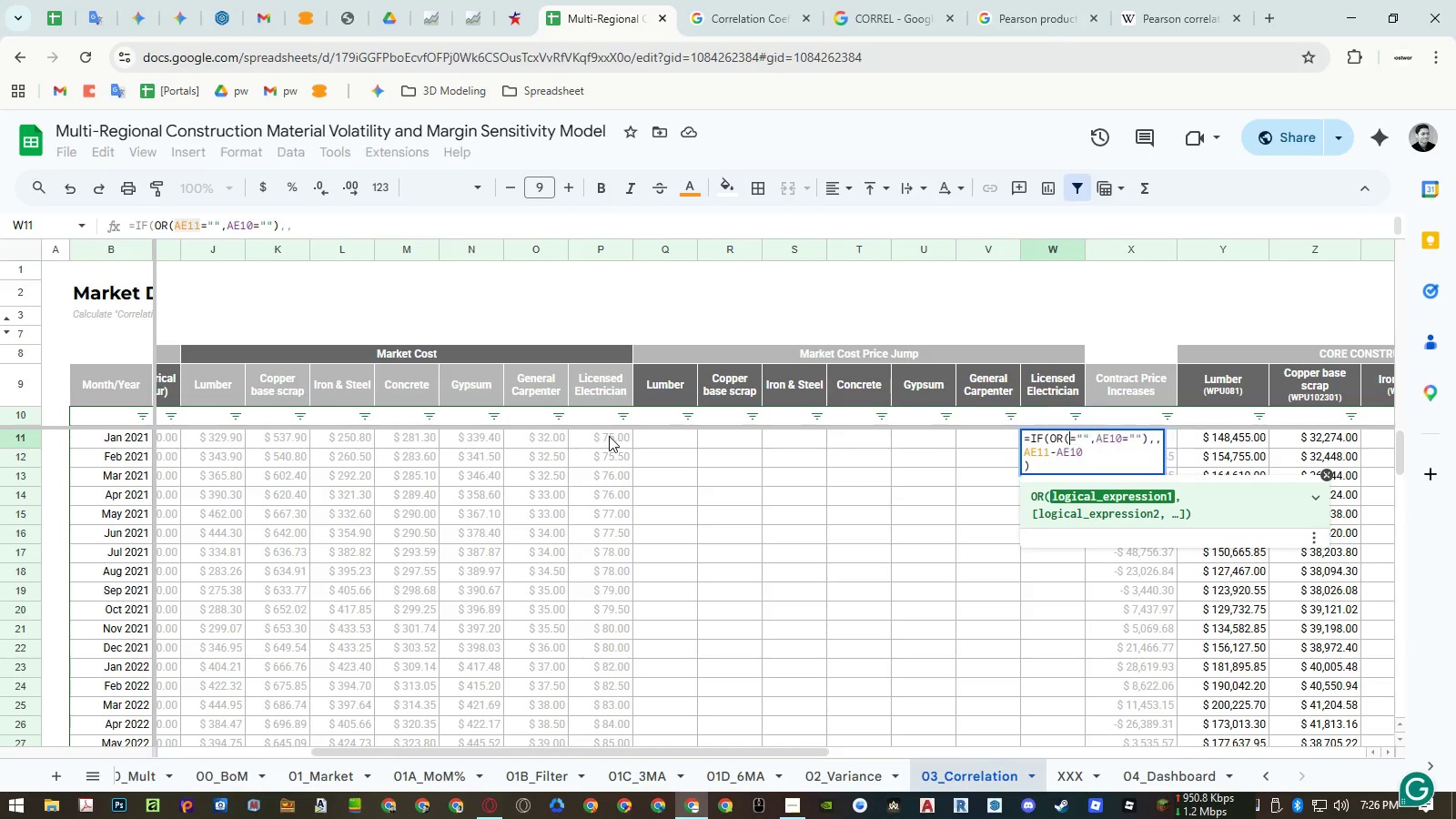 
left_click([609, 436])
 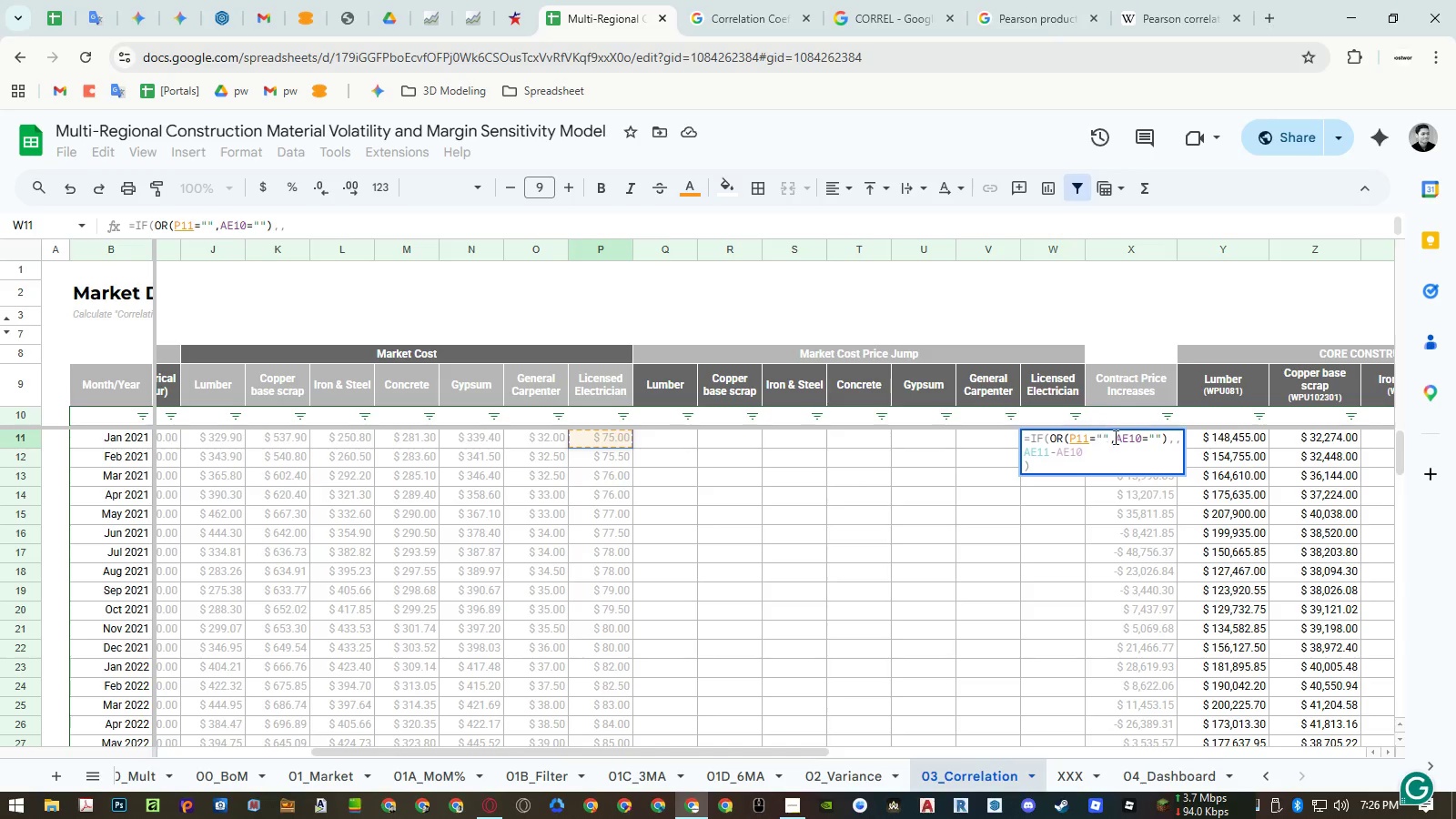 
double_click([1121, 439])
 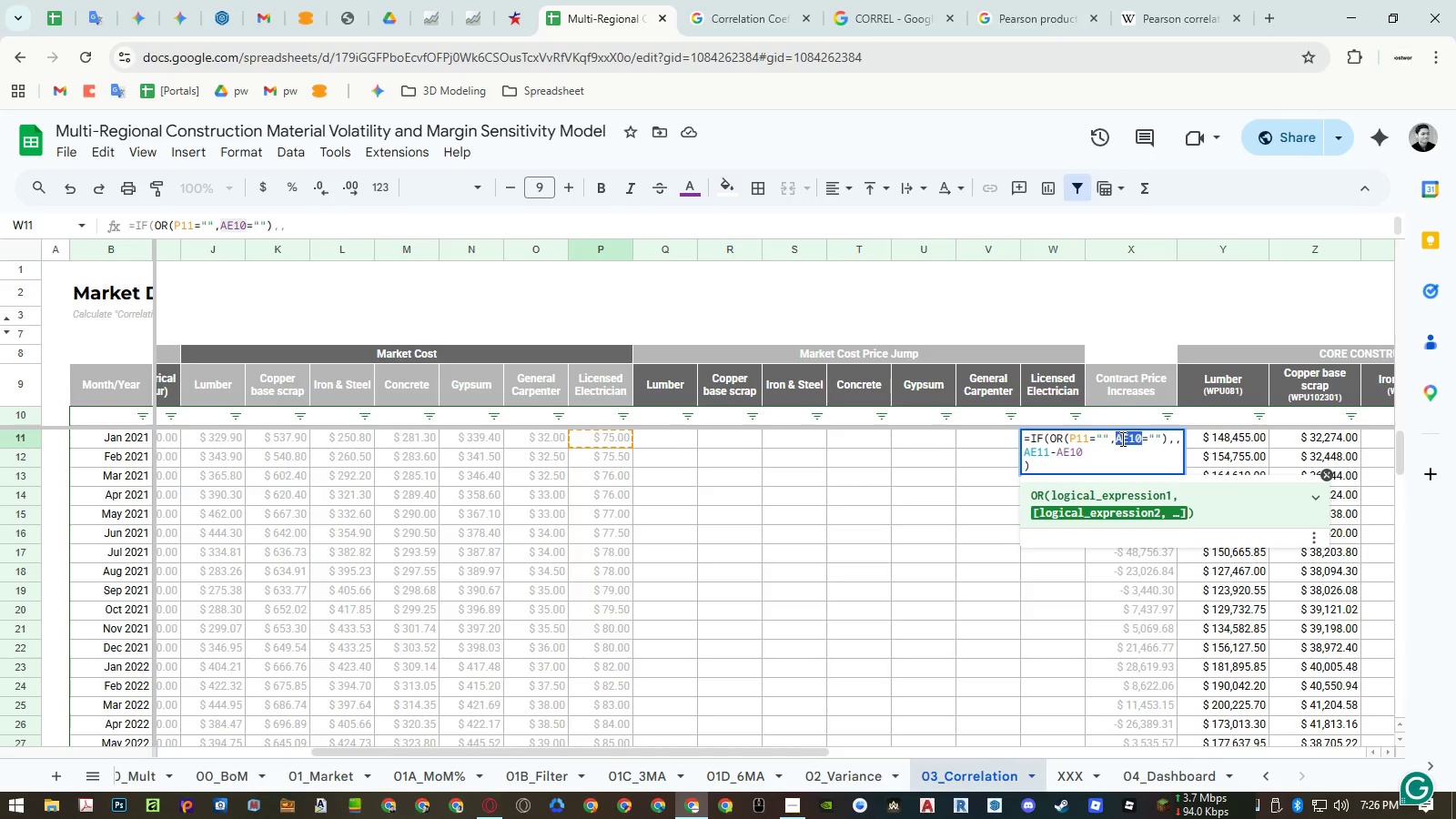 
key(Backspace)
 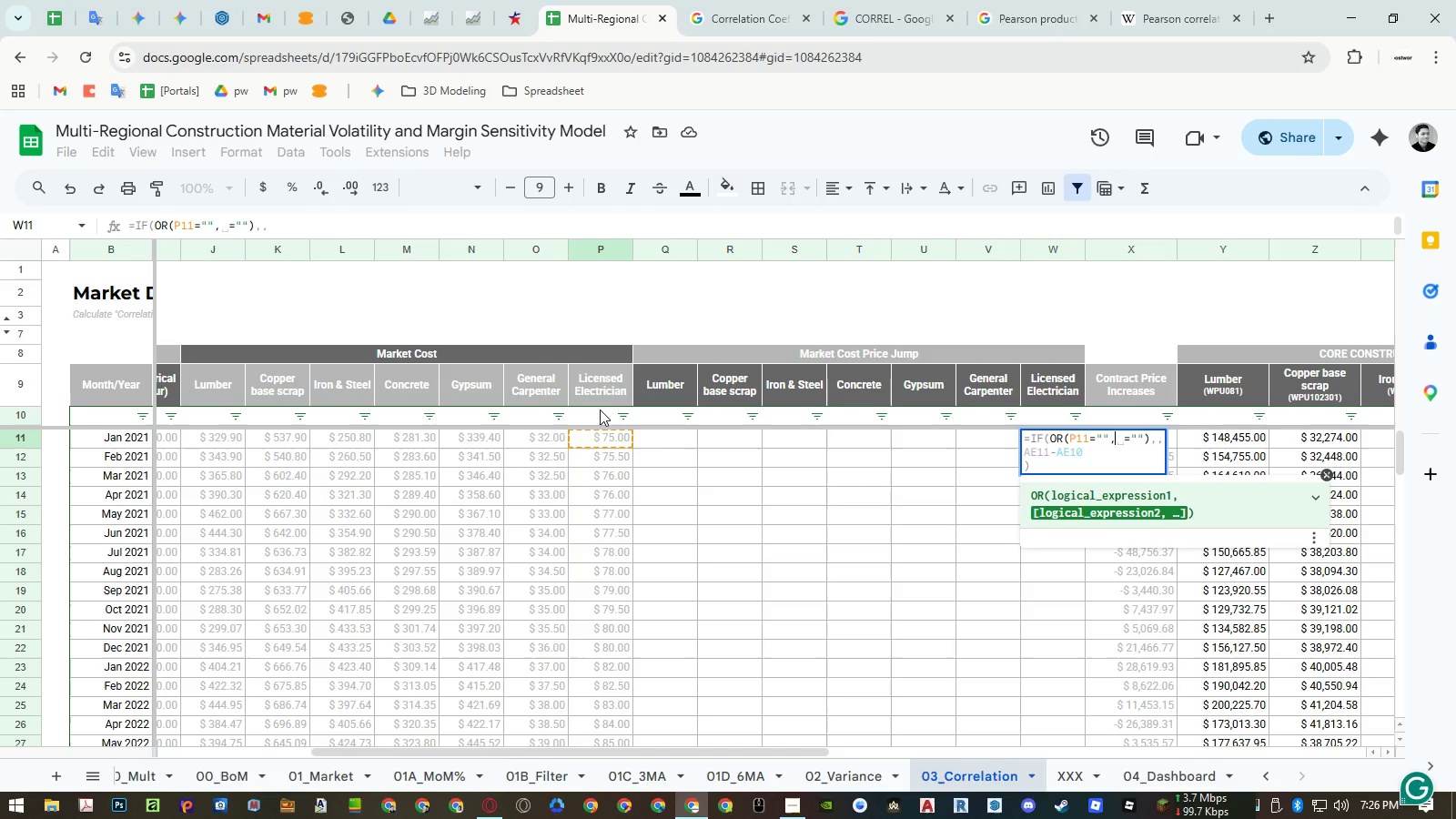 
left_click([597, 410])
 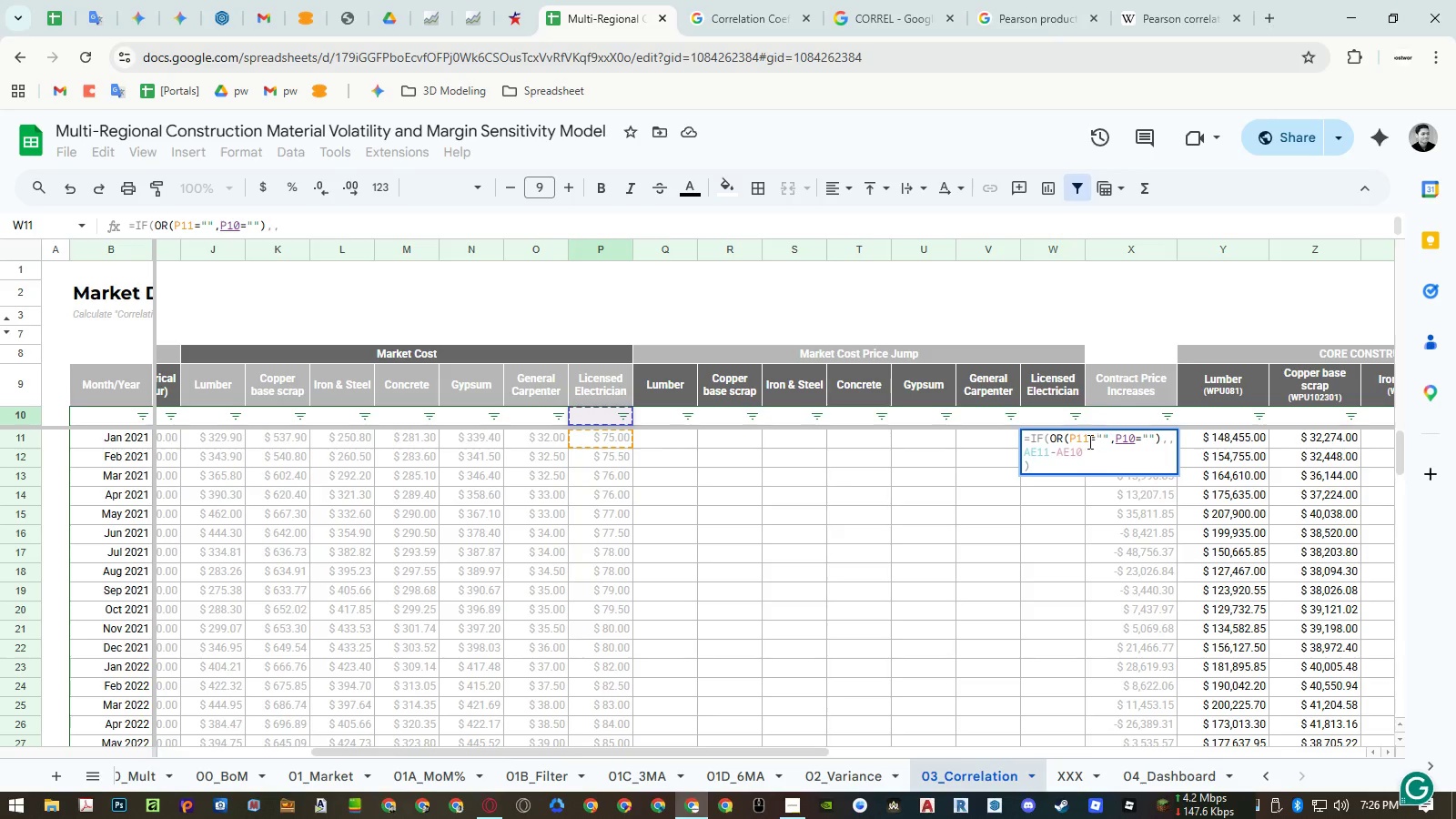 
double_click([1083, 440])
 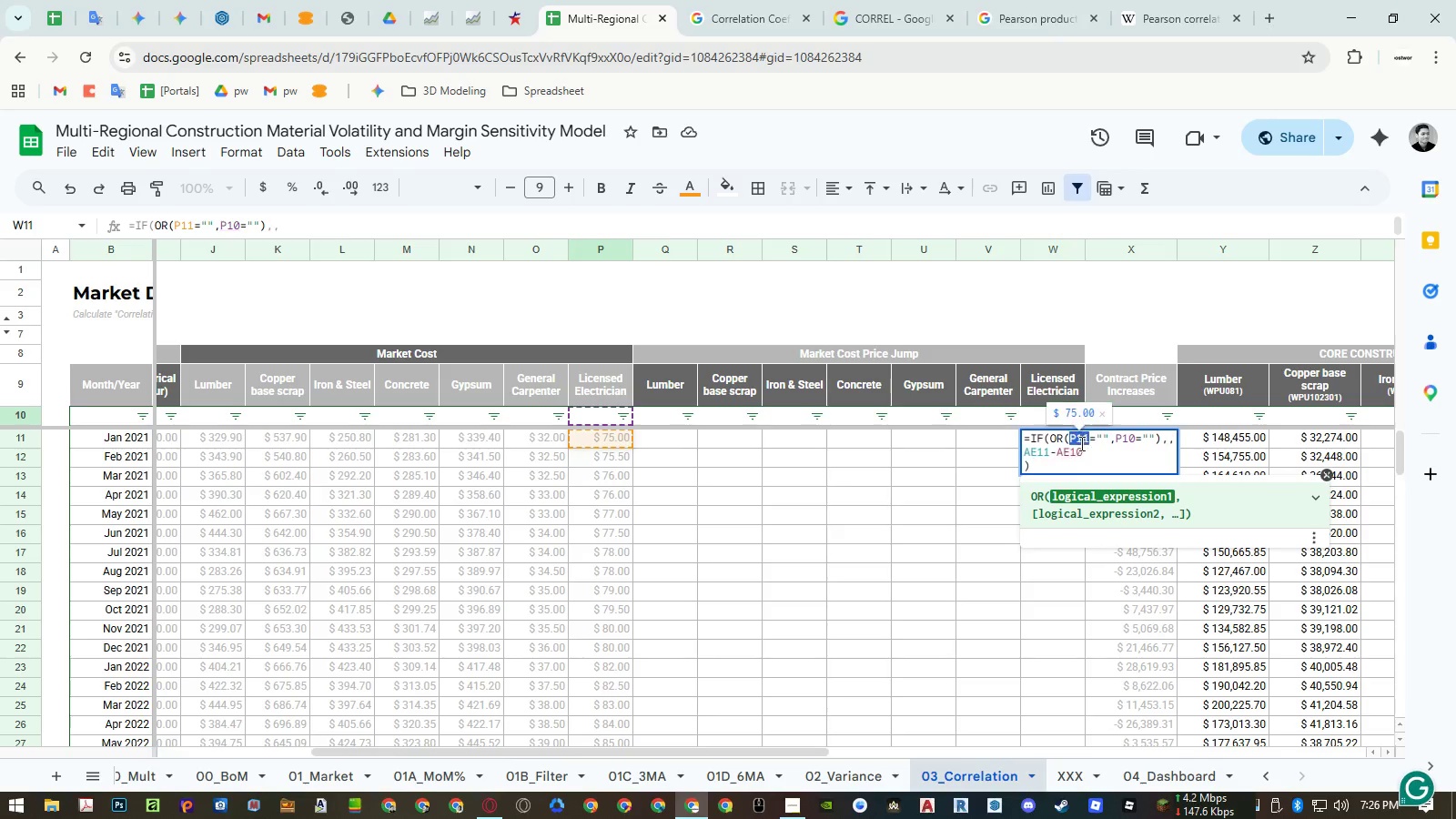 
key(Control+ControlLeft)
 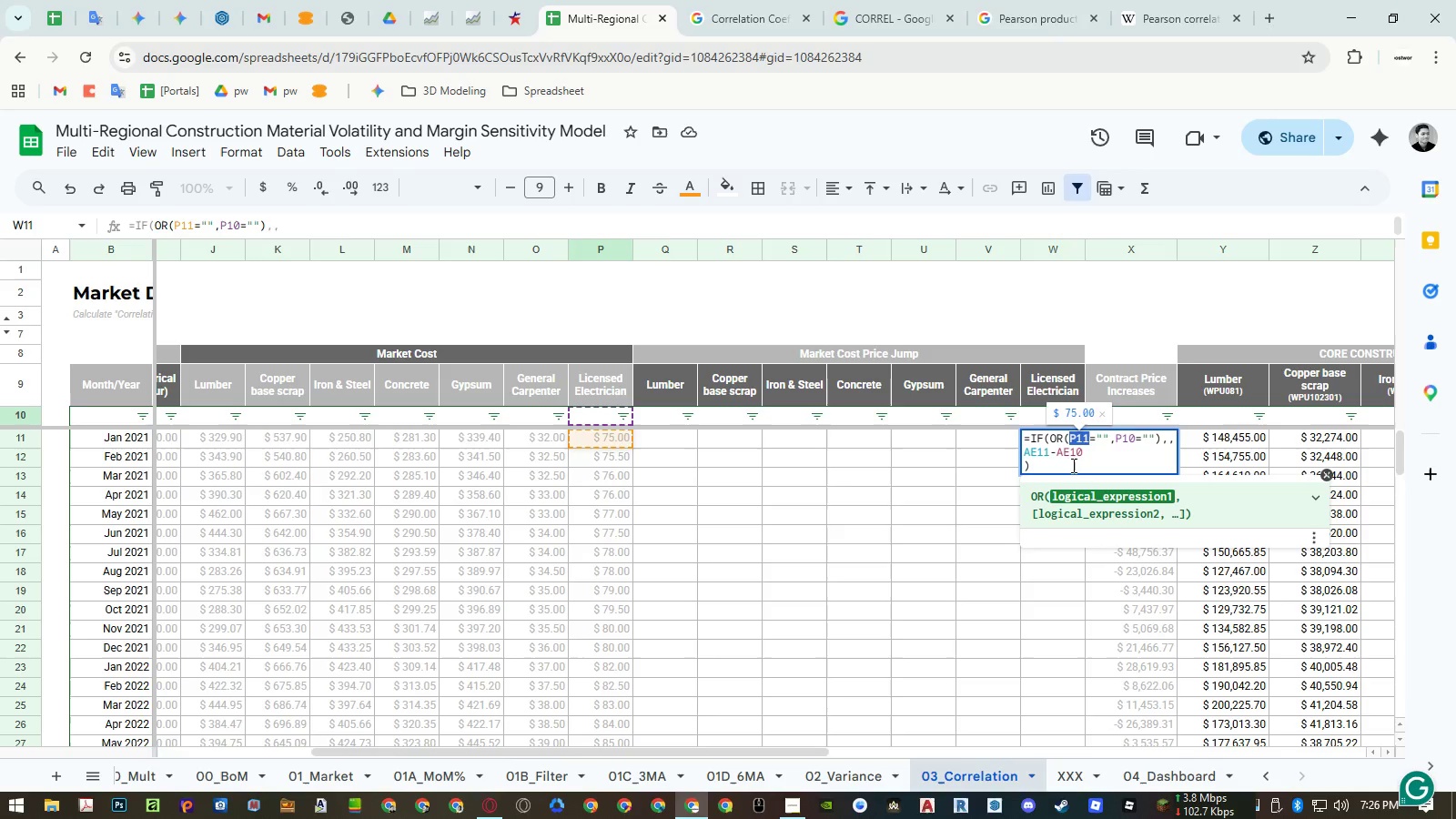 
key(Control+C)
 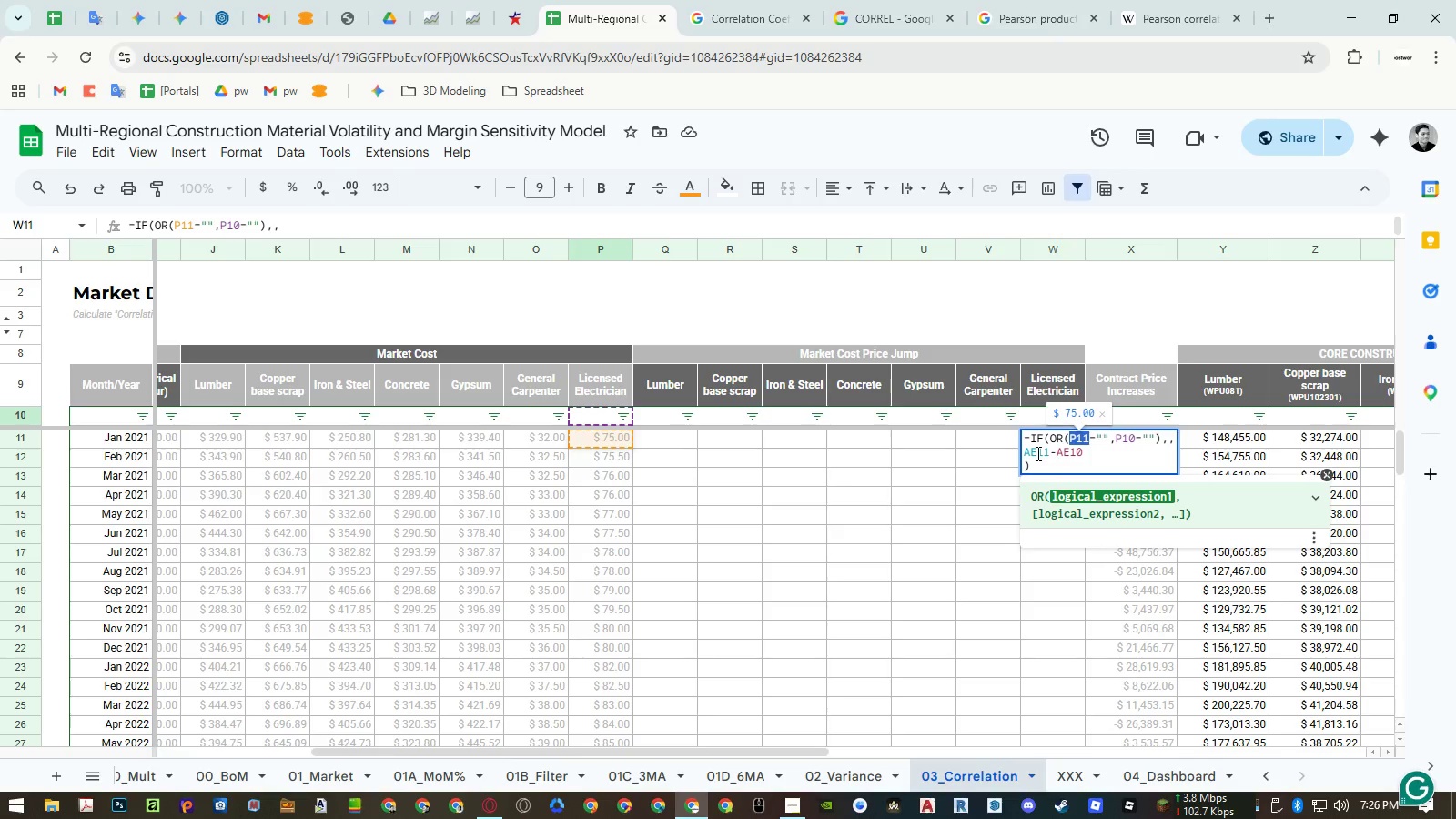 
double_click([1036, 453])
 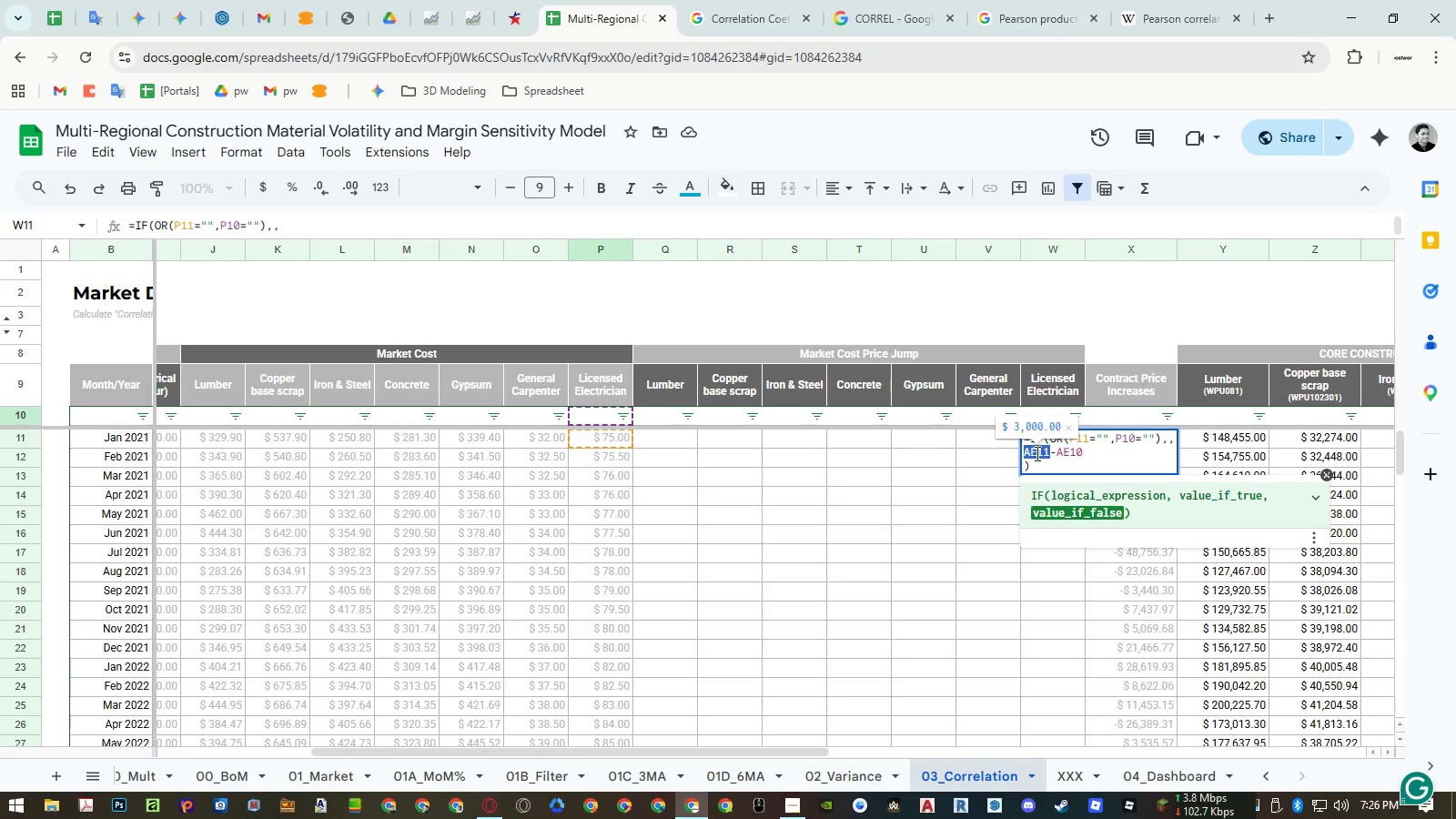 
key(Control+ControlLeft)
 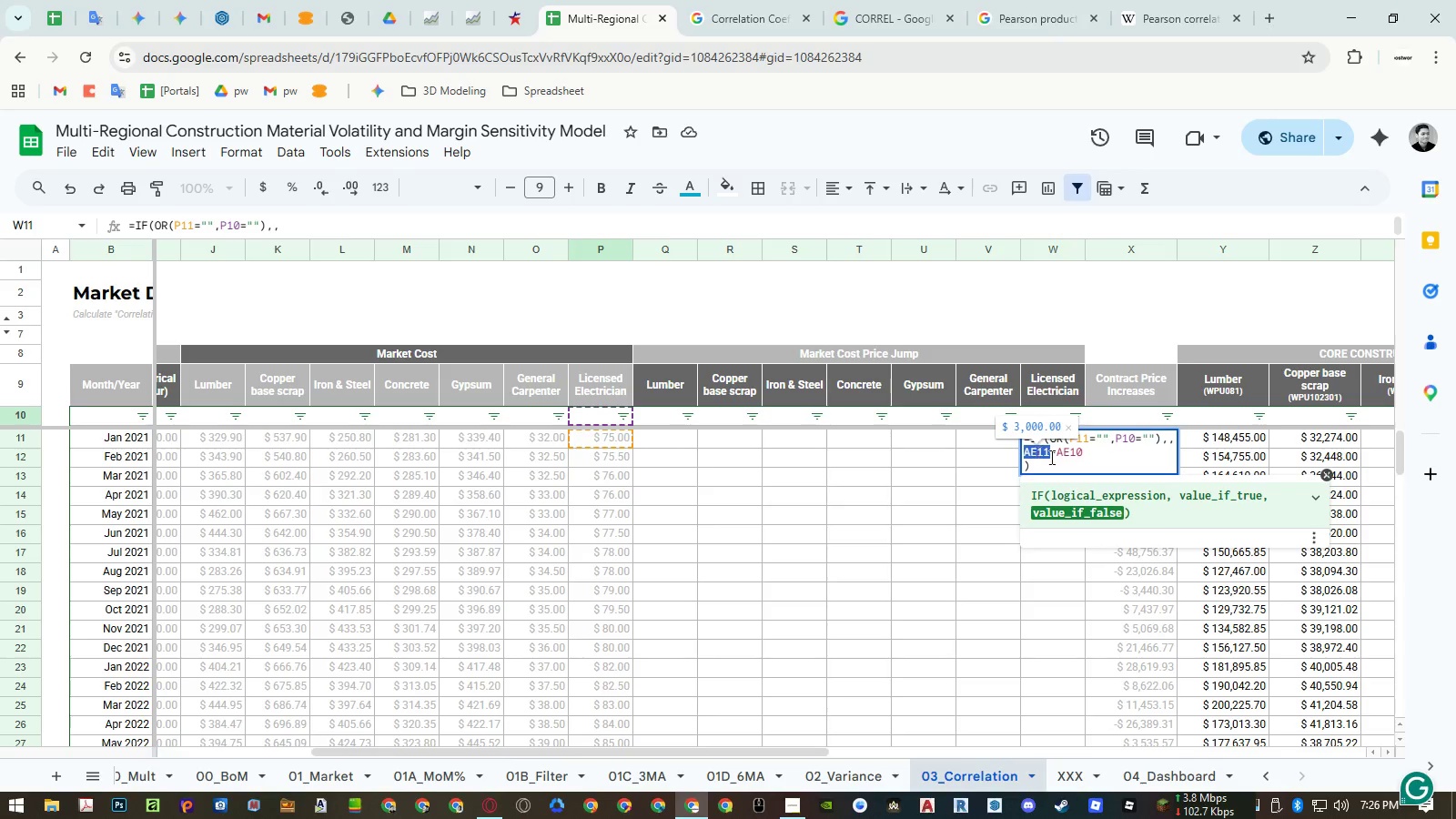 
key(Control+V)
 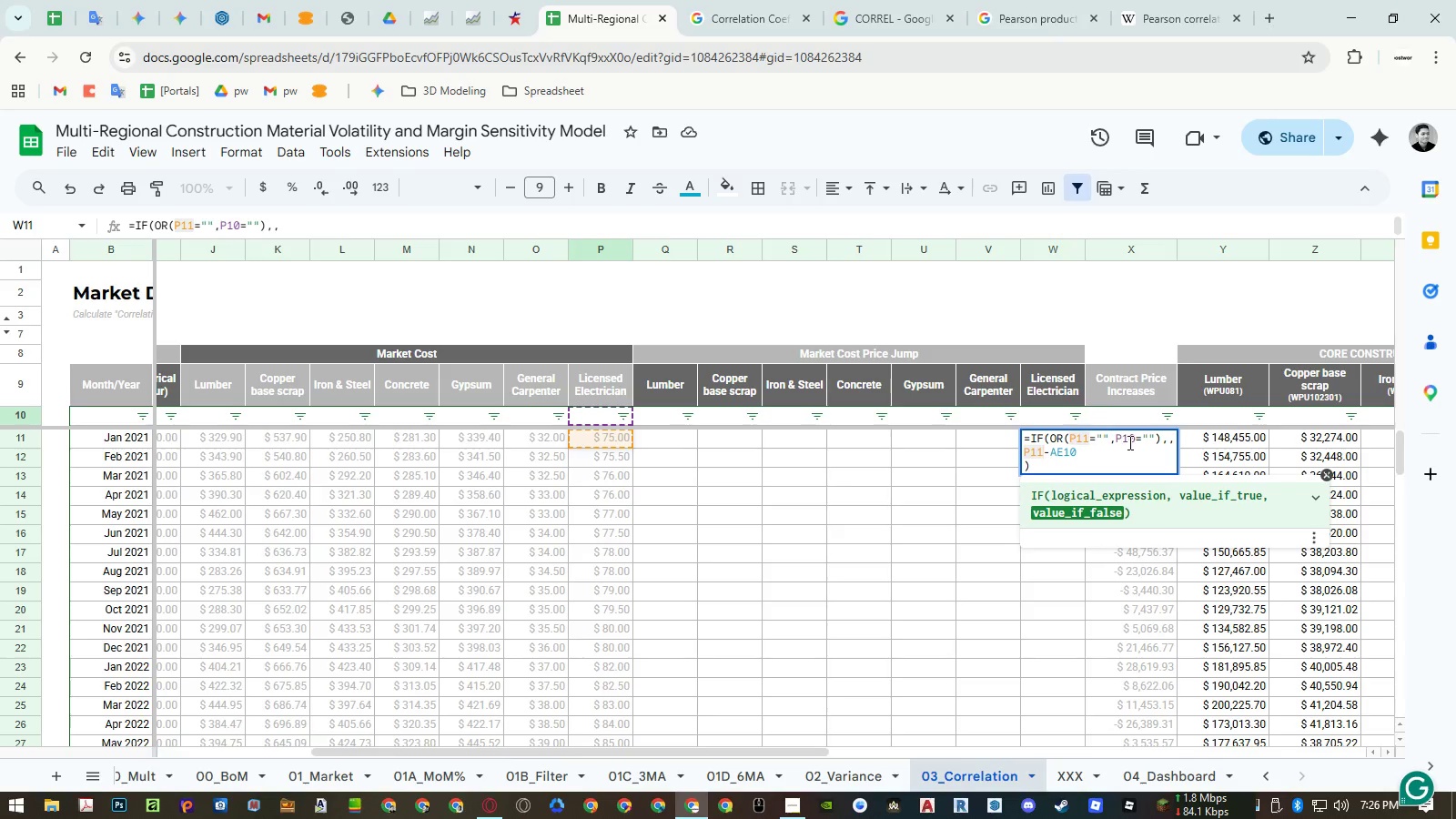 
double_click([1131, 440])
 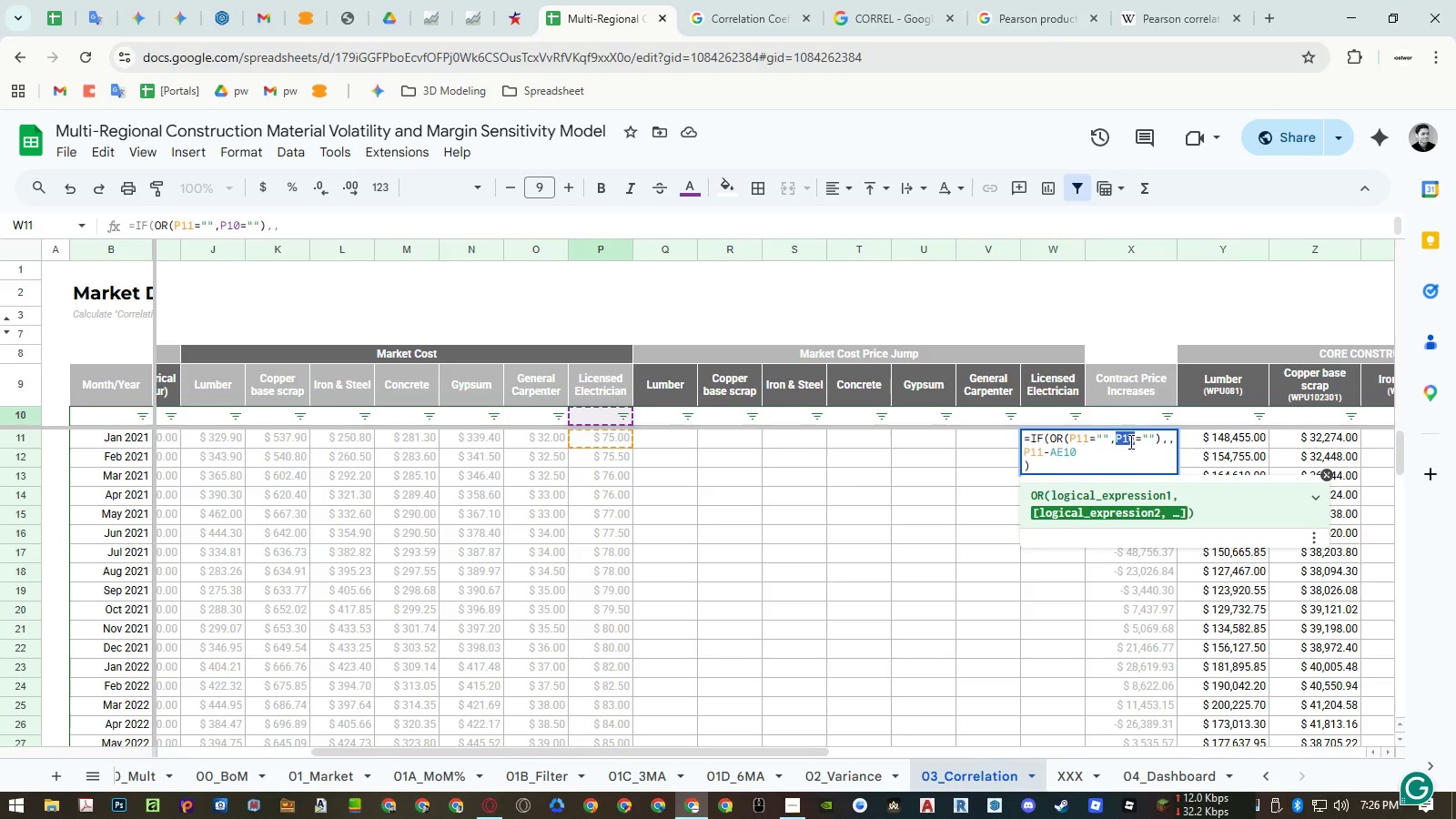 
key(Control+ControlLeft)
 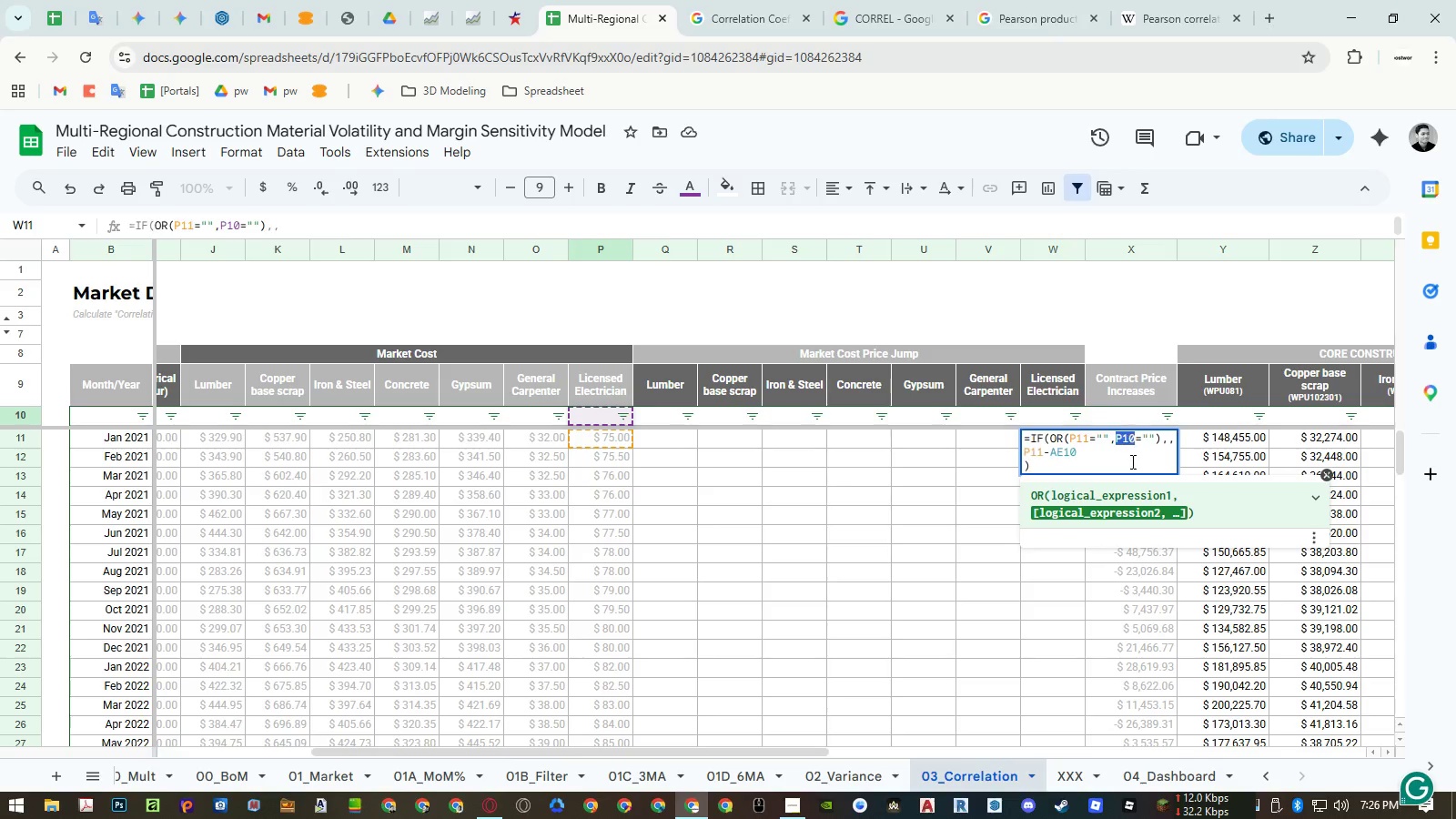 
key(Control+C)
 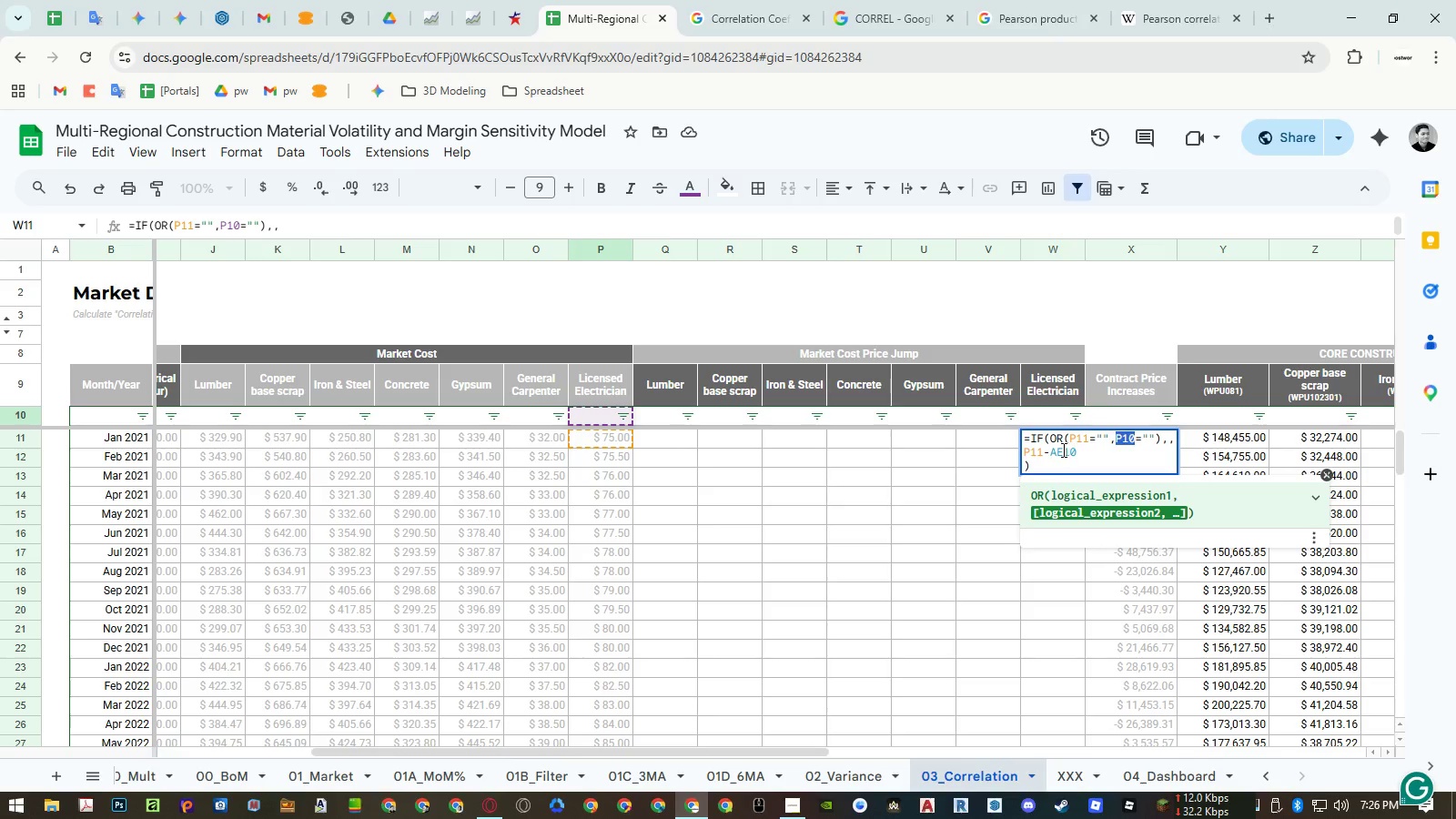 
double_click([1062, 450])
 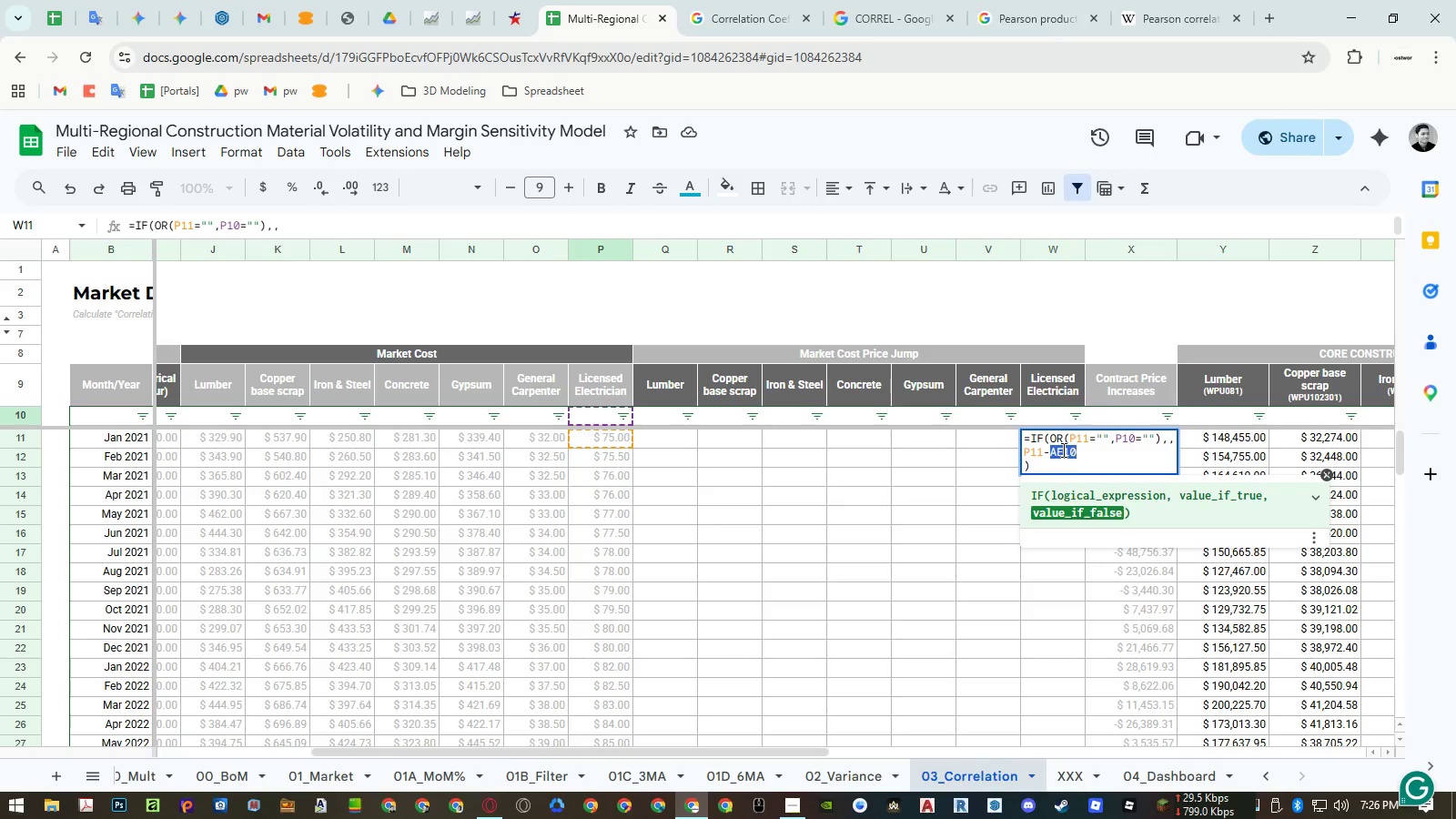 
key(Control+ControlLeft)
 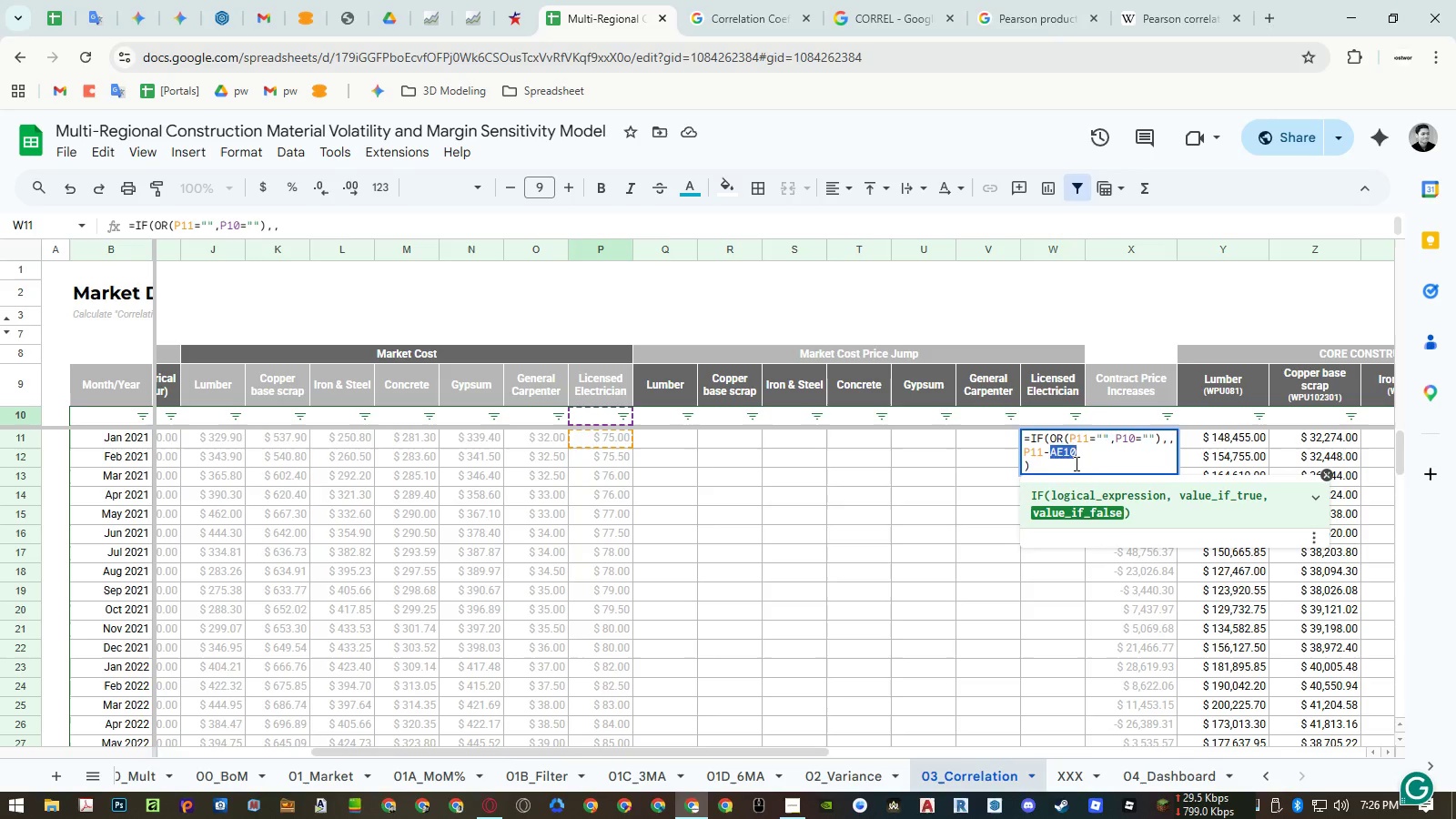 
key(Control+V)
 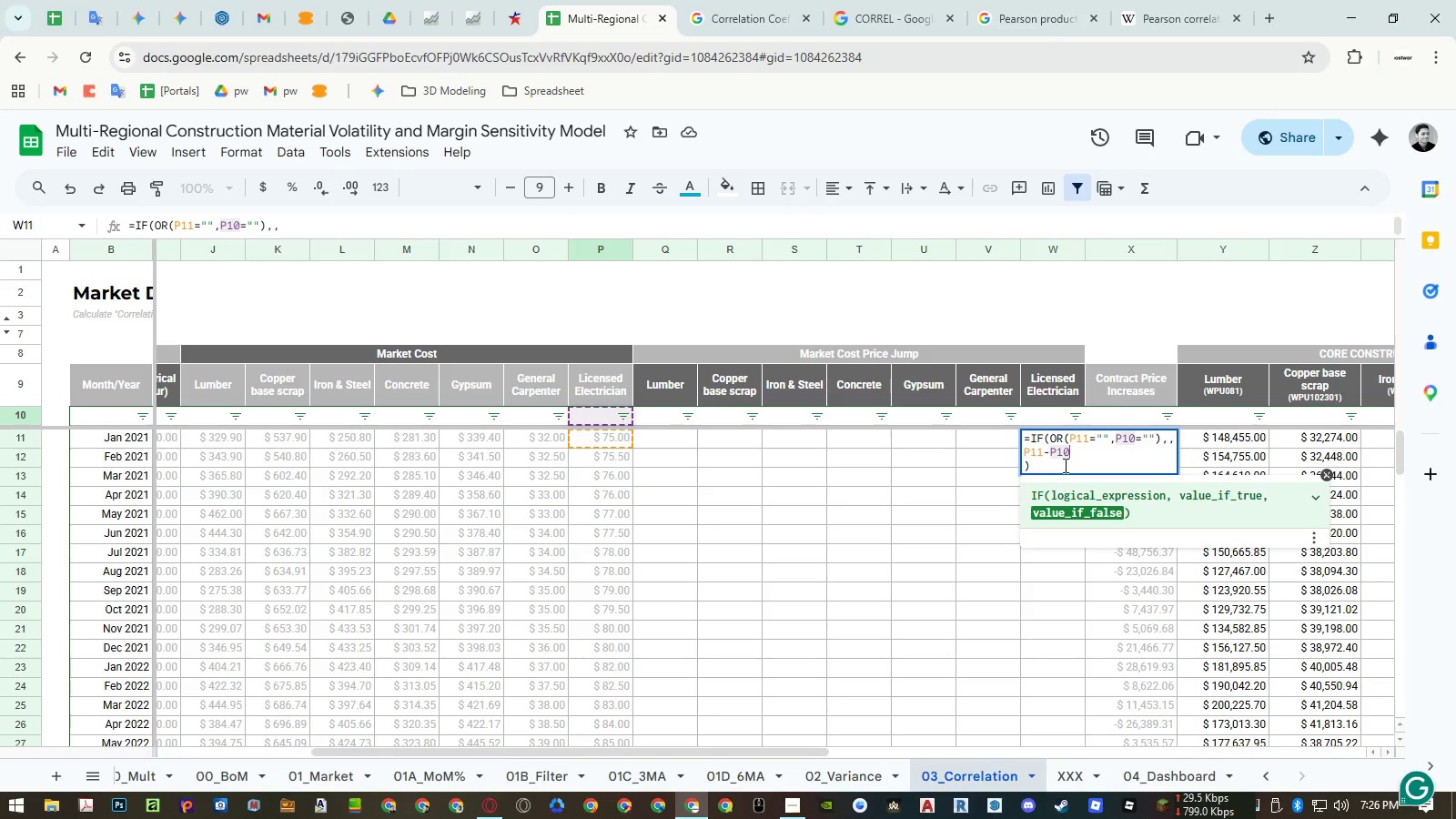 
left_click([1064, 468])
 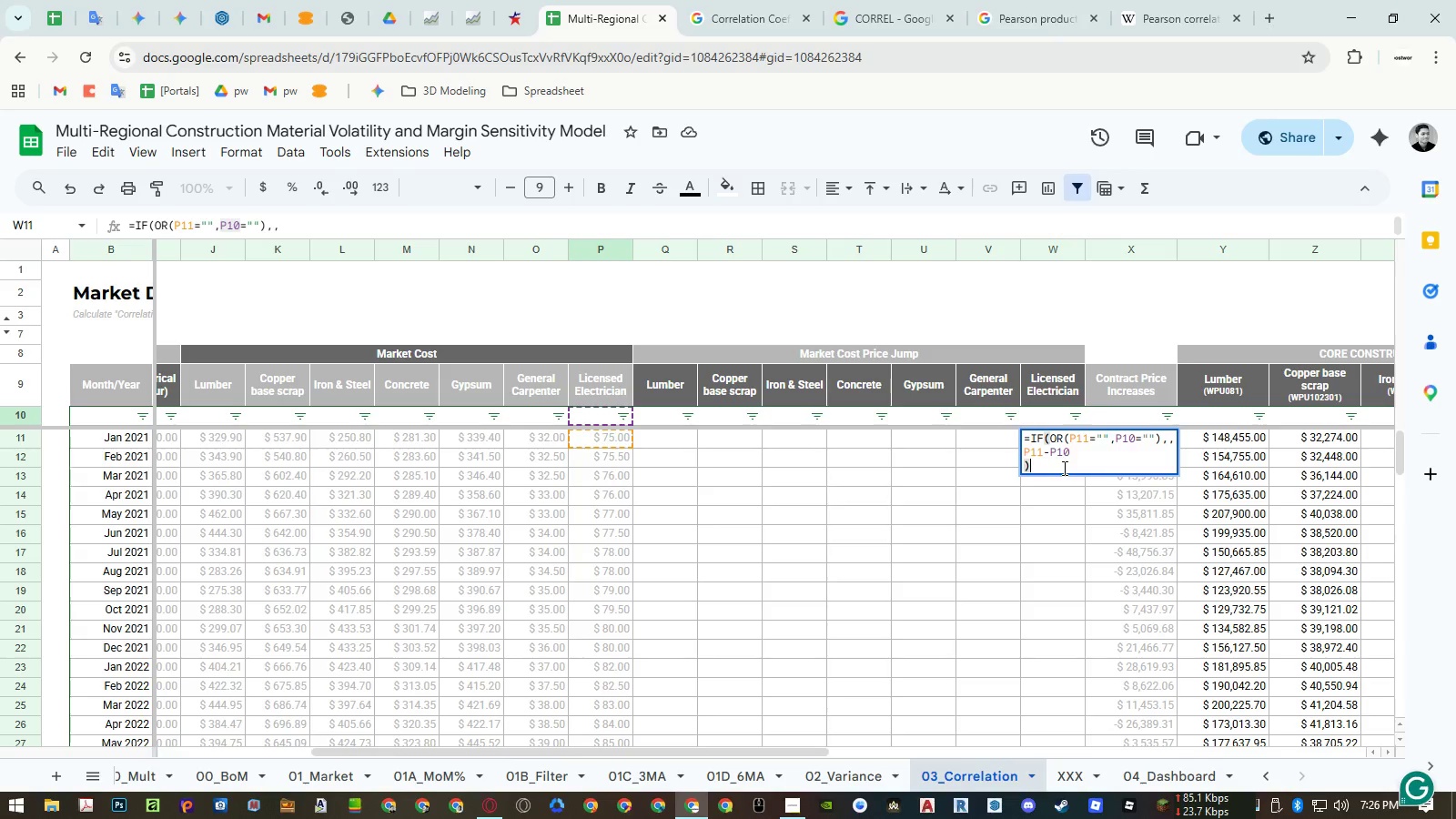 
key(Enter)
 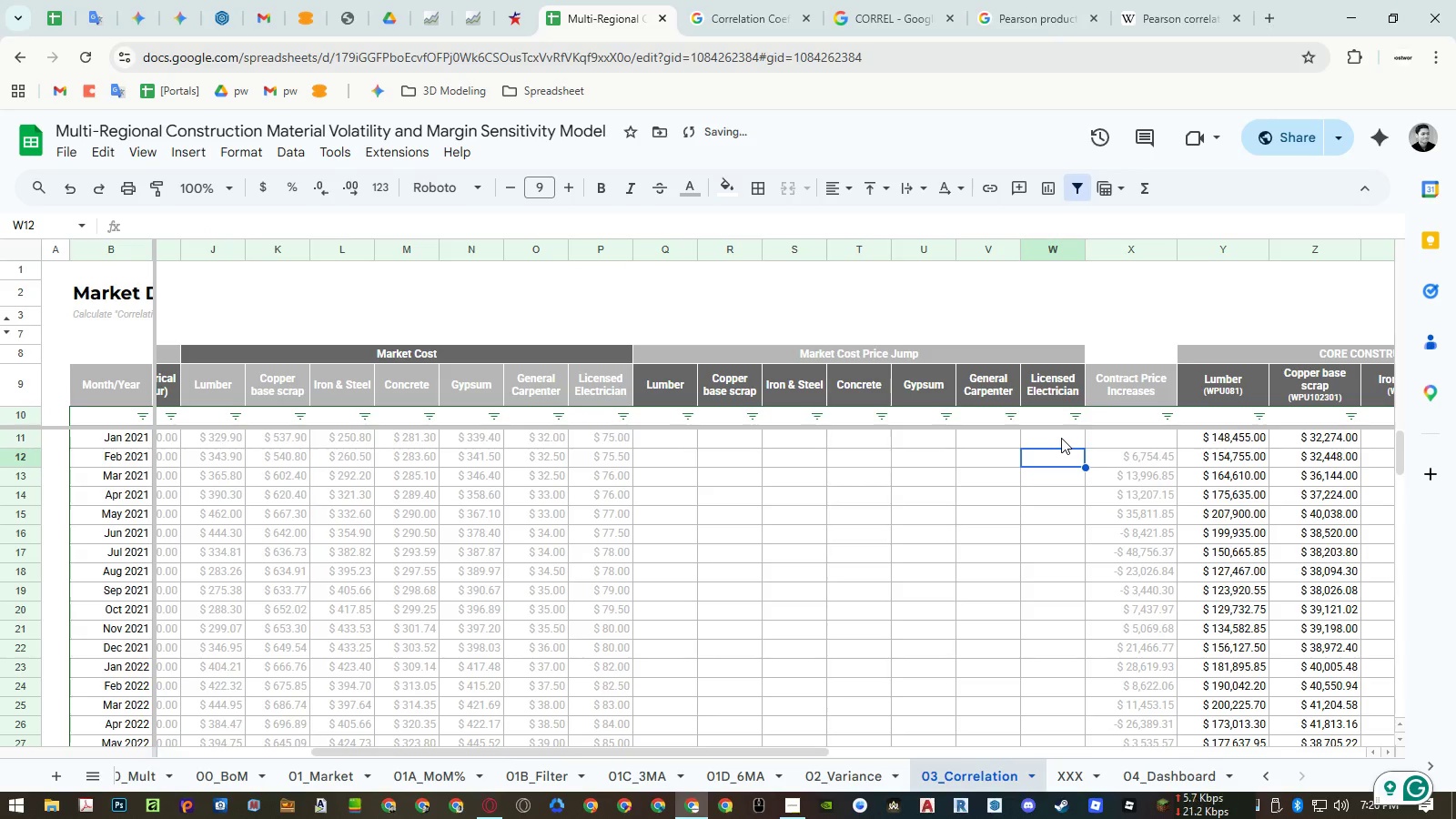 
left_click([1061, 438])
 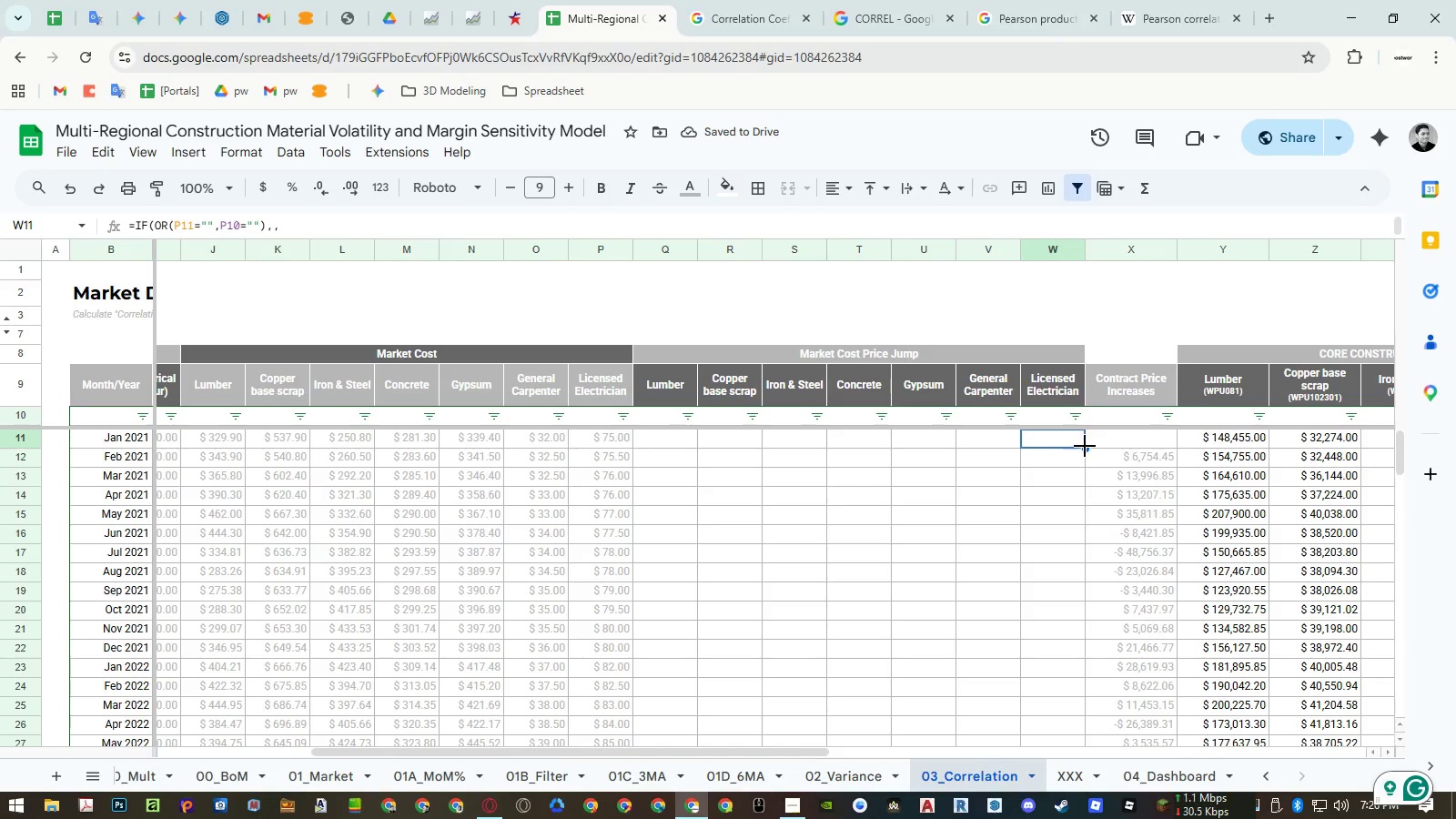 
left_click_drag(start_coordinate=[1085, 446], to_coordinate=[682, 441])
 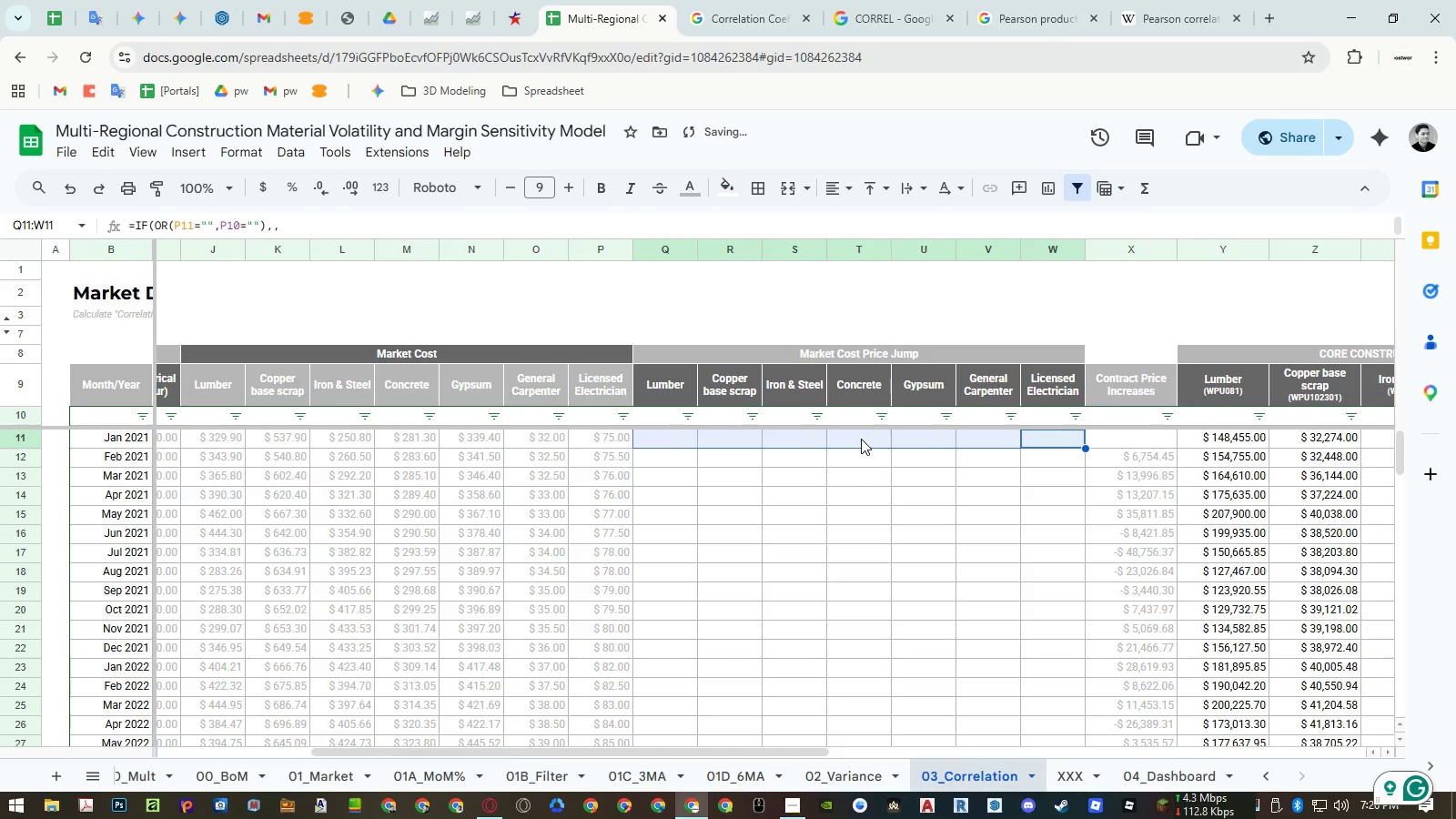 
double_click([861, 439])
 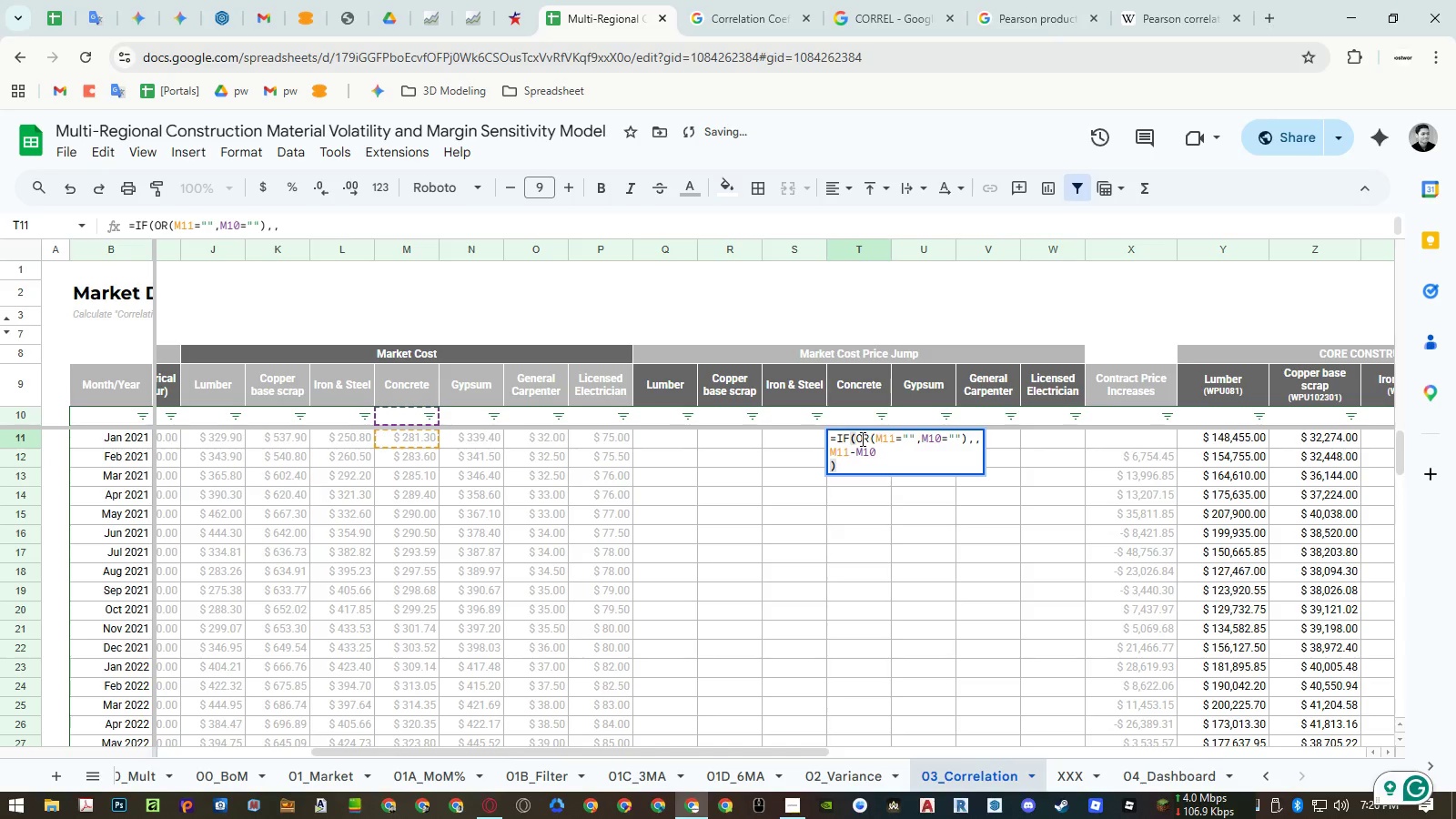 
key(Escape)
 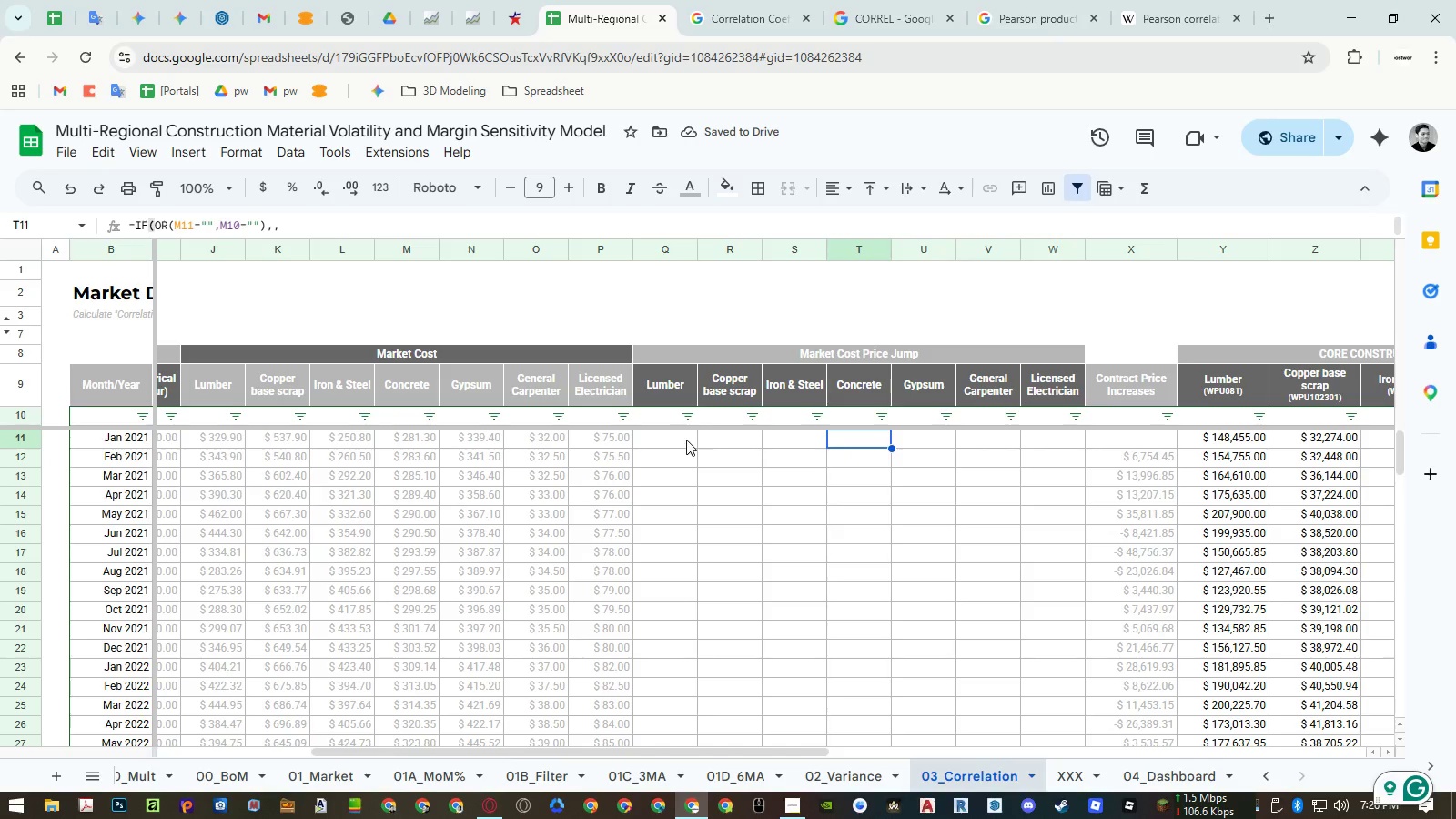 
left_click_drag(start_coordinate=[682, 440], to_coordinate=[1055, 447])
 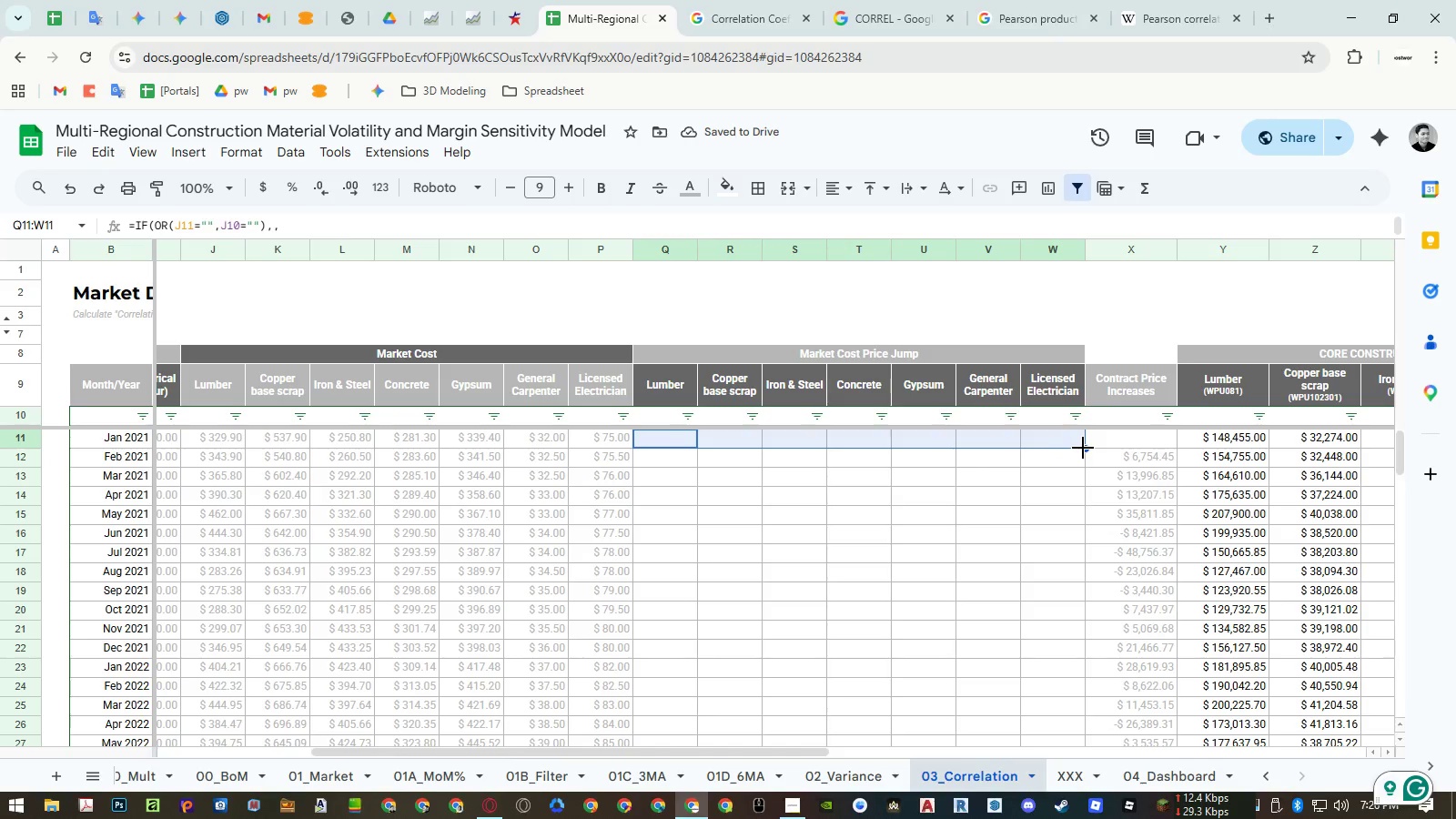 
left_click_drag(start_coordinate=[1083, 448], to_coordinate=[1058, 818])
 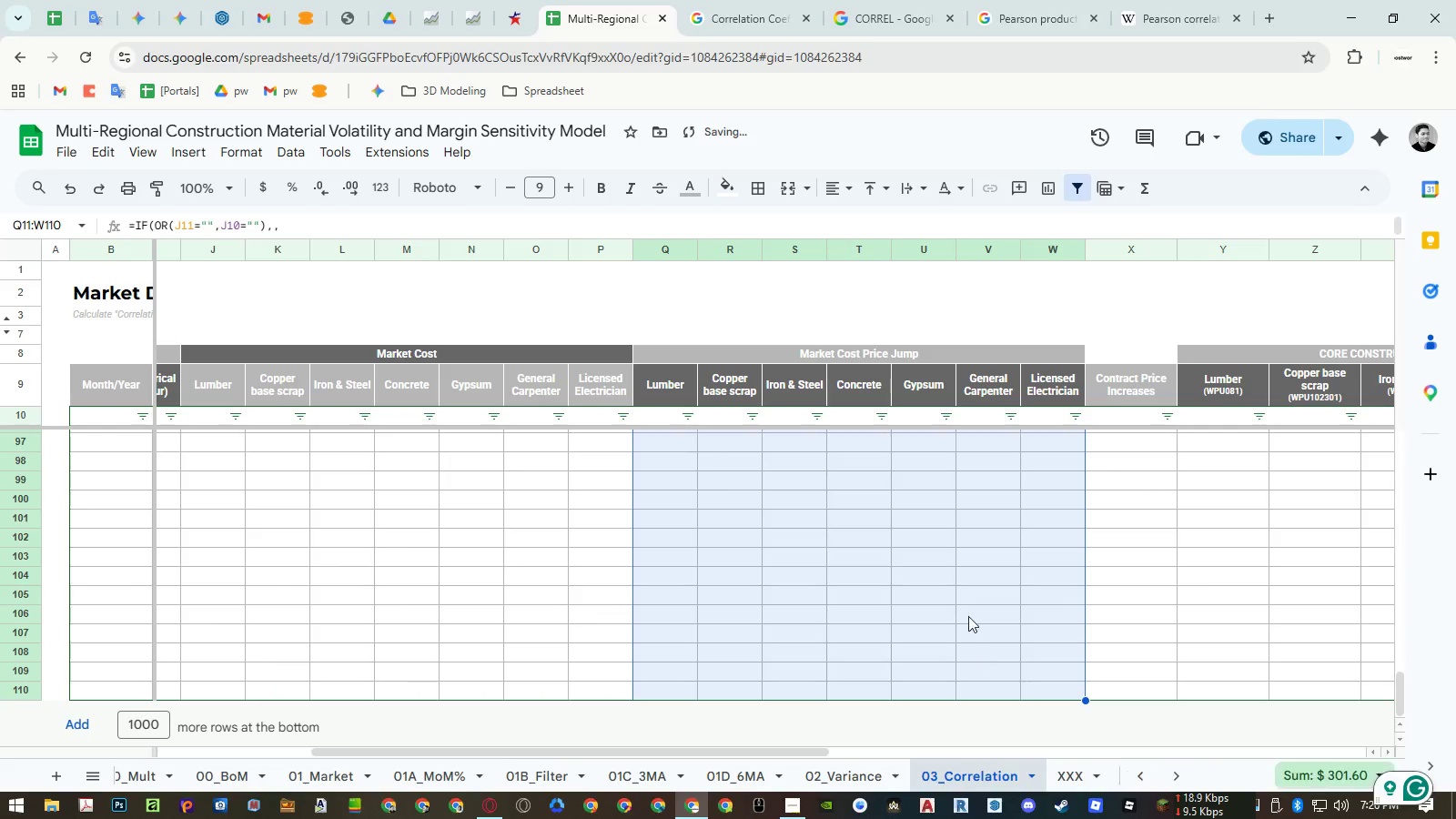 
scroll: coordinate [985, 576], scroll_direction: up, amount: 18.0
 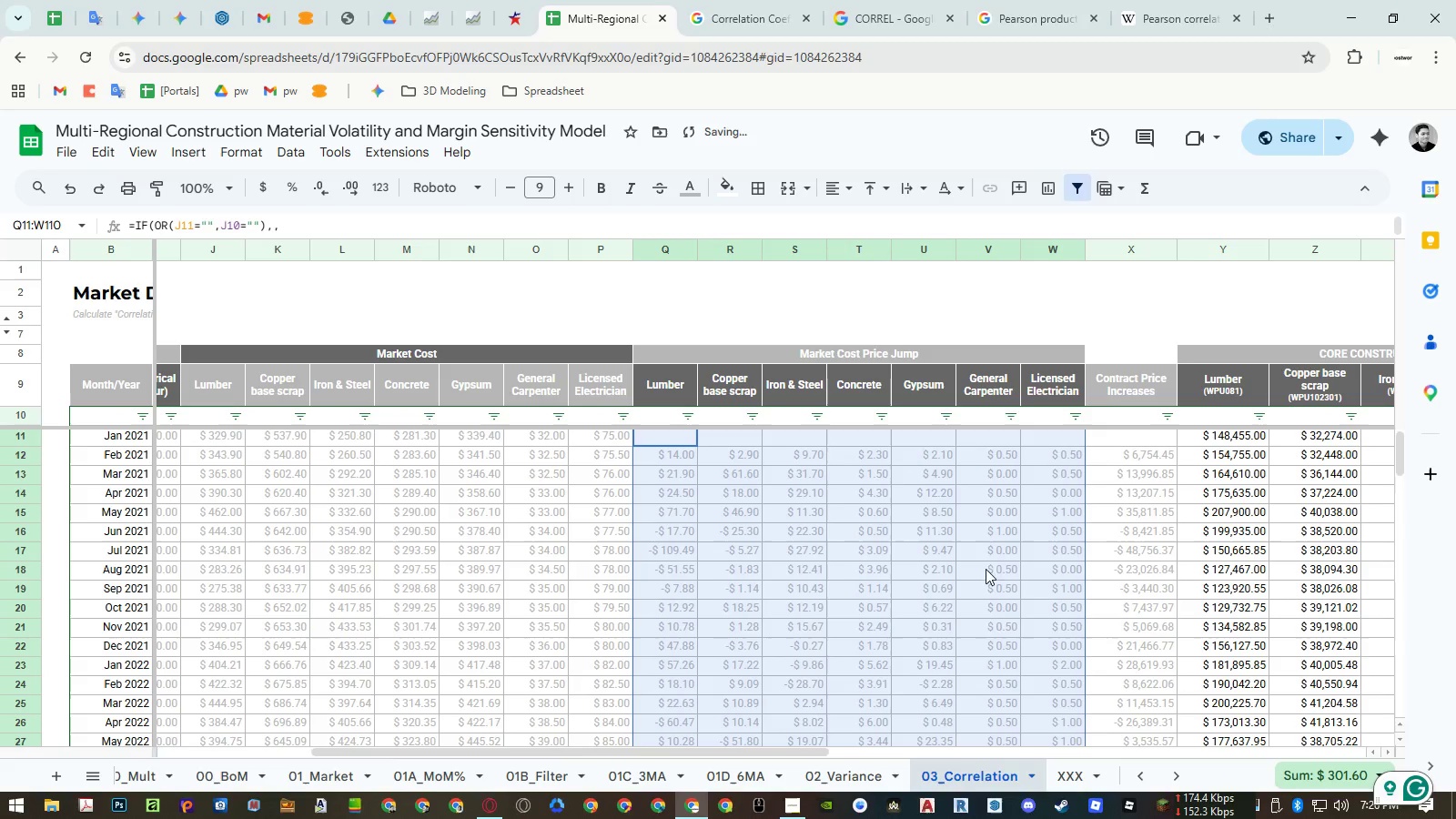 
hold_key(key=ShiftLeft, duration=1.5)
 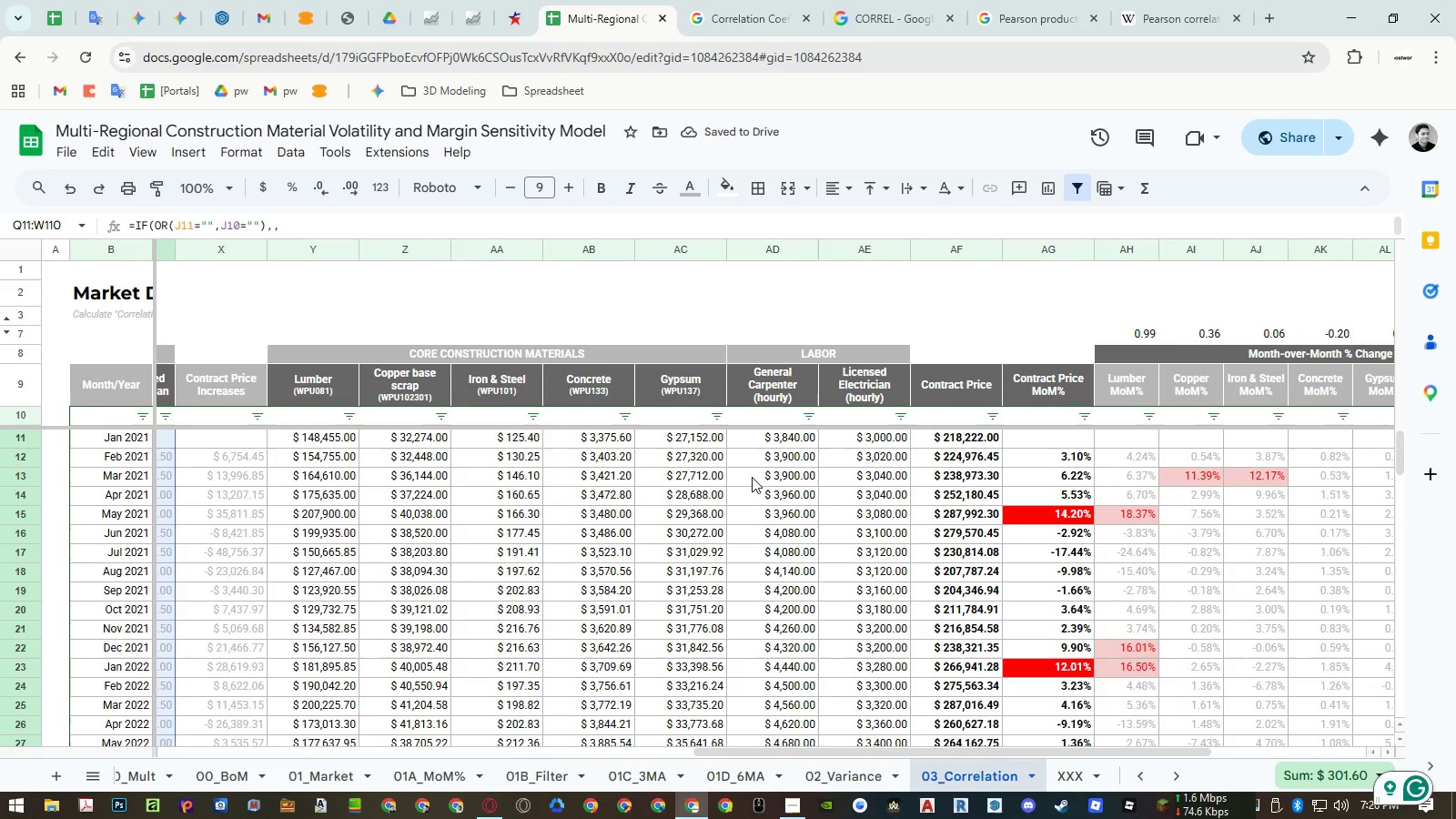 
scroll: coordinate [981, 549], scroll_direction: up, amount: 6.0
 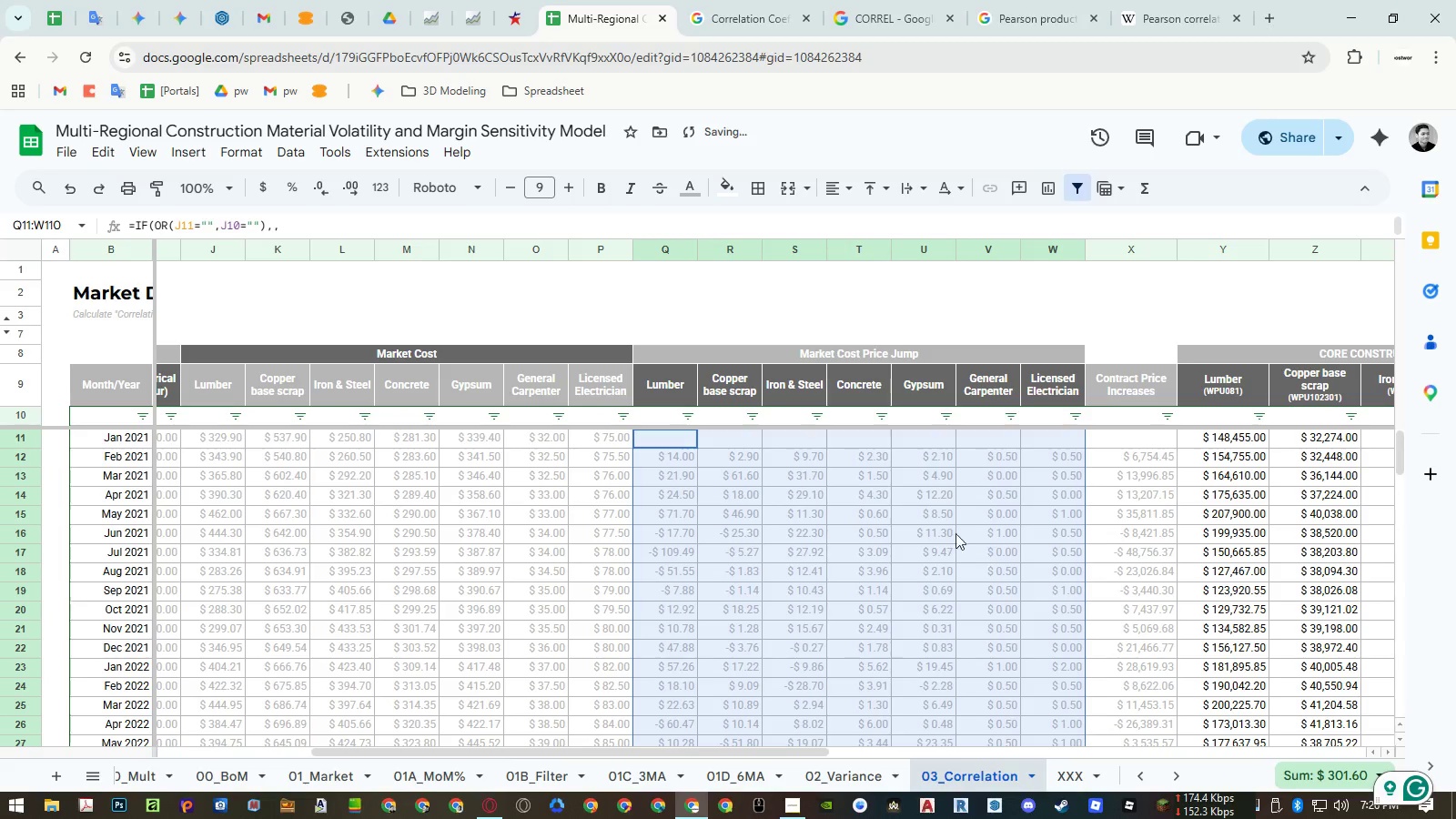 
scroll: coordinate [752, 477], scroll_direction: down, amount: 5.0
 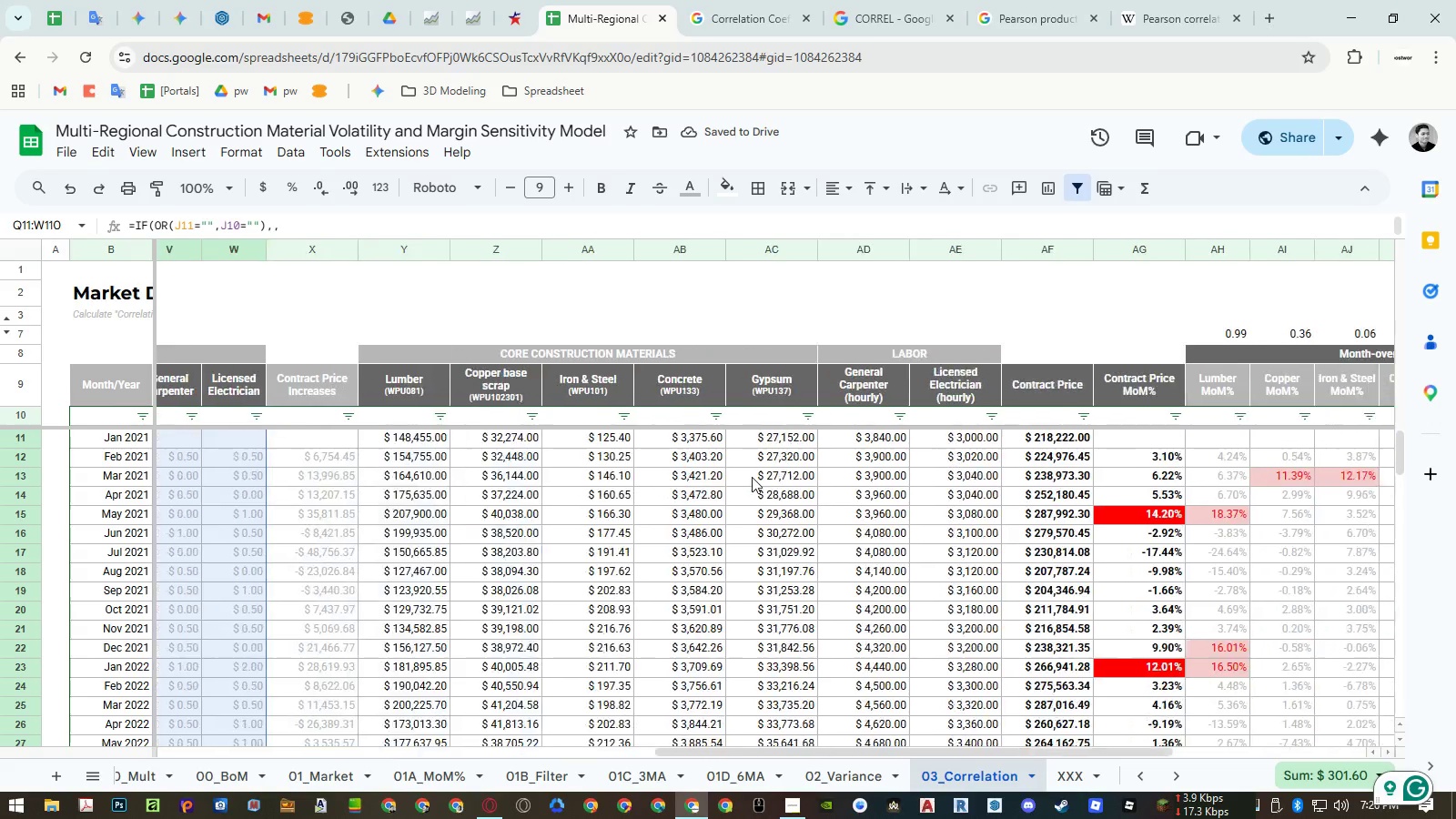 
hold_key(key=ShiftLeft, duration=1.34)
 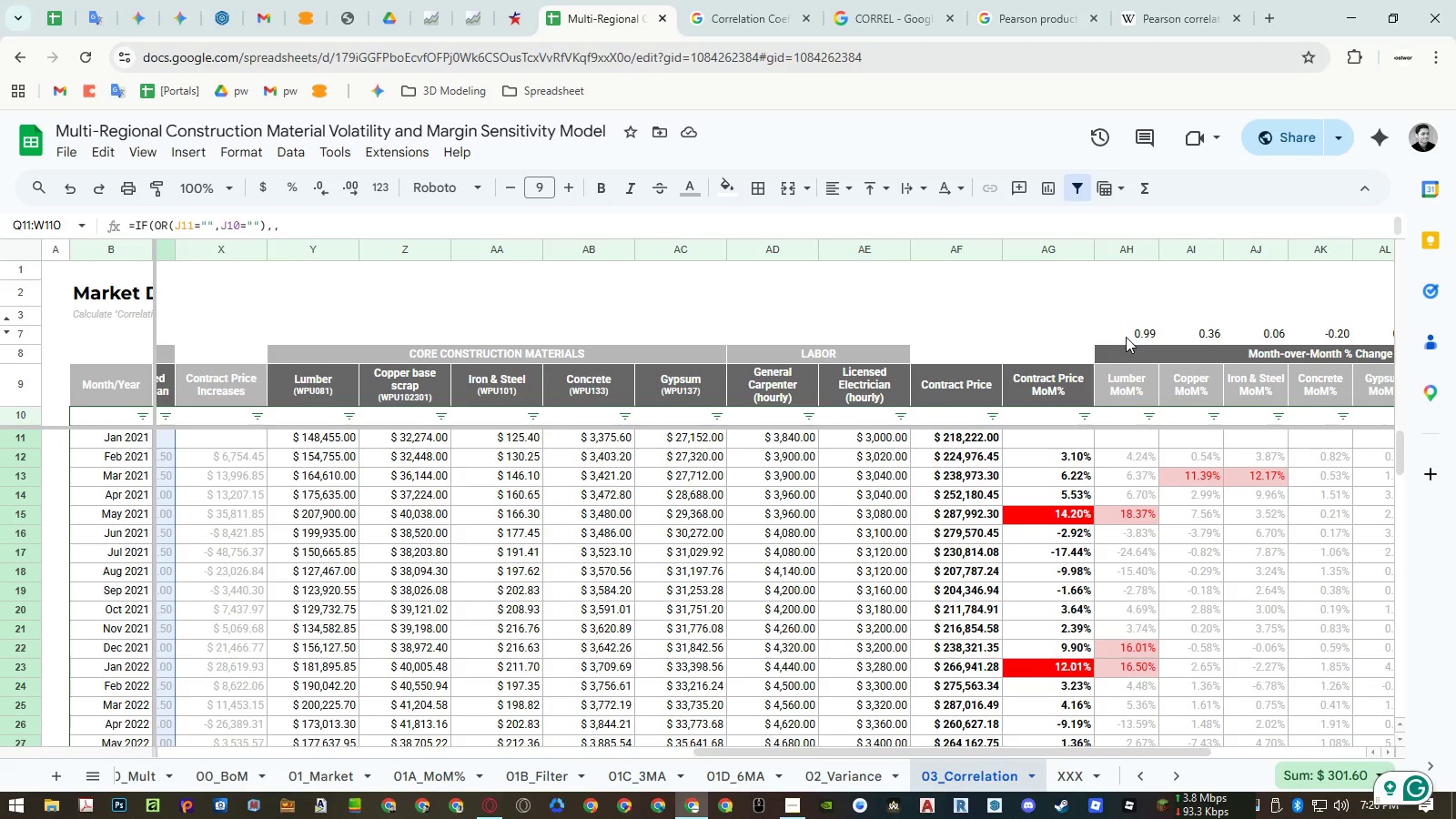 
double_click([1126, 337])
 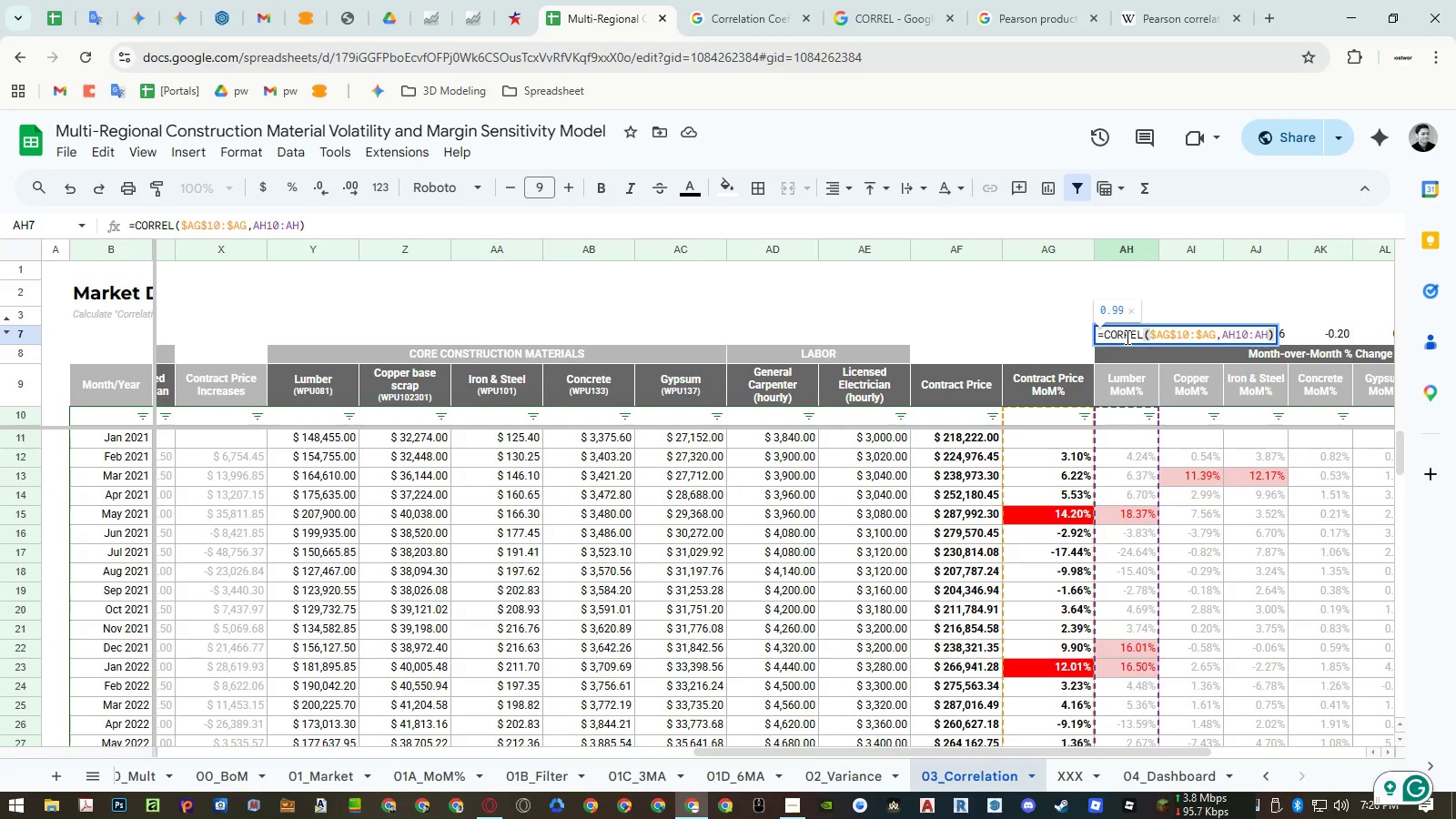 
key(Escape)
 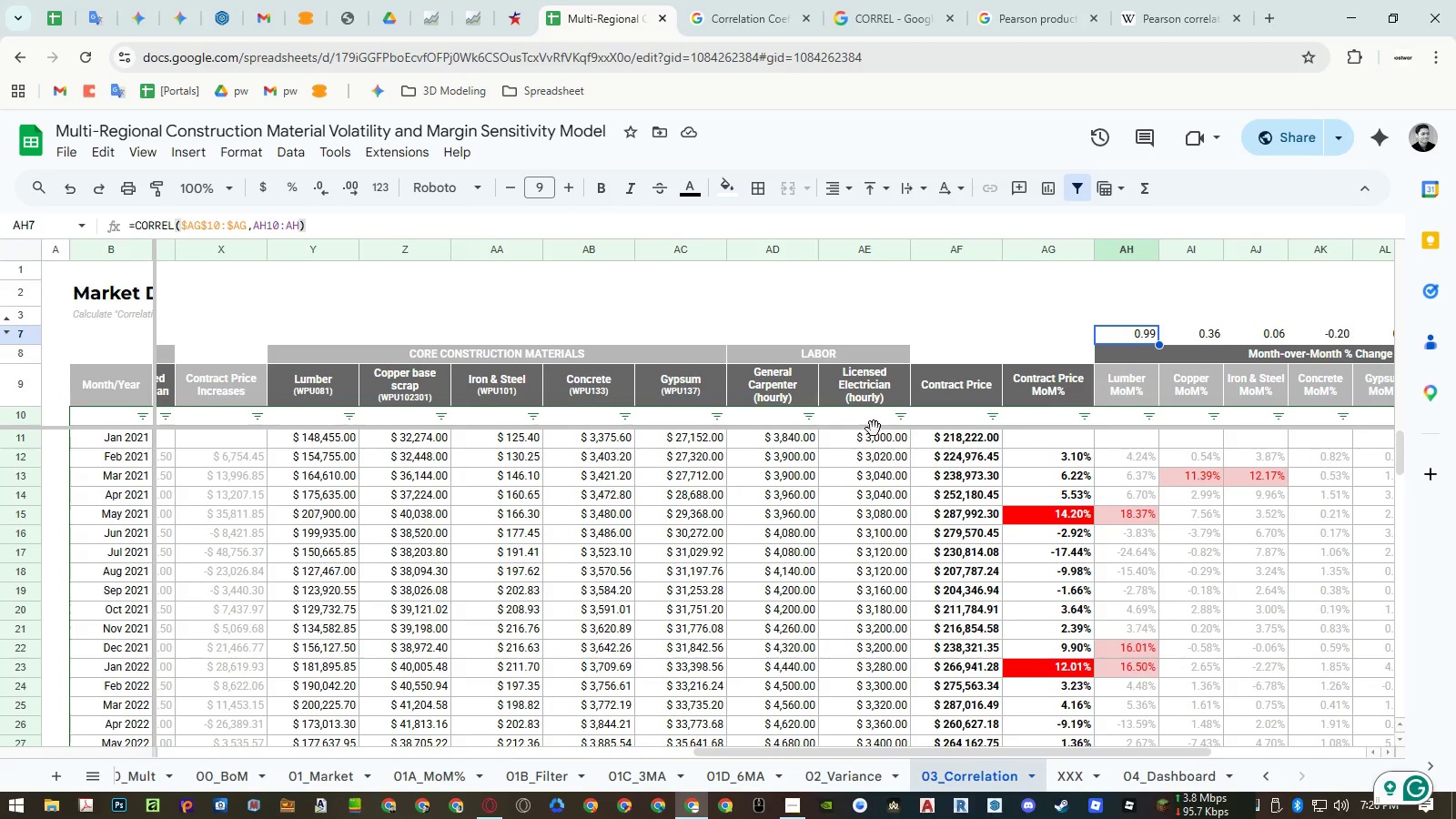 
hold_key(key=ShiftLeft, duration=1.5)
scroll: coordinate [833, 455], scroll_direction: up, amount: 6.0
 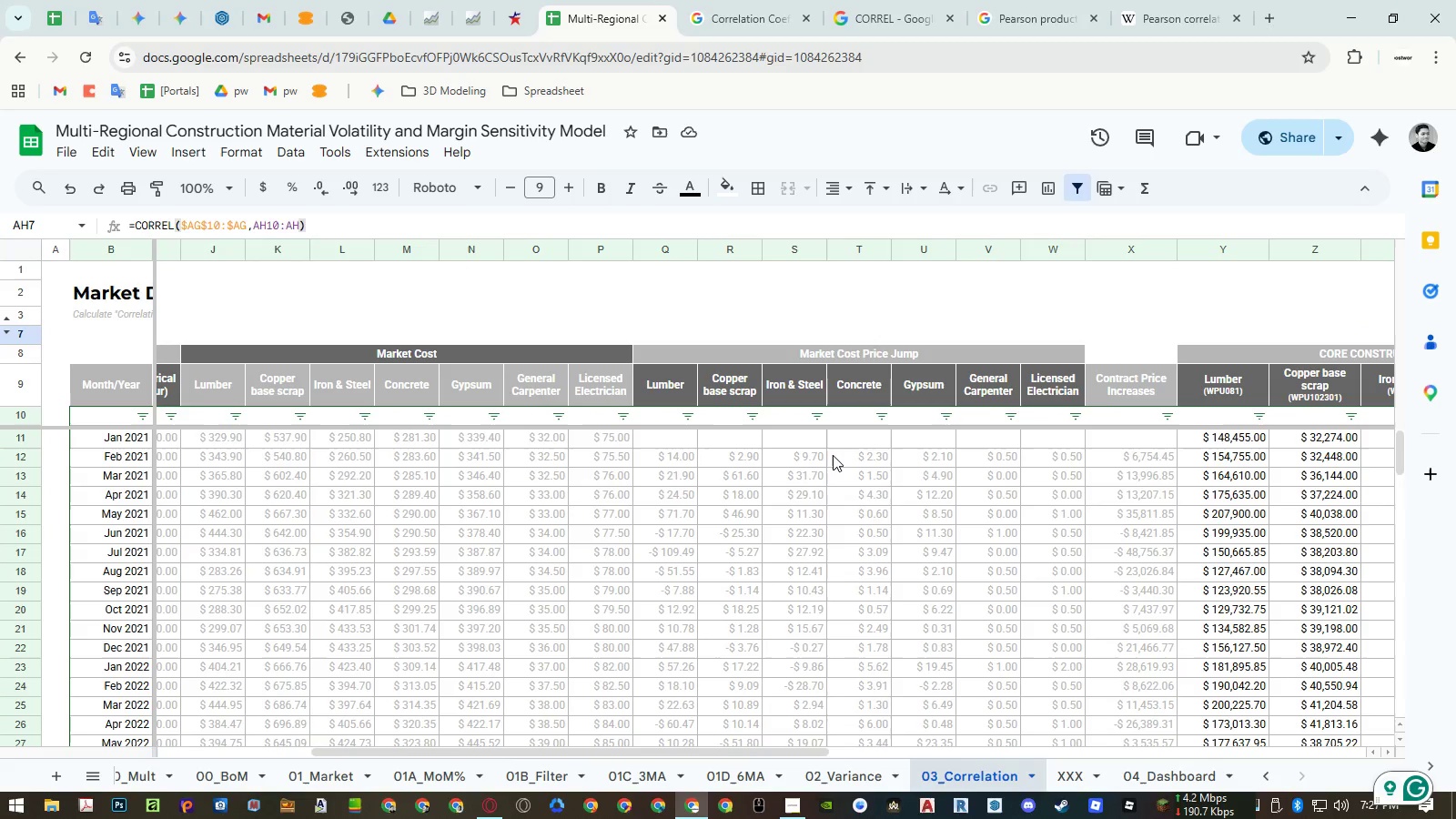 
hold_key(key=ShiftLeft, duration=1.53)
 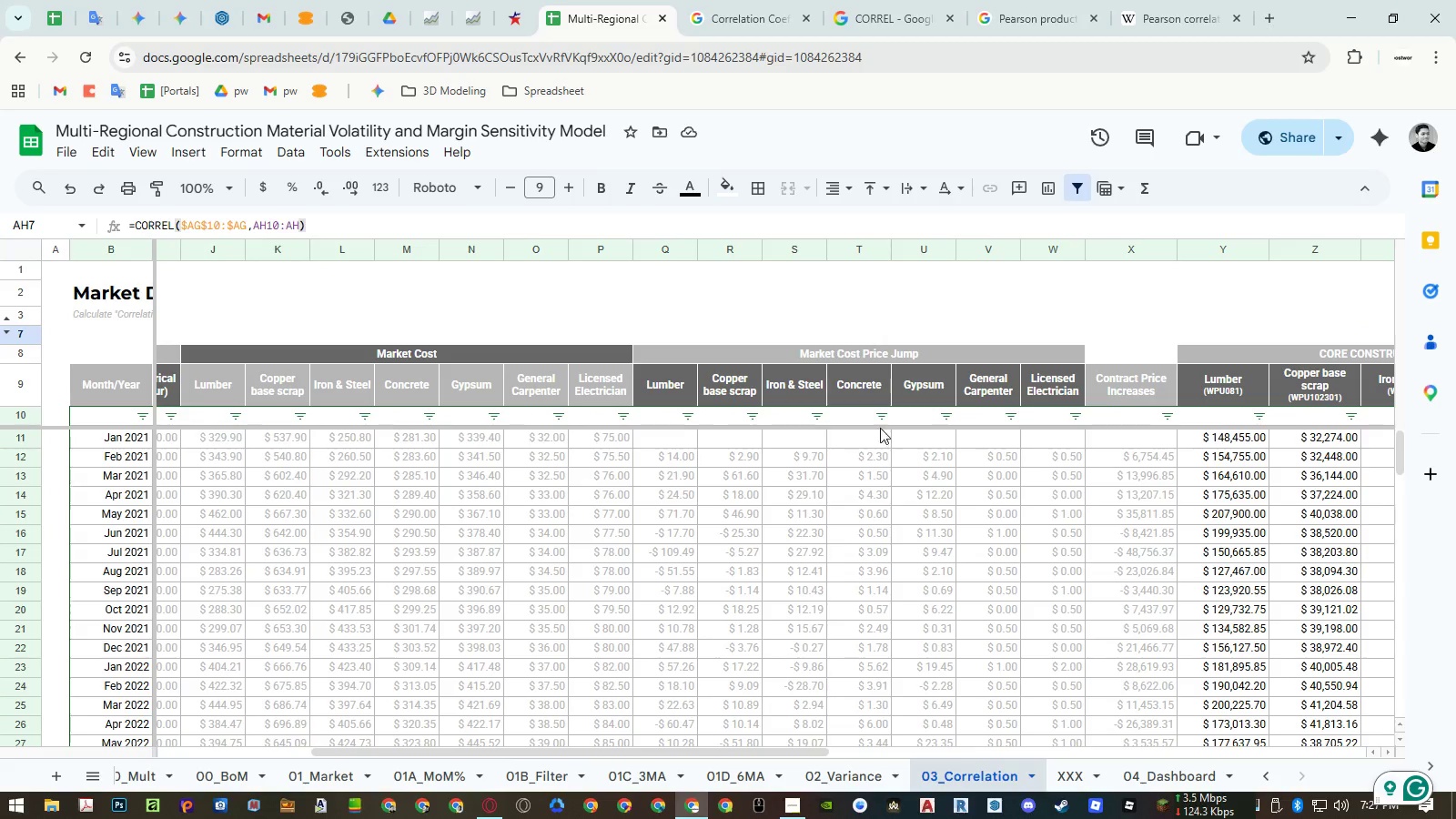 
key(Shift+ShiftLeft)
 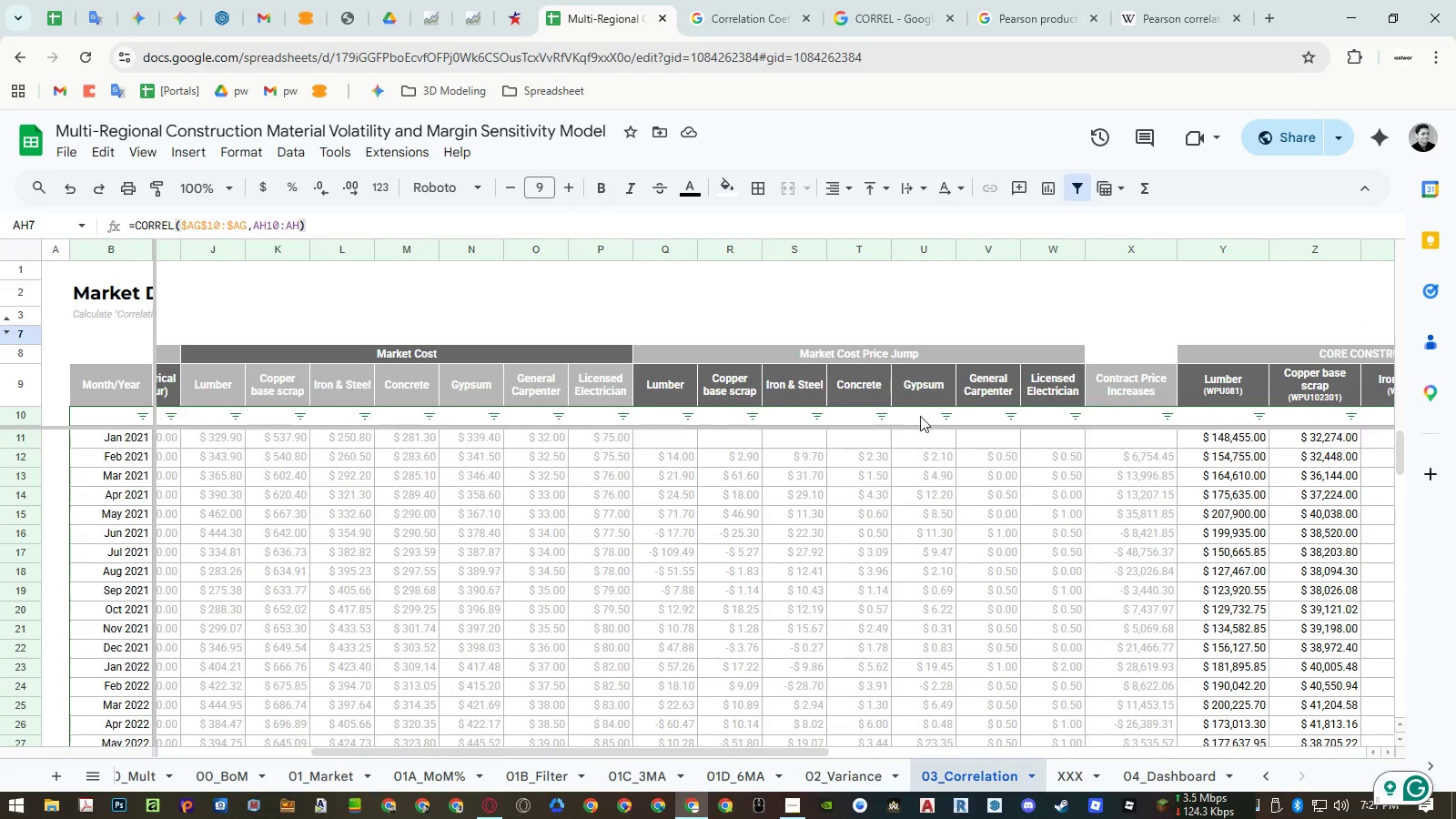 
key(Shift+ShiftLeft)
 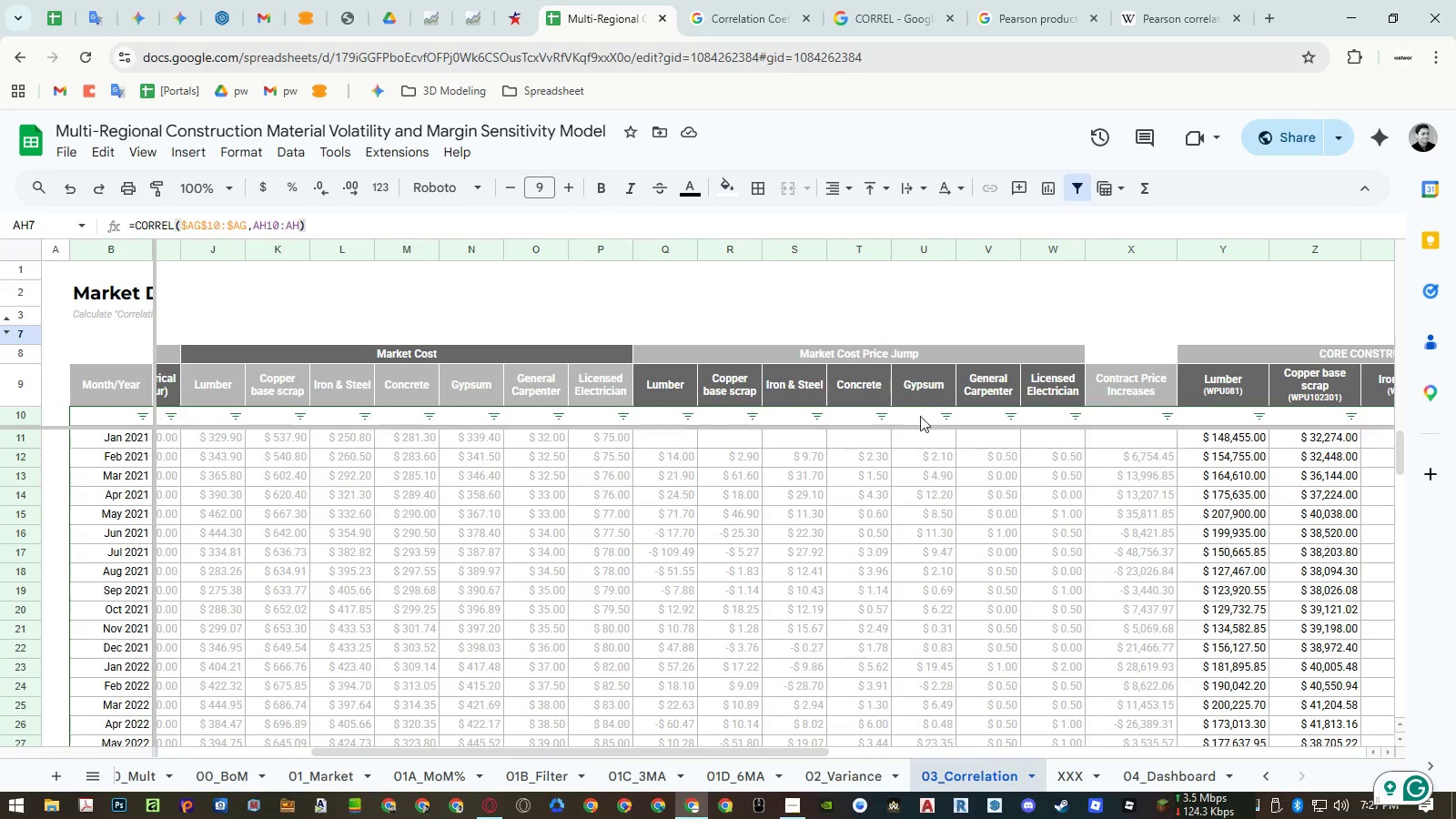 
hold_key(key=ShiftLeft, duration=5.61)
left_click([1044, 337])
 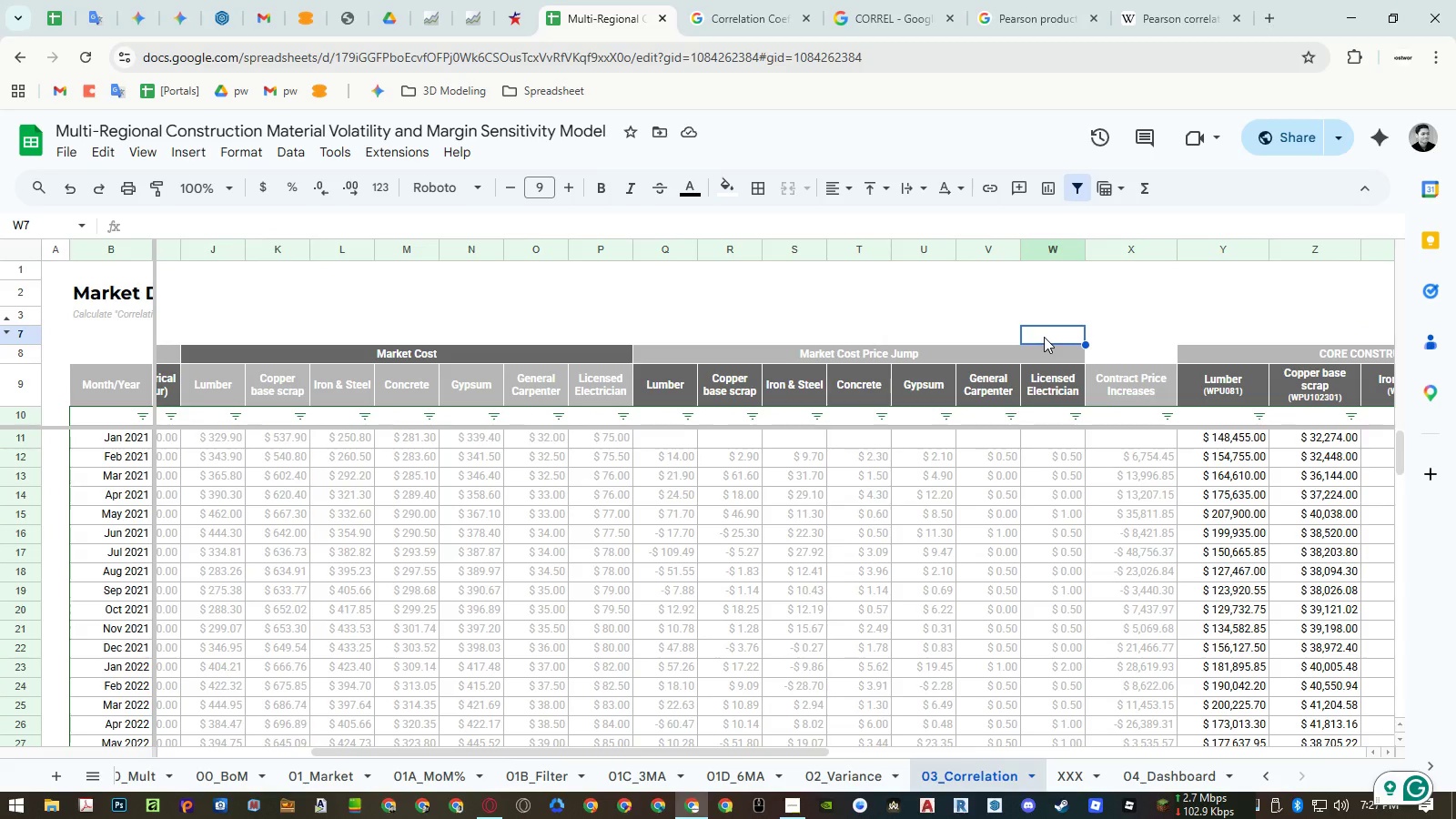 
type(=corre)
 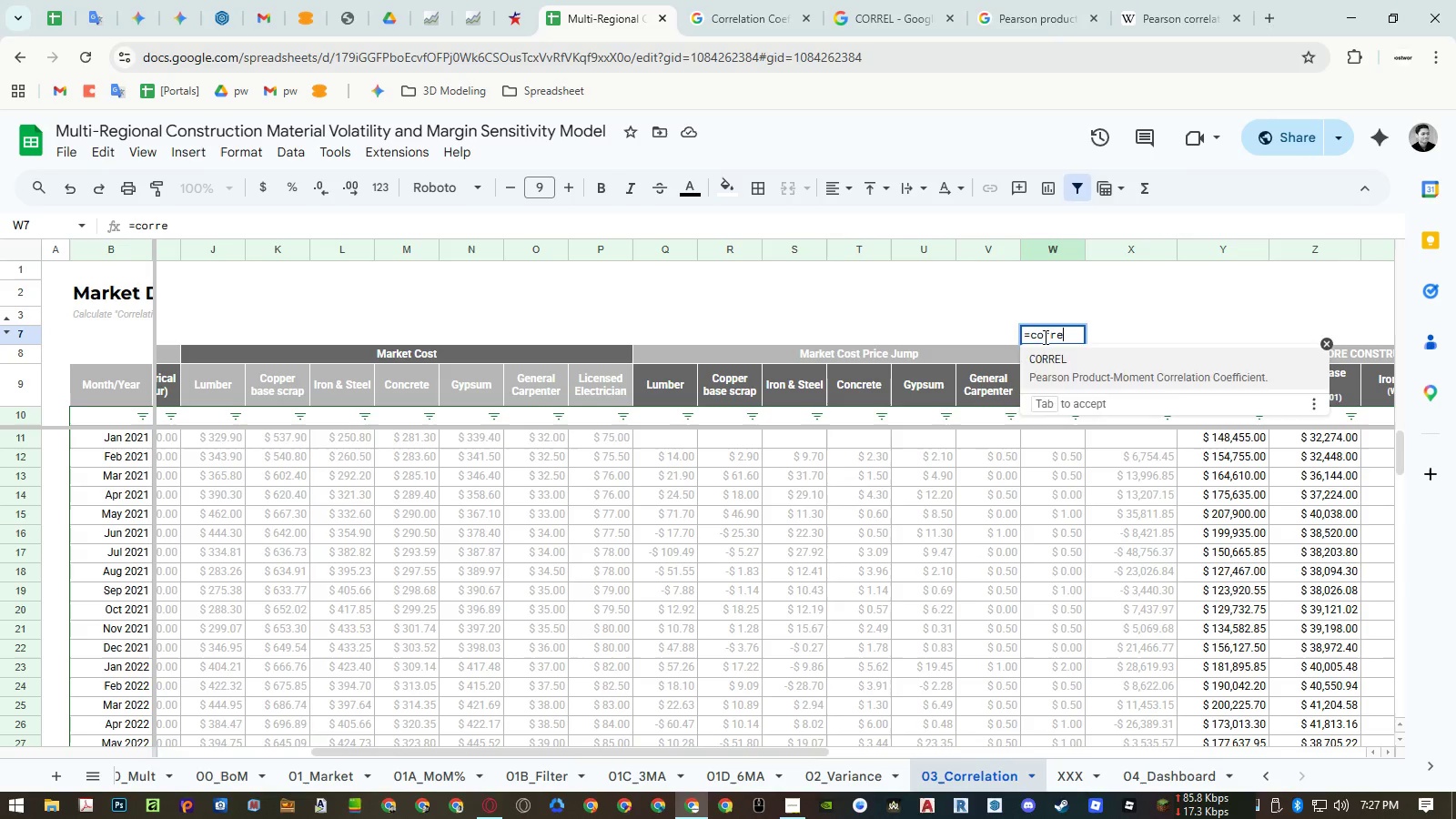 
key(Enter)
 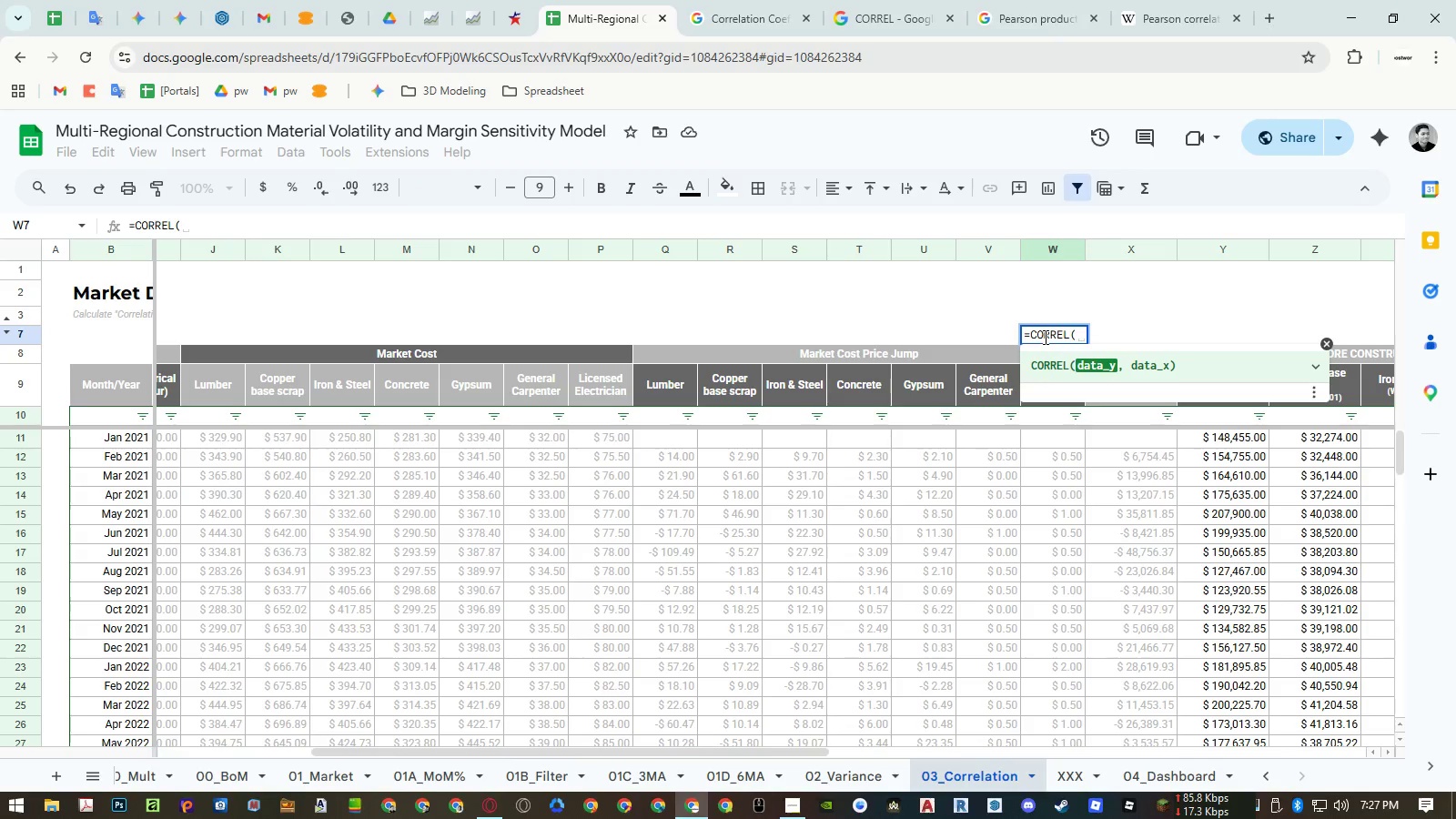 
key(ArrowRight)
 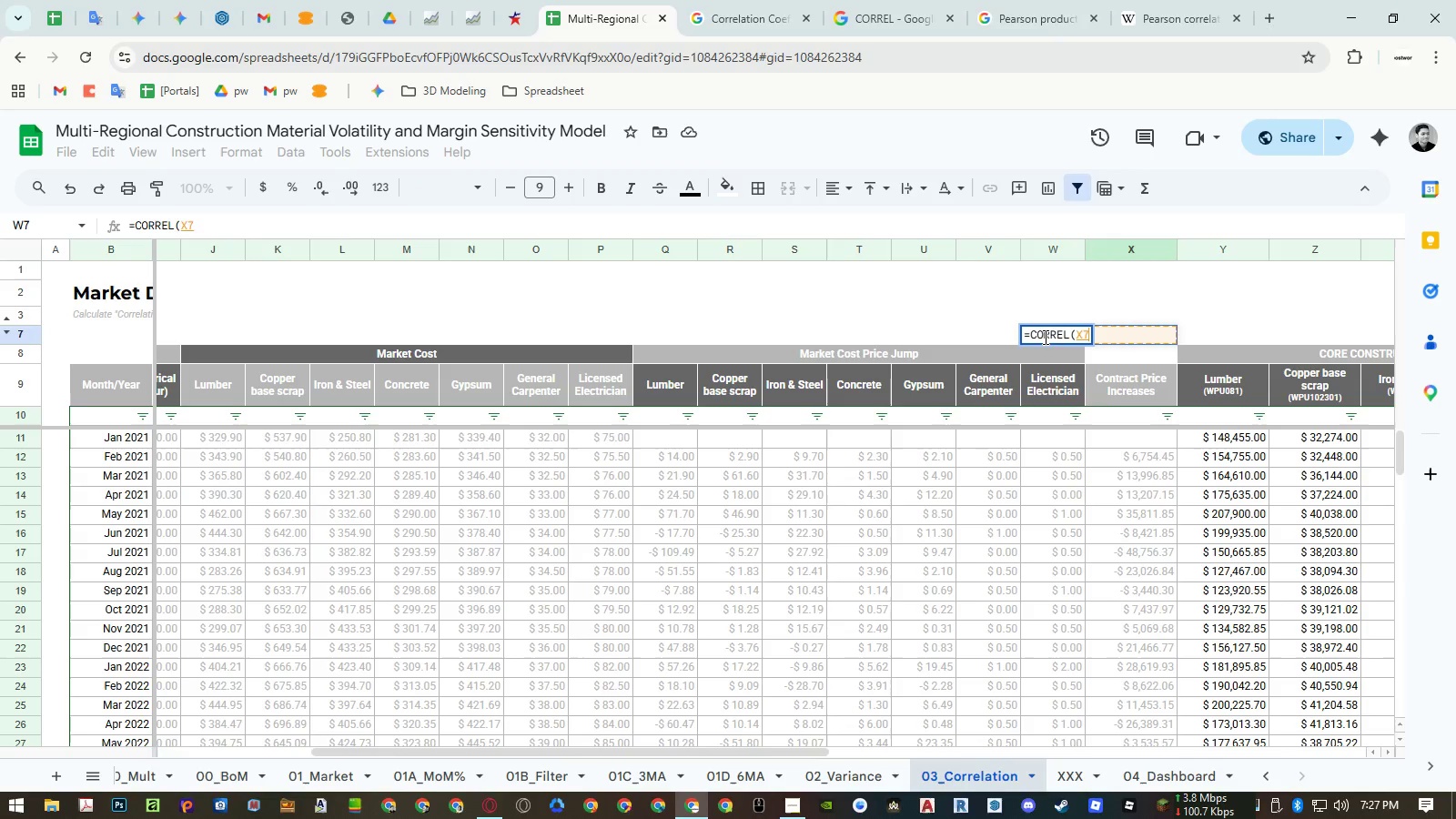 
key(ArrowDown)
 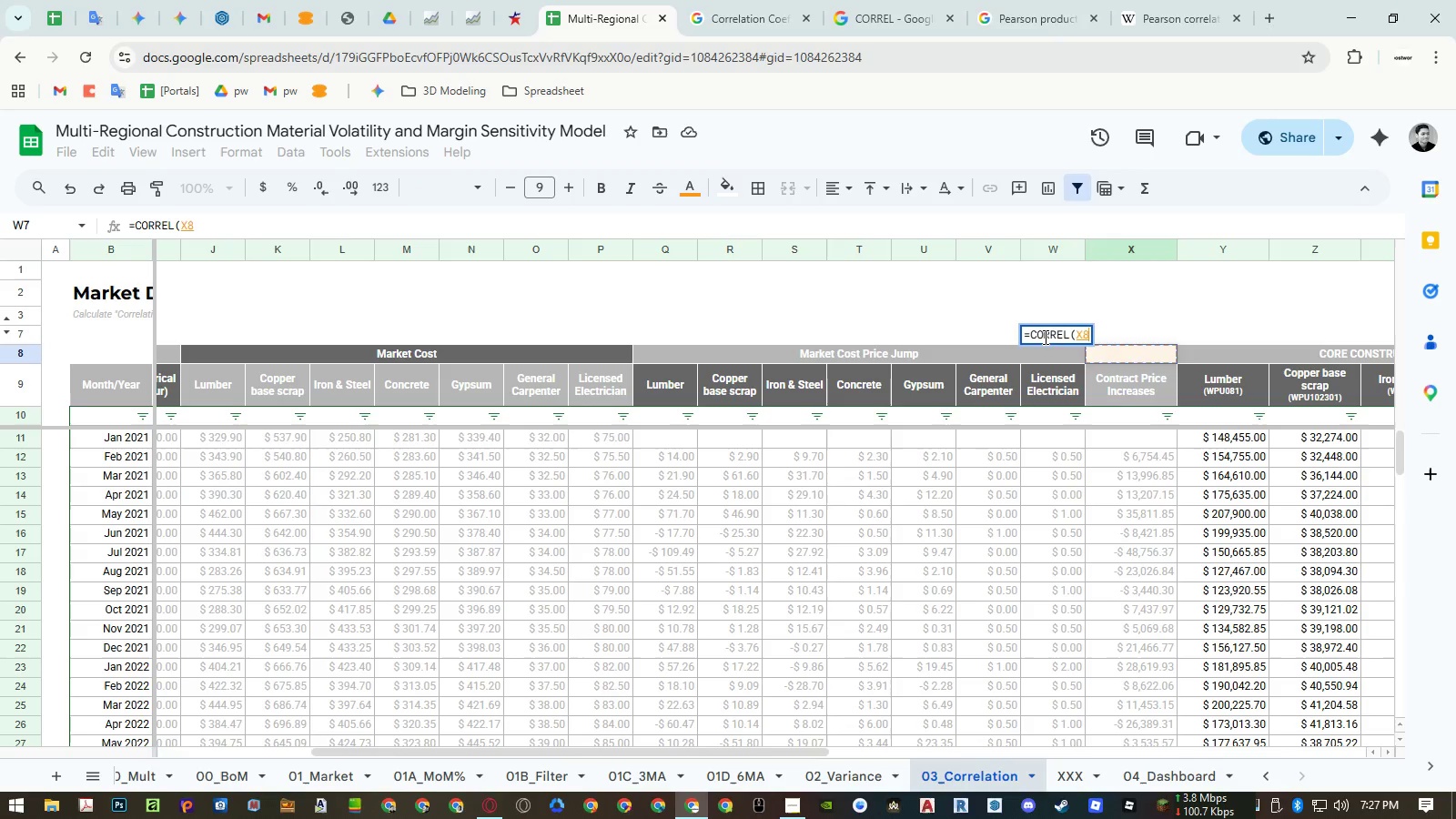 
key(ArrowDown)
 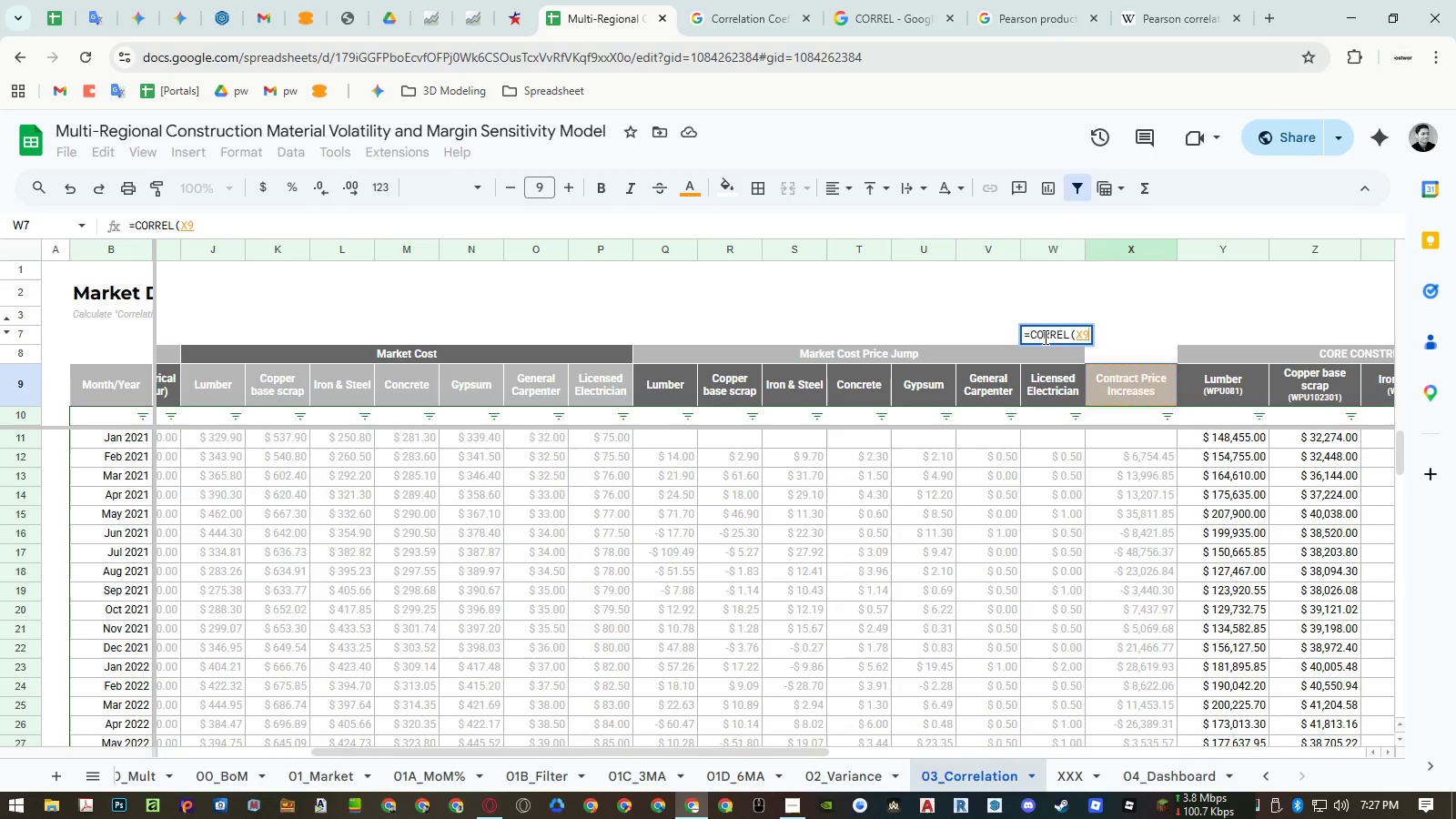 
key(ArrowDown)
 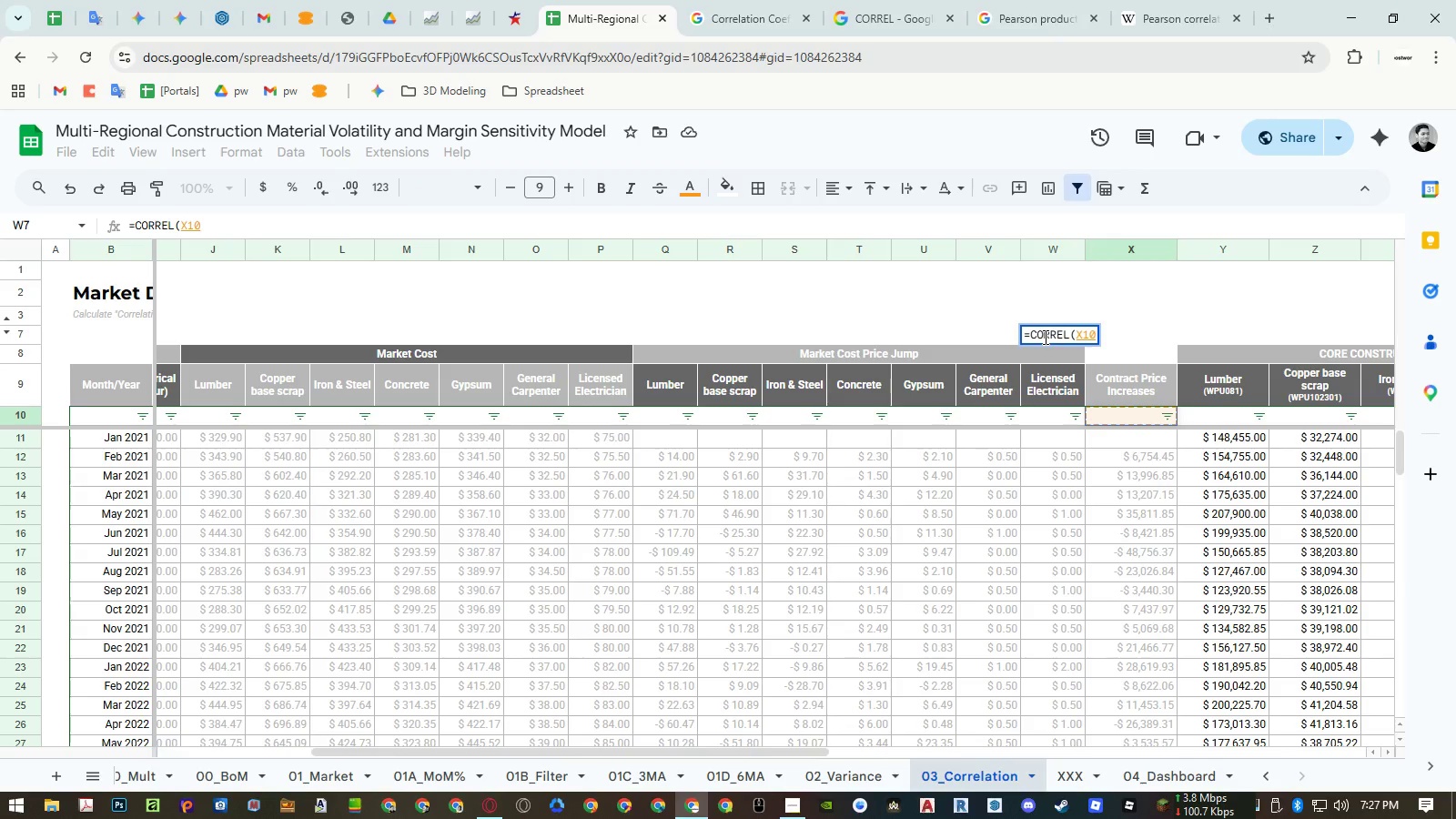 
key(Shift+ArrowDown)
 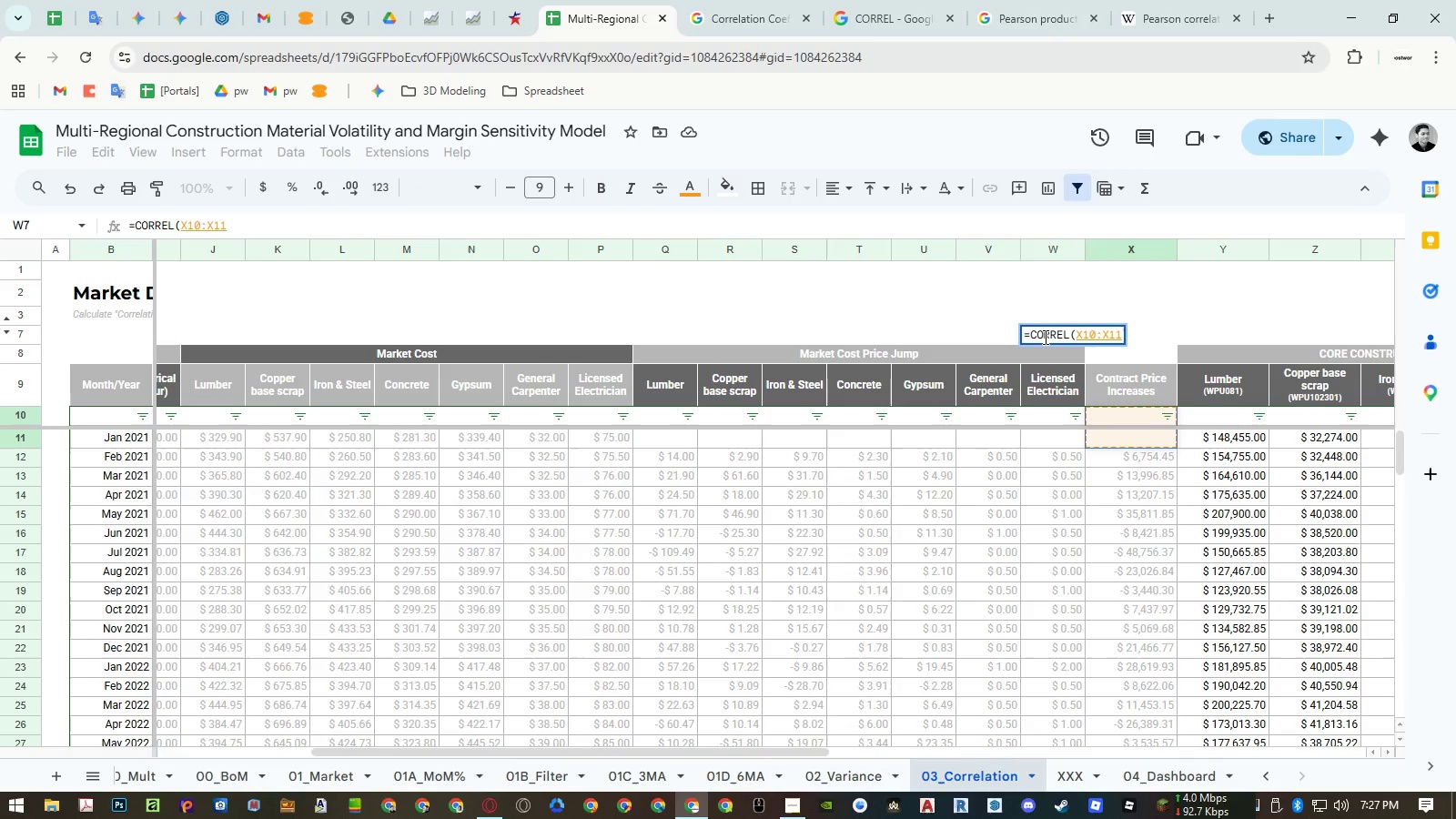 
key(Backspace)
 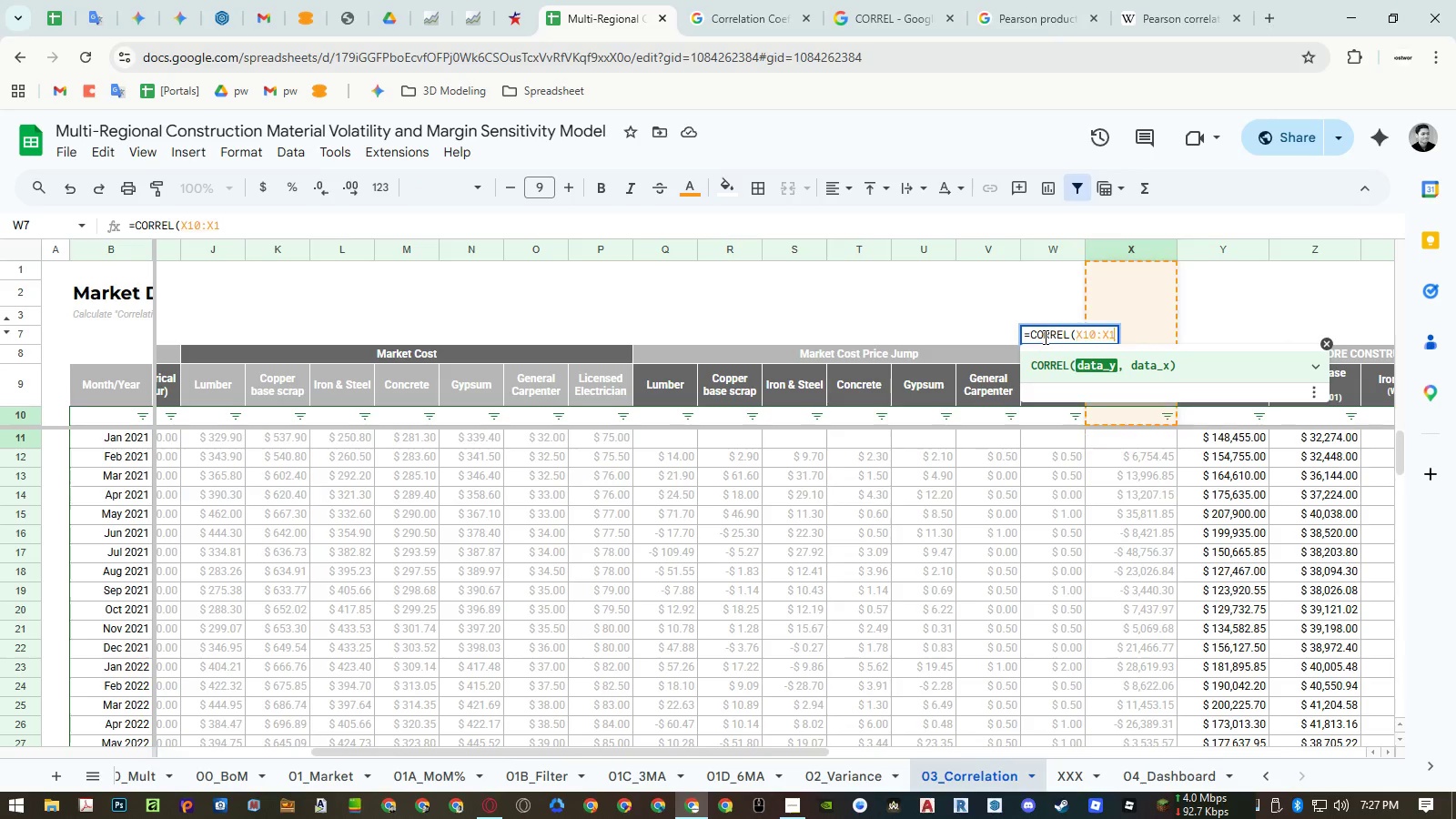 
key(Backspace)
 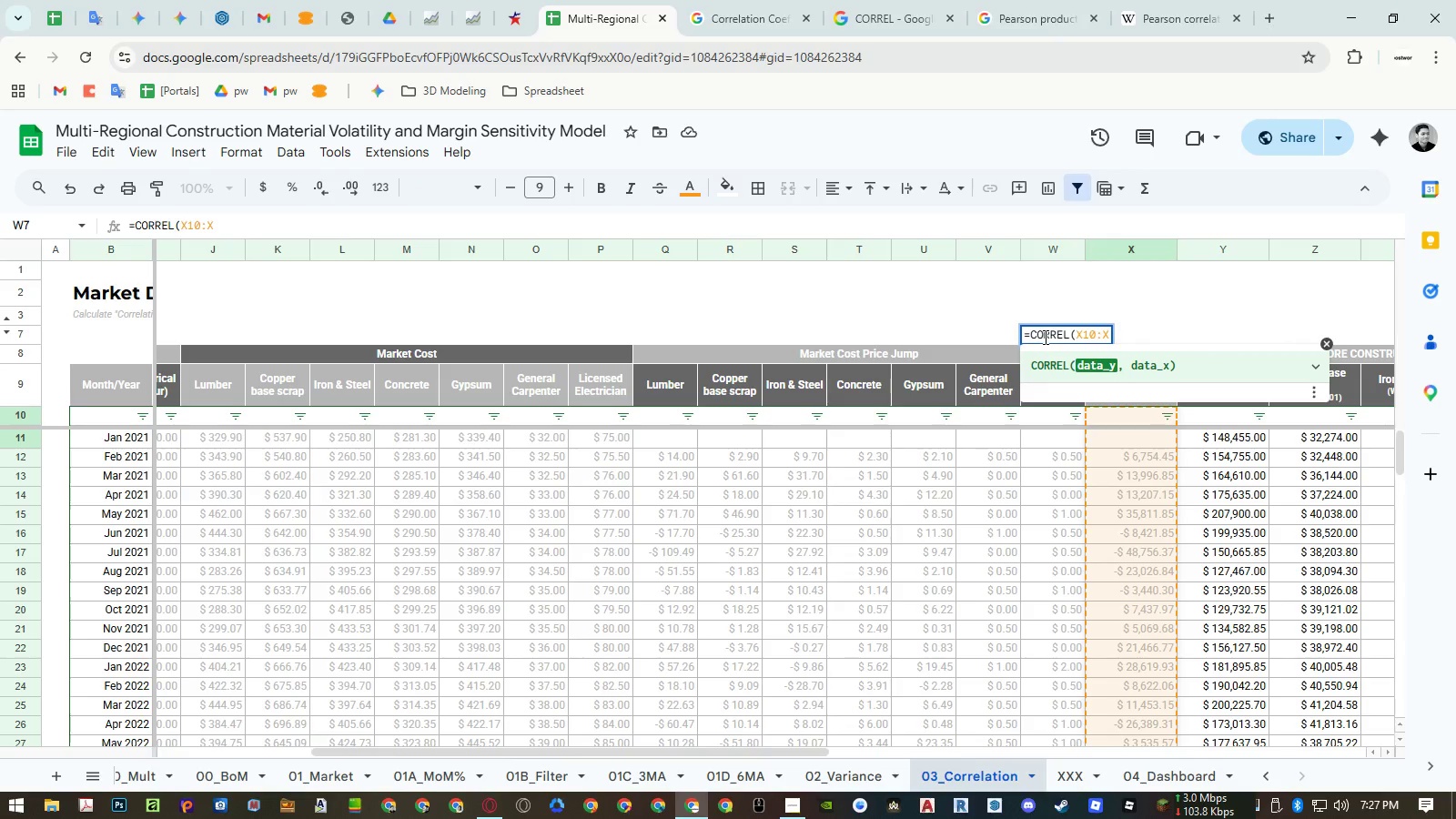 
key(F4)
 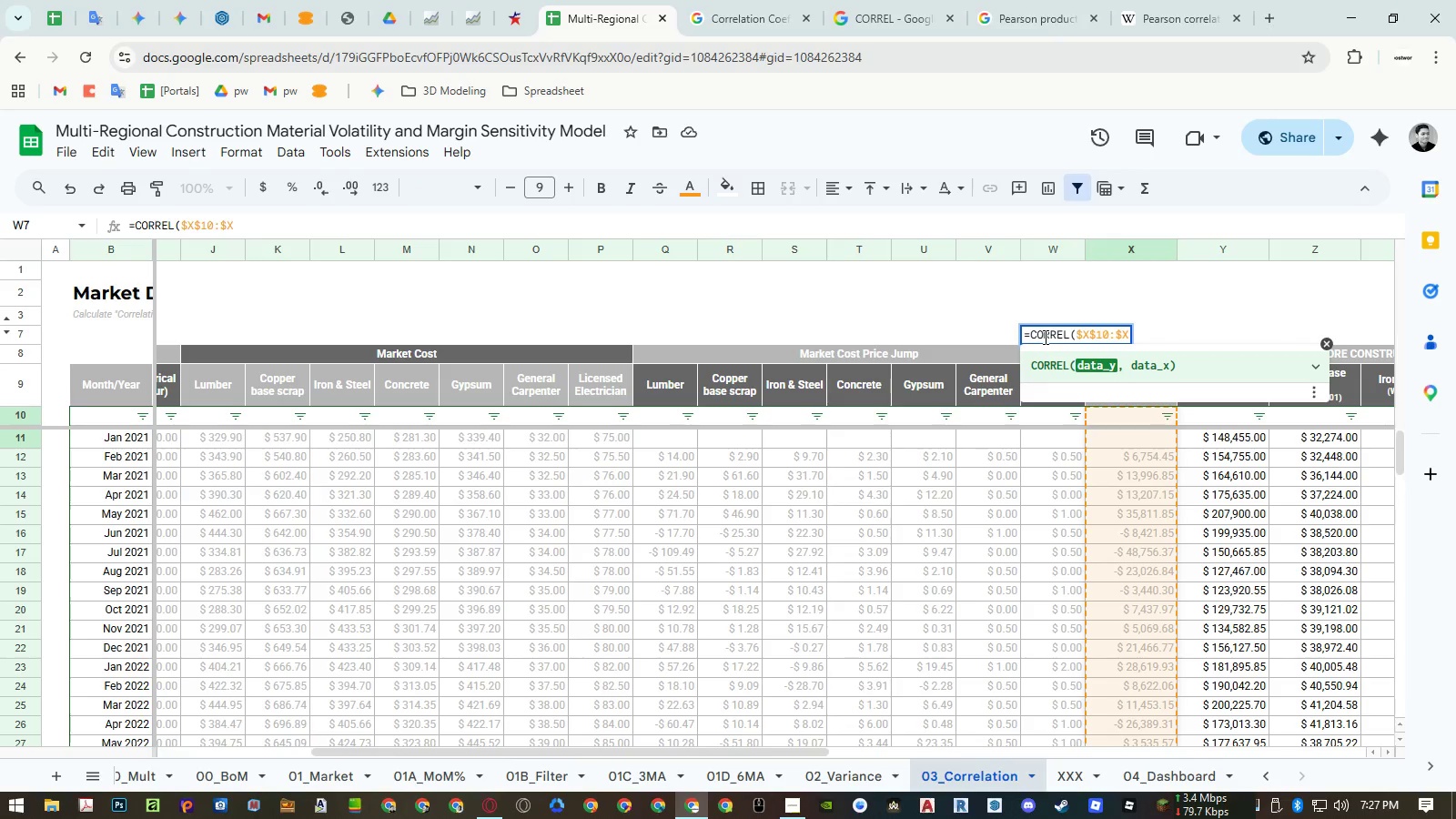 
key(Comma)
 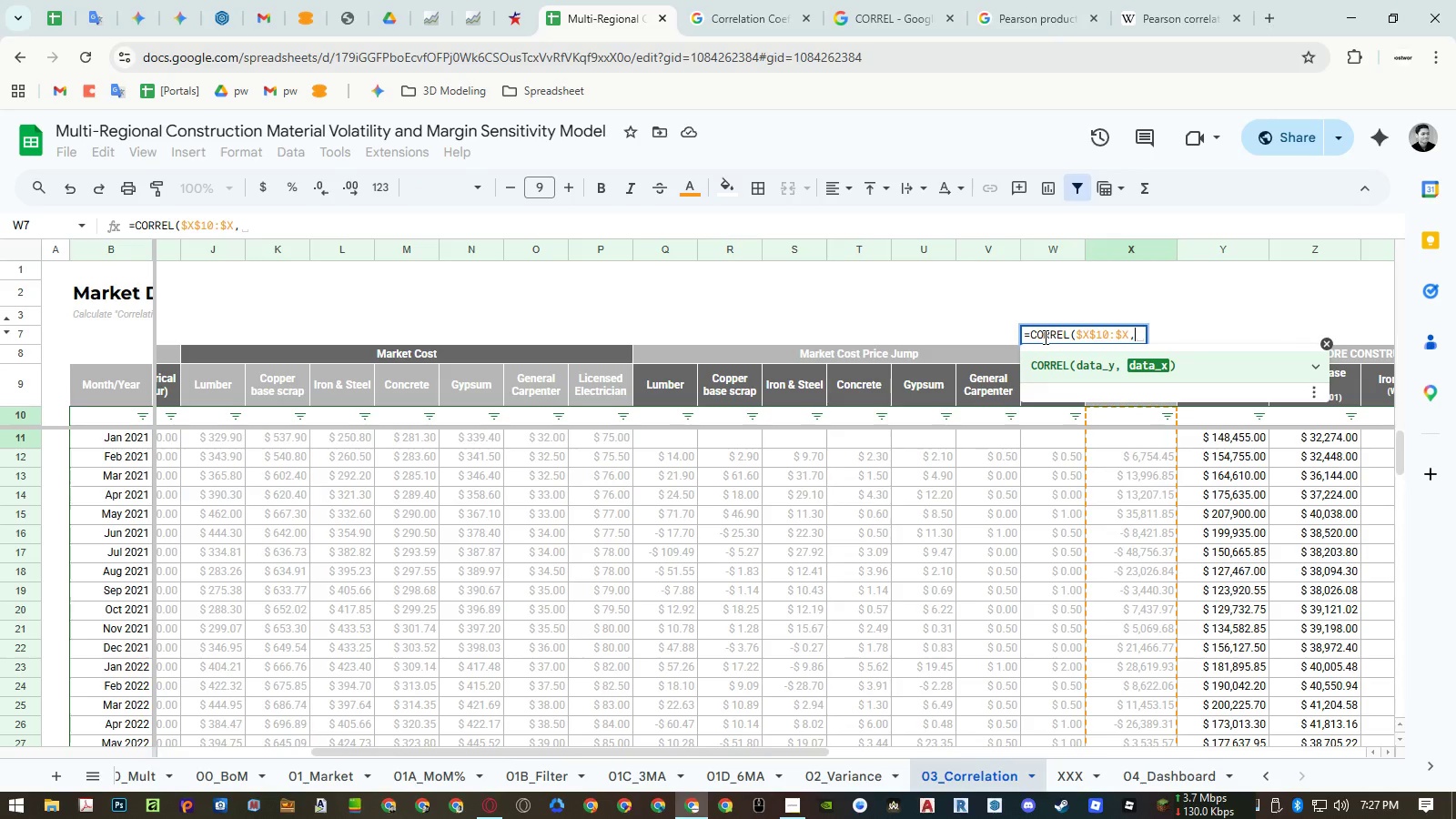 
key(ArrowLeft)
 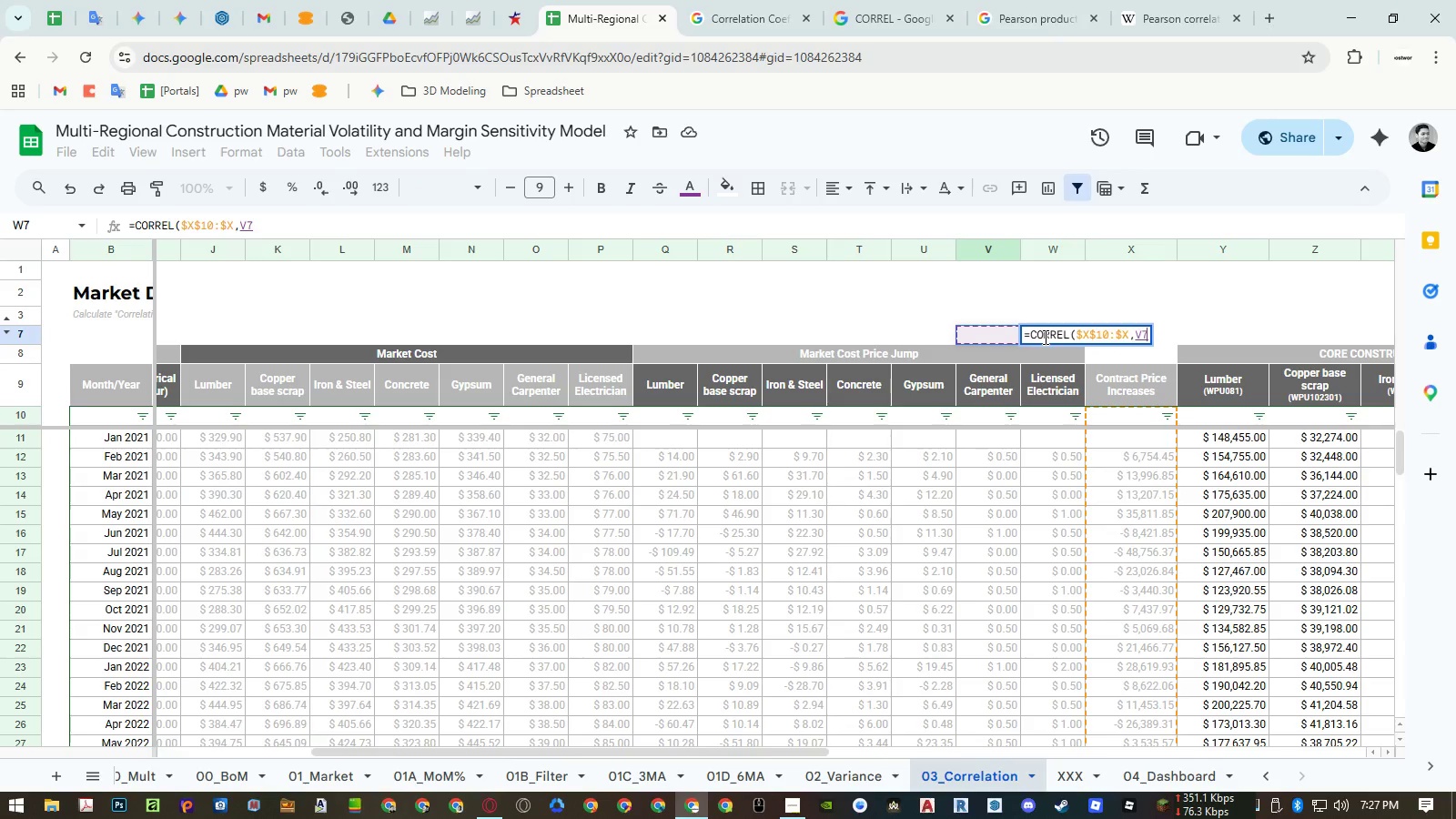 
key(ArrowRight)
 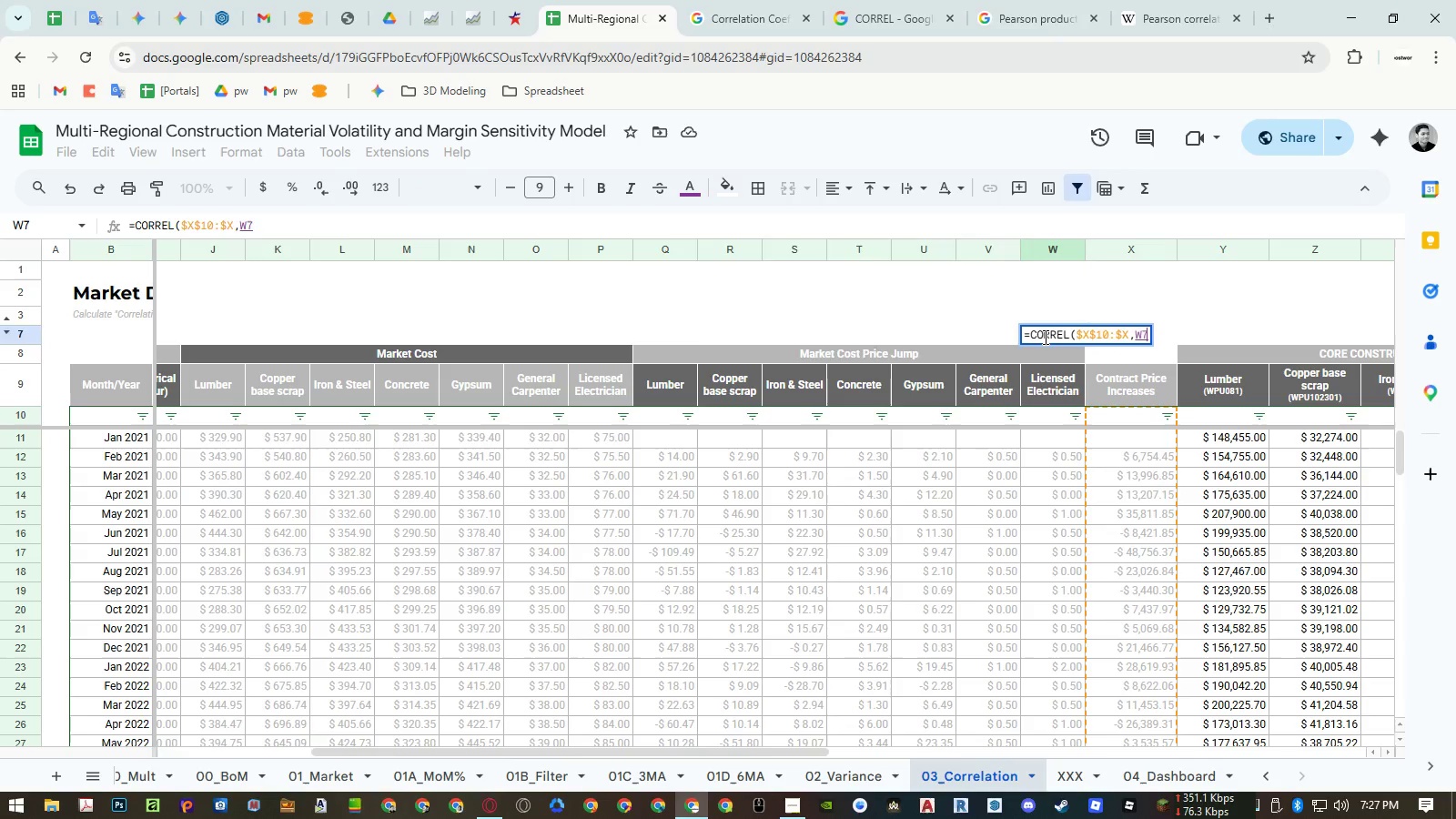 
key(ArrowDown)
 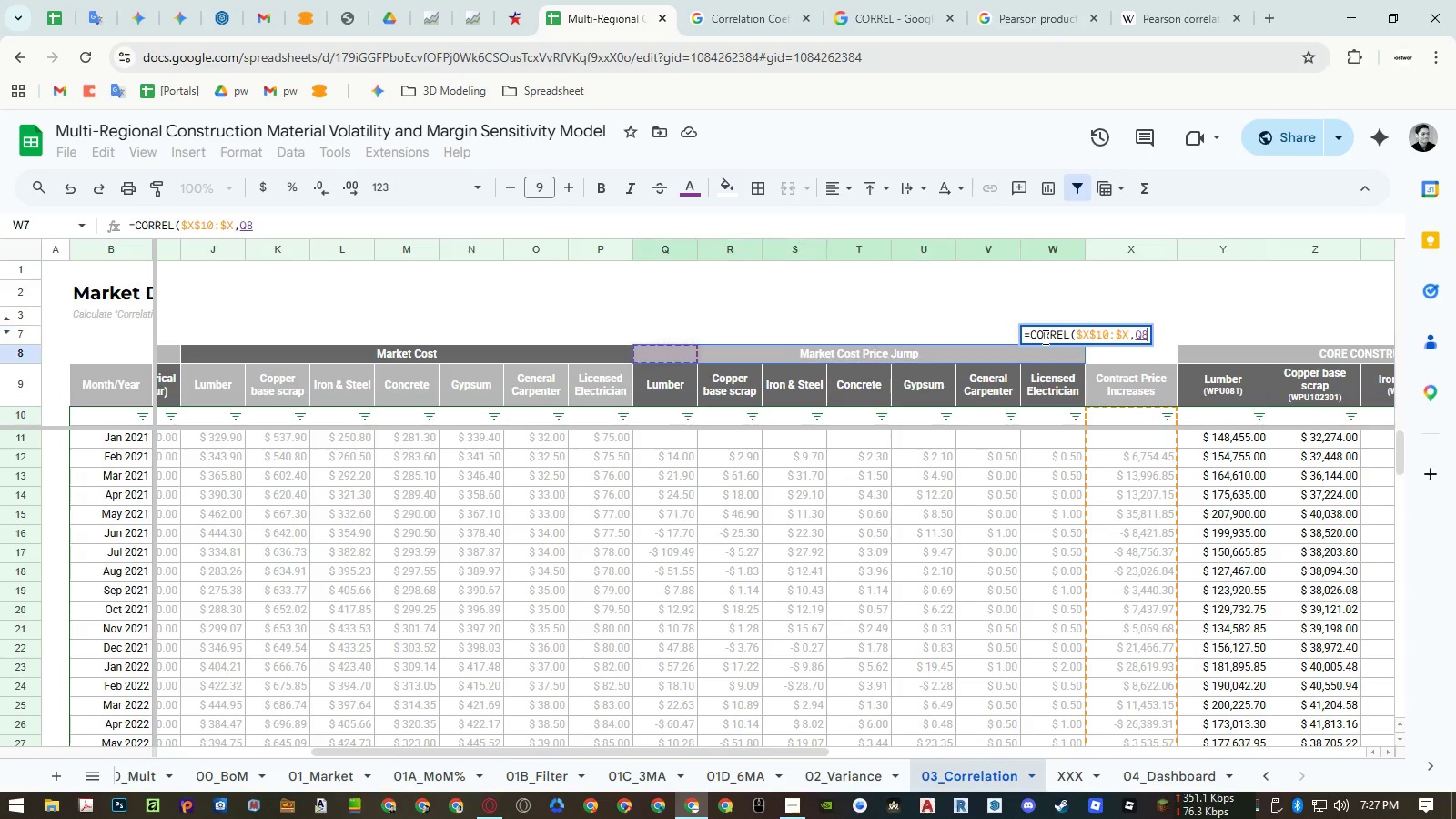 
key(ArrowDown)
 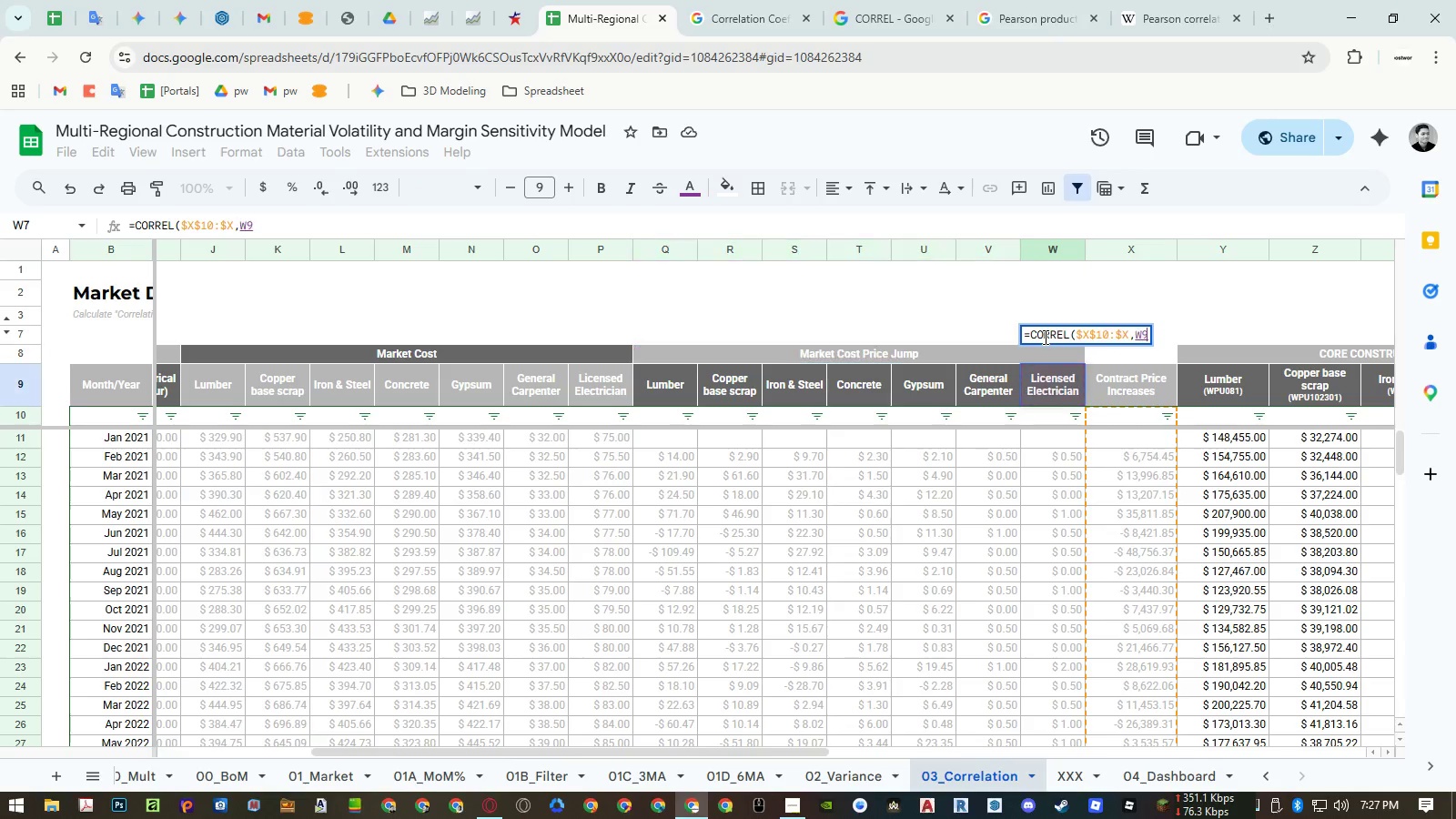 
key(ArrowDown)
 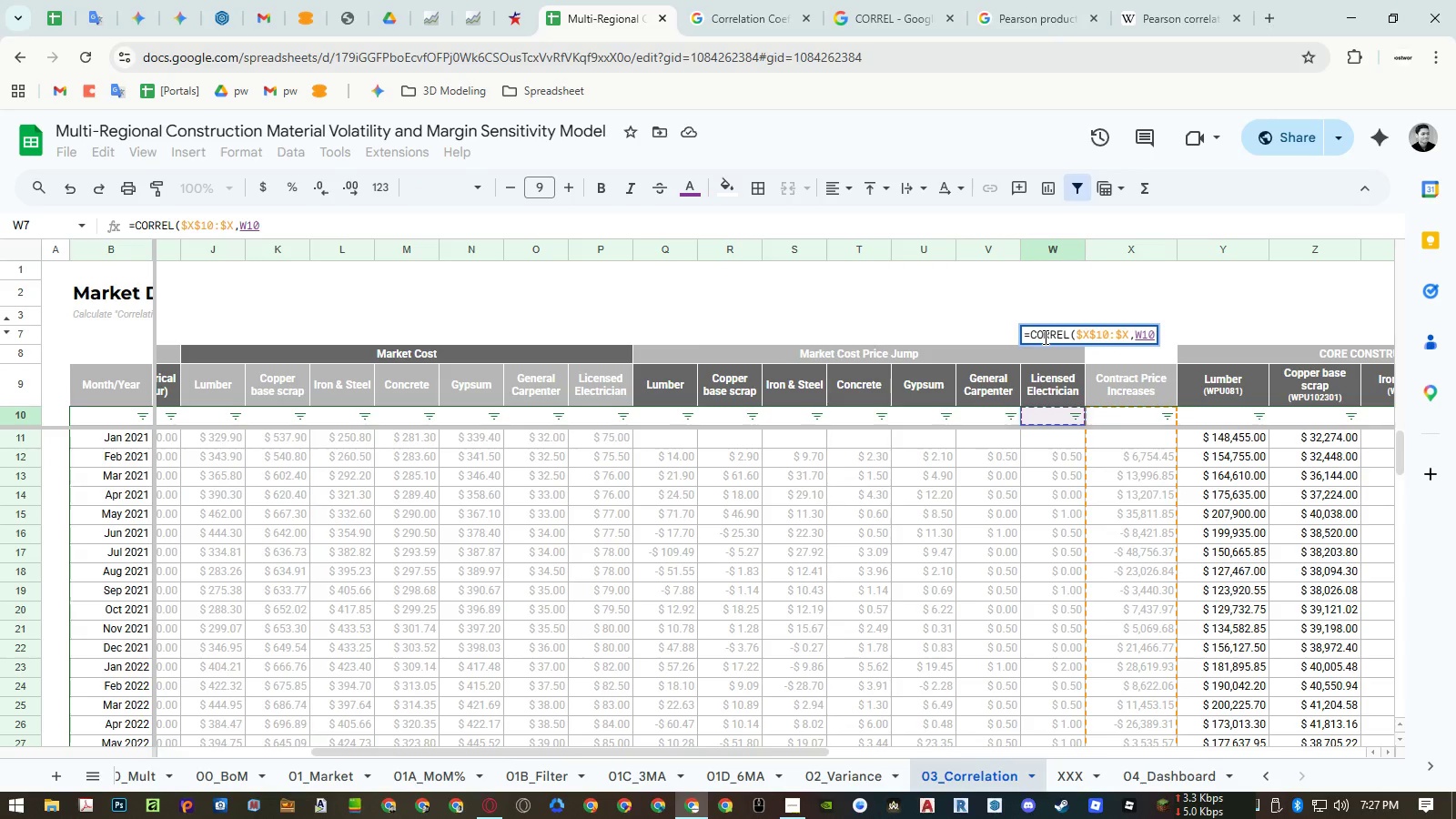 
key(Shift+ArrowDown)
 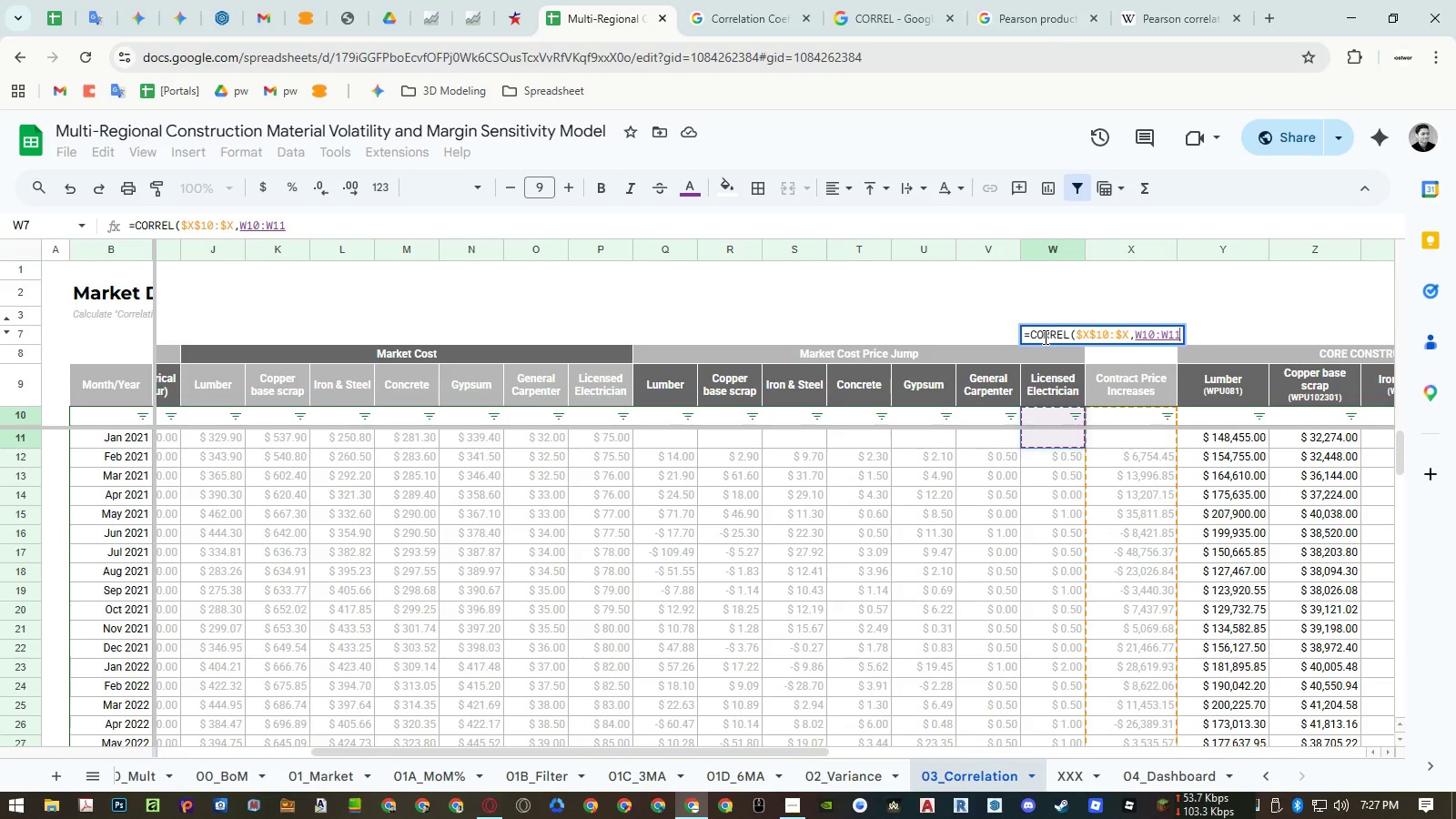 
key(Shift+ArrowDown)
 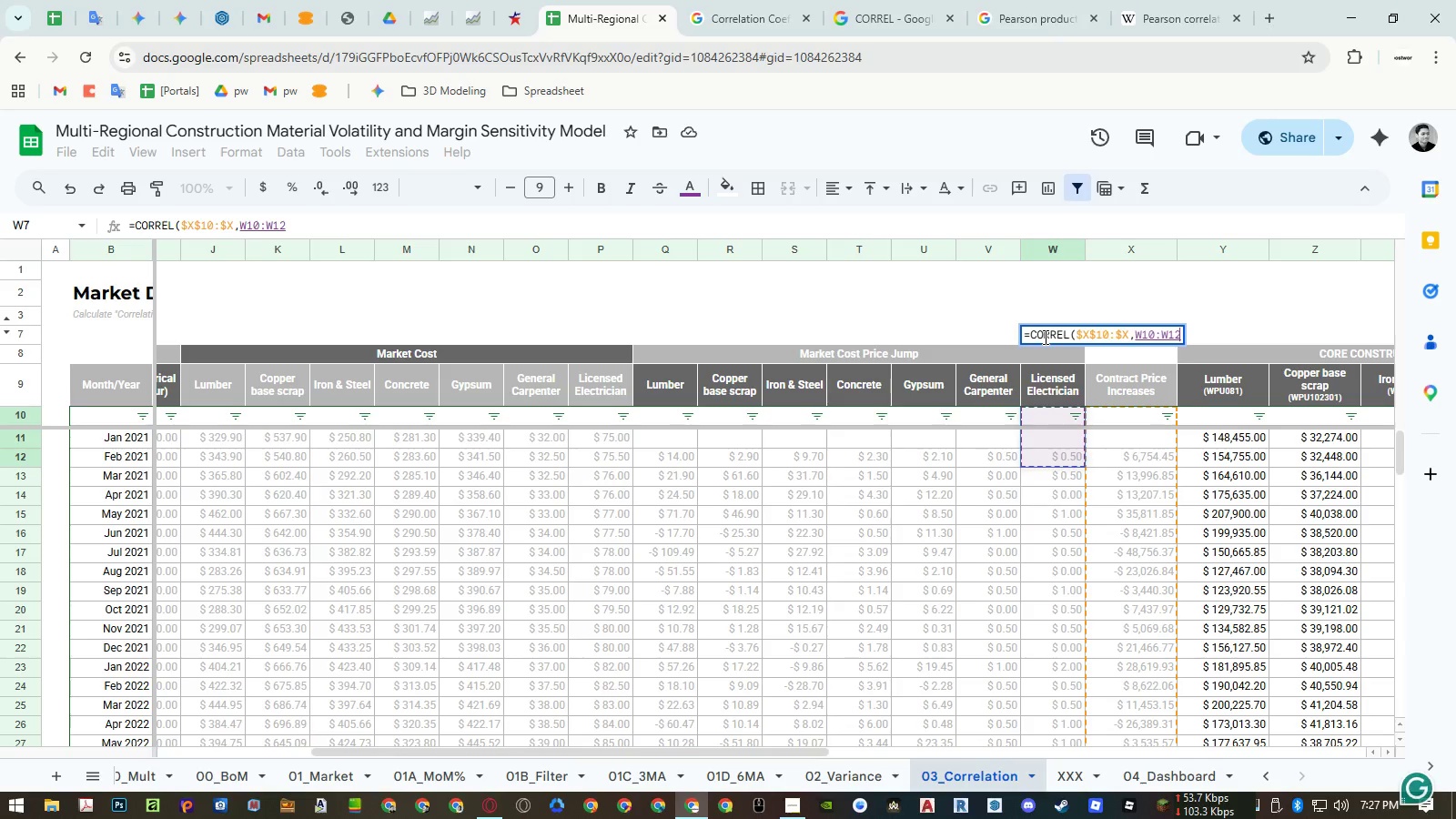 
key(Backspace)
 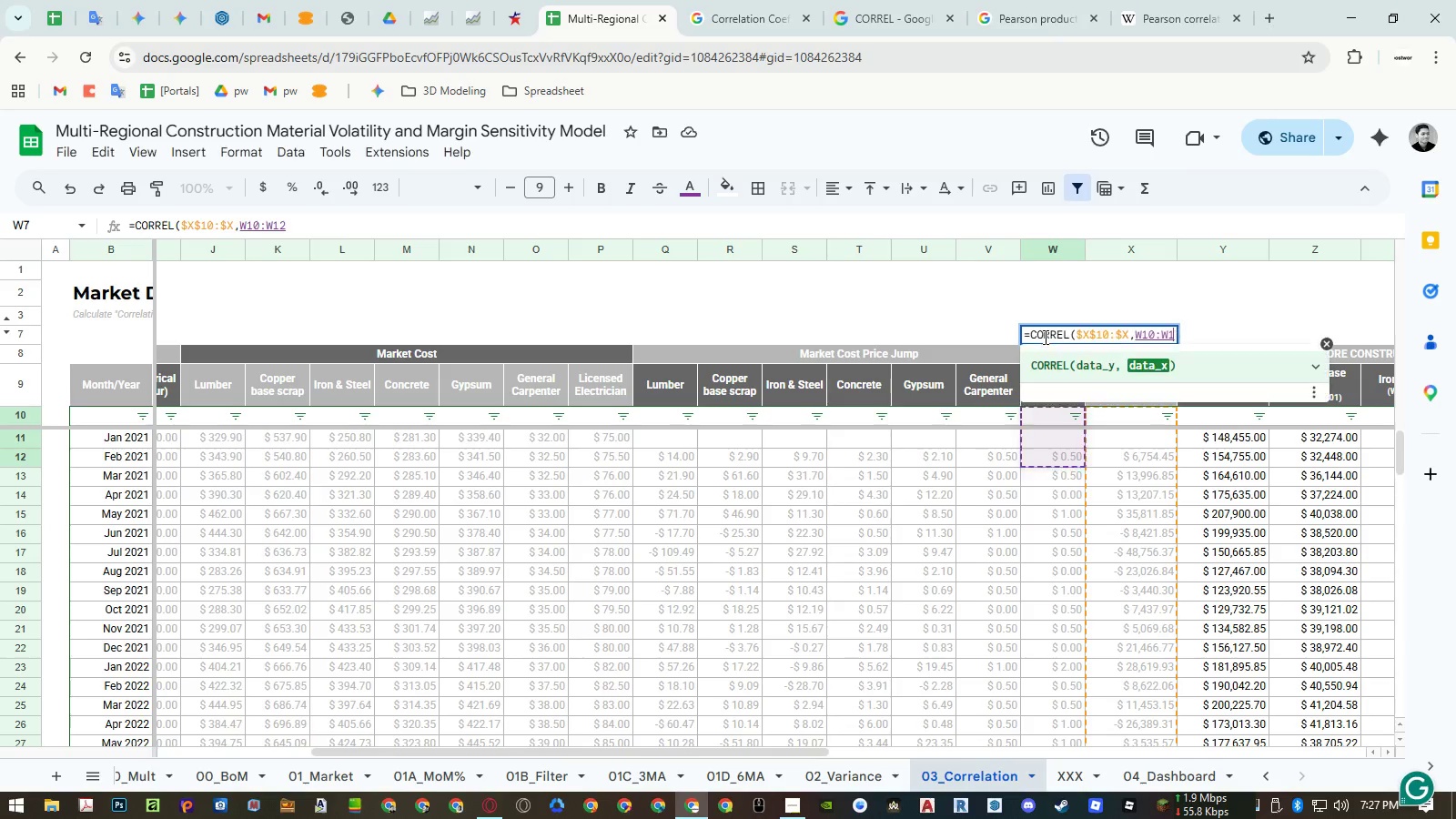 
key(Backspace)
 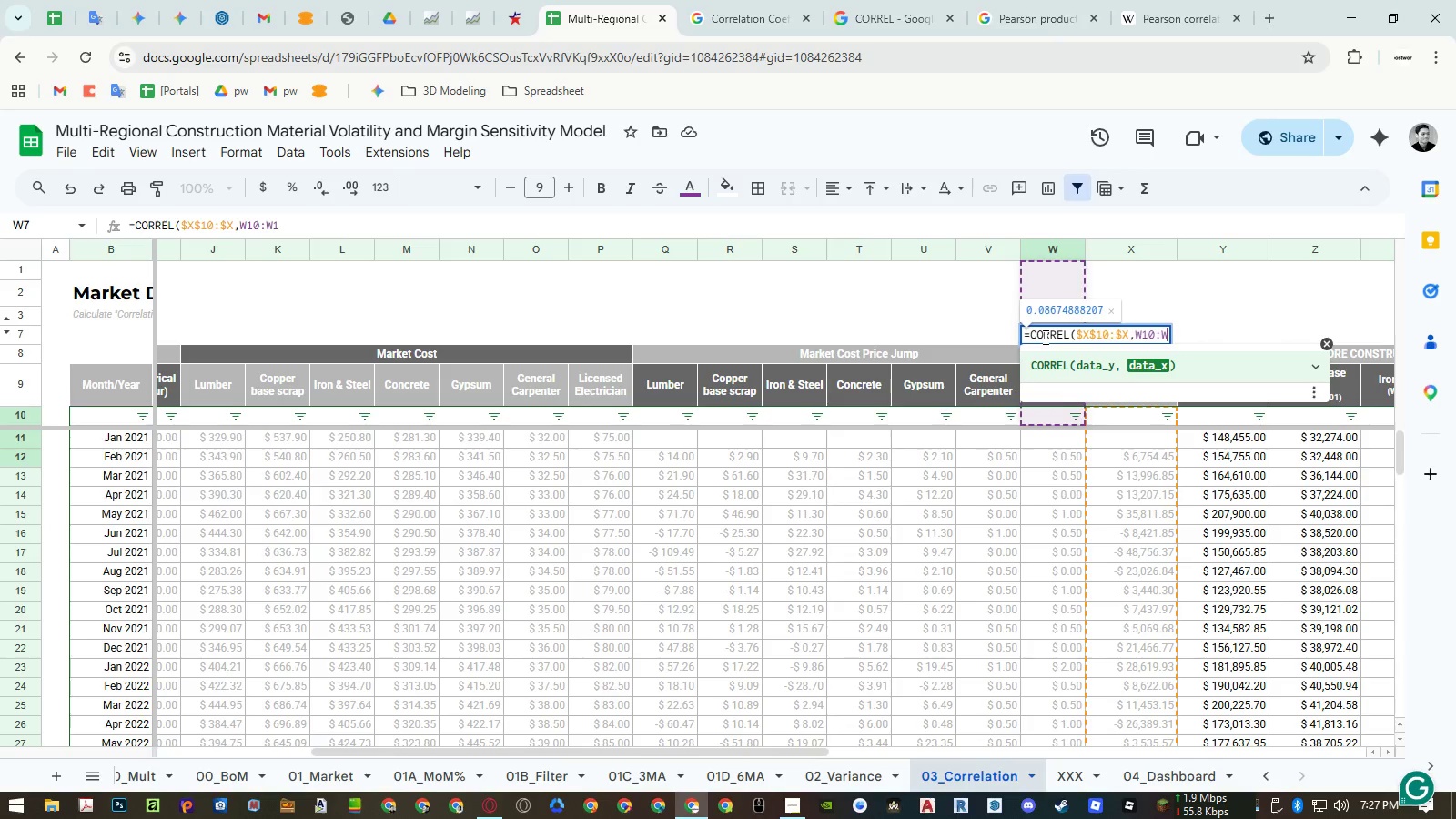 
key(Shift+0)
 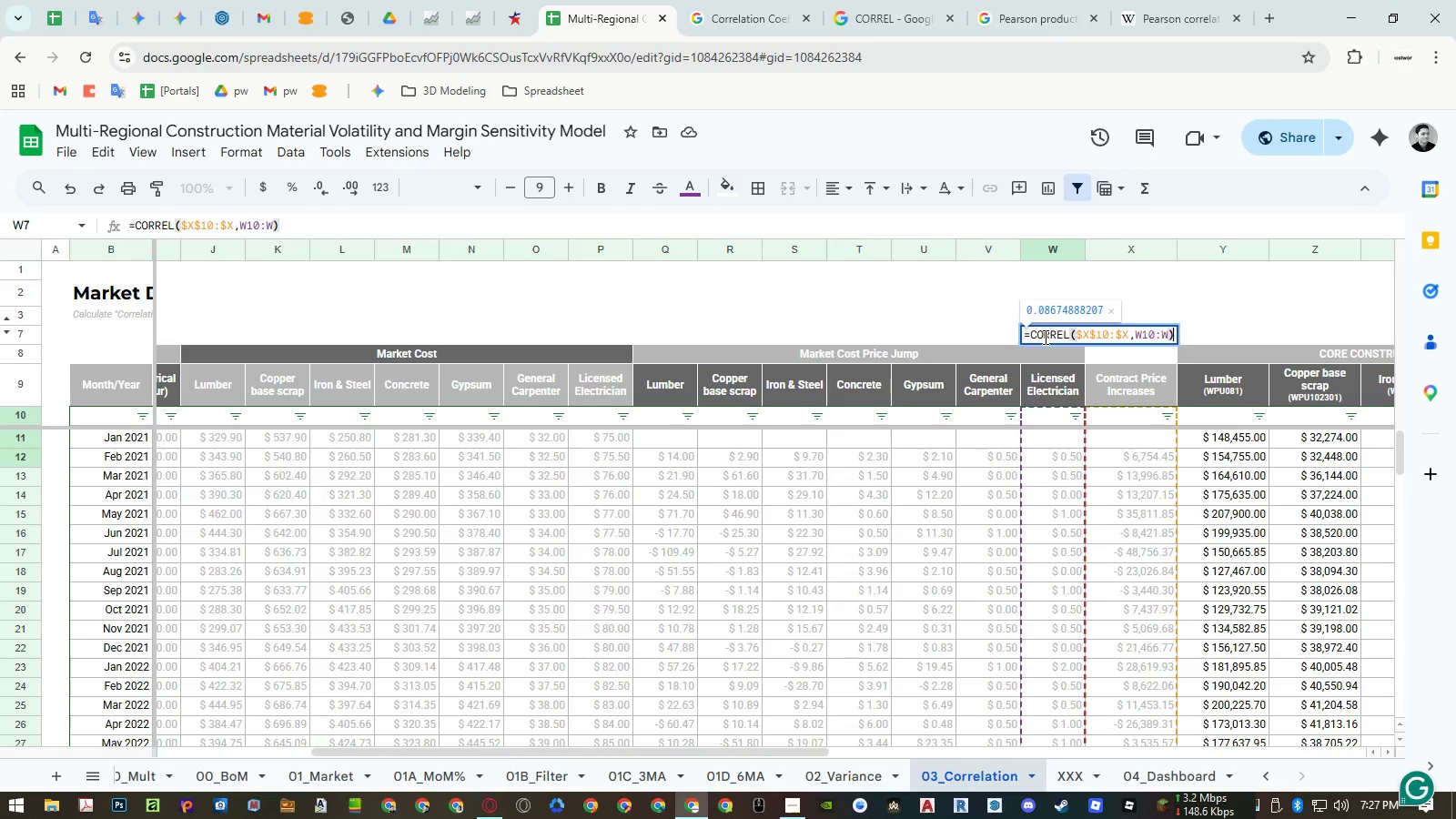 
key(Enter)
 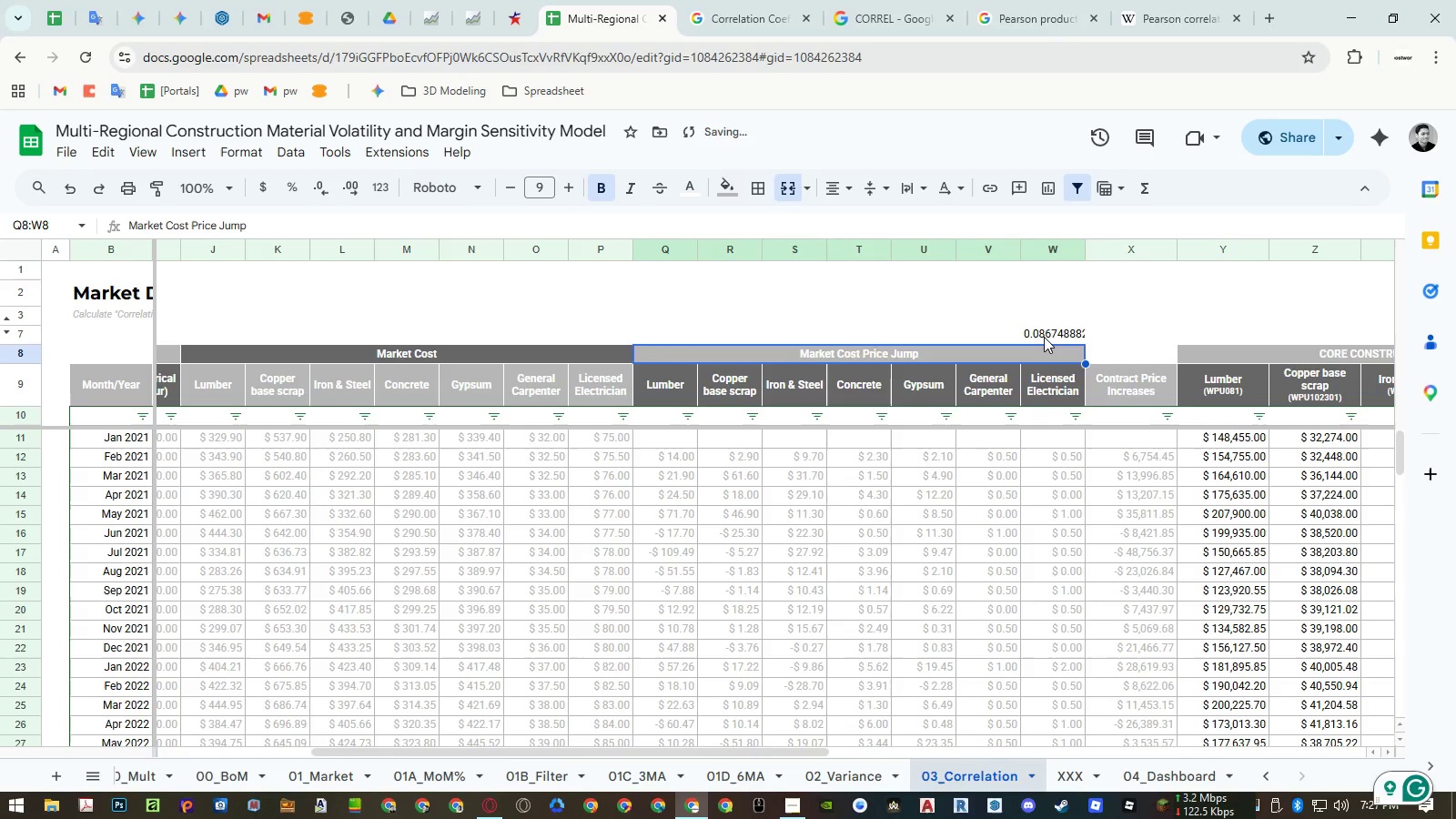 
key(ArrowUp)
 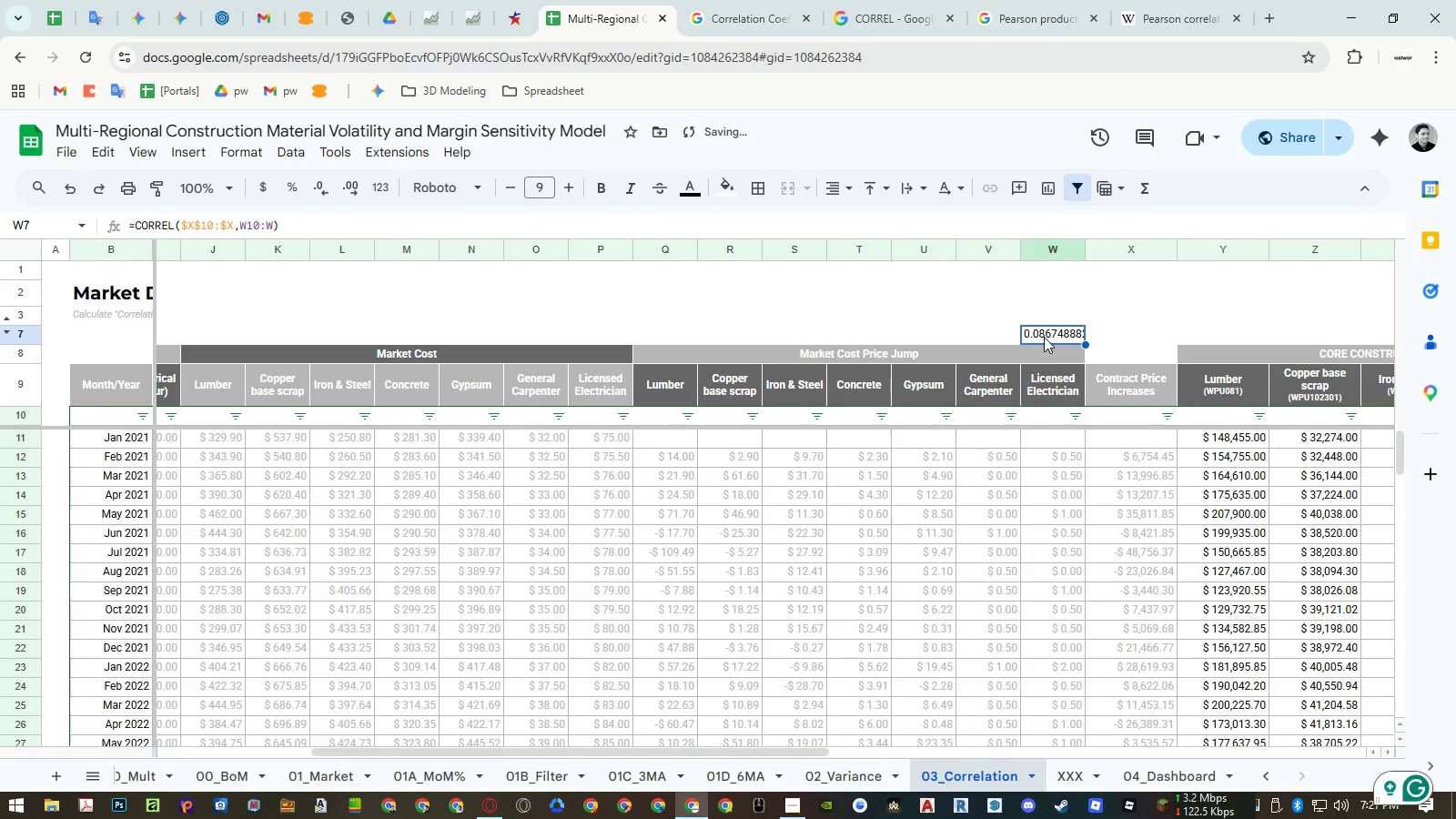 
hold_key(key=ControlLeft, duration=0.98)
 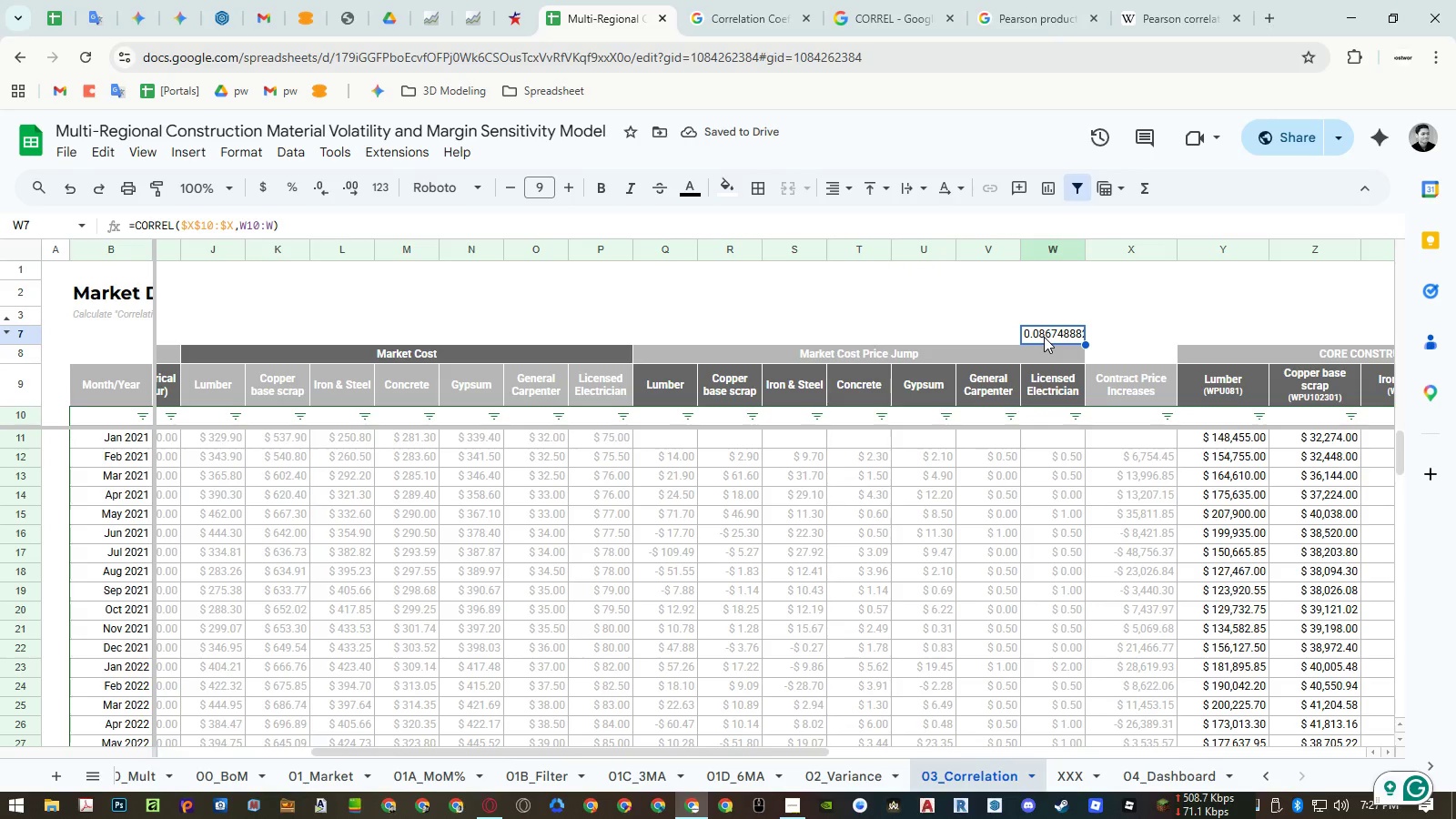 
hold_key(key=ShiftLeft, duration=1.34)
scroll: coordinate [1216, 359], scroll_direction: down, amount: 10.0
 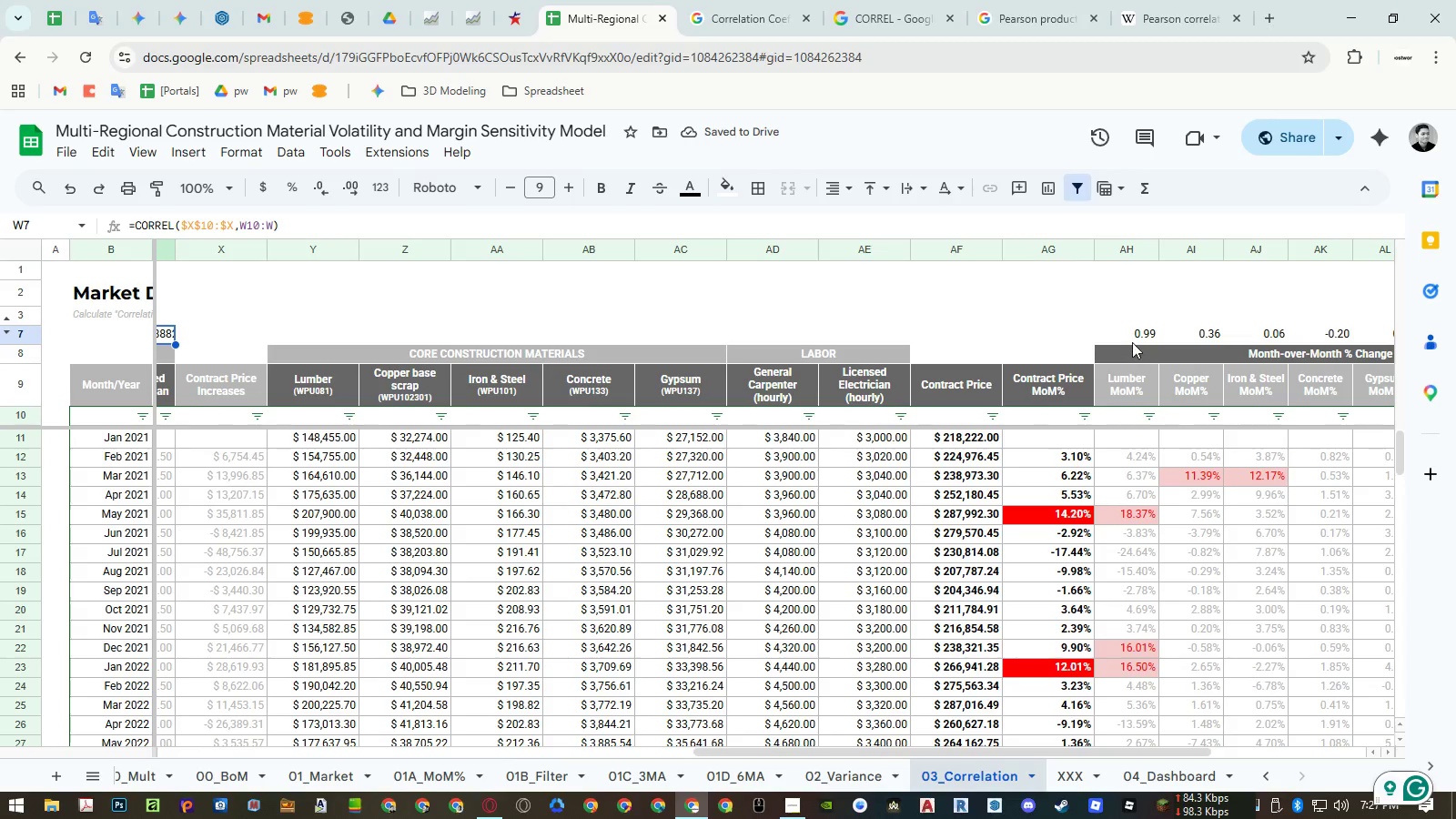 
left_click([1132, 336])
 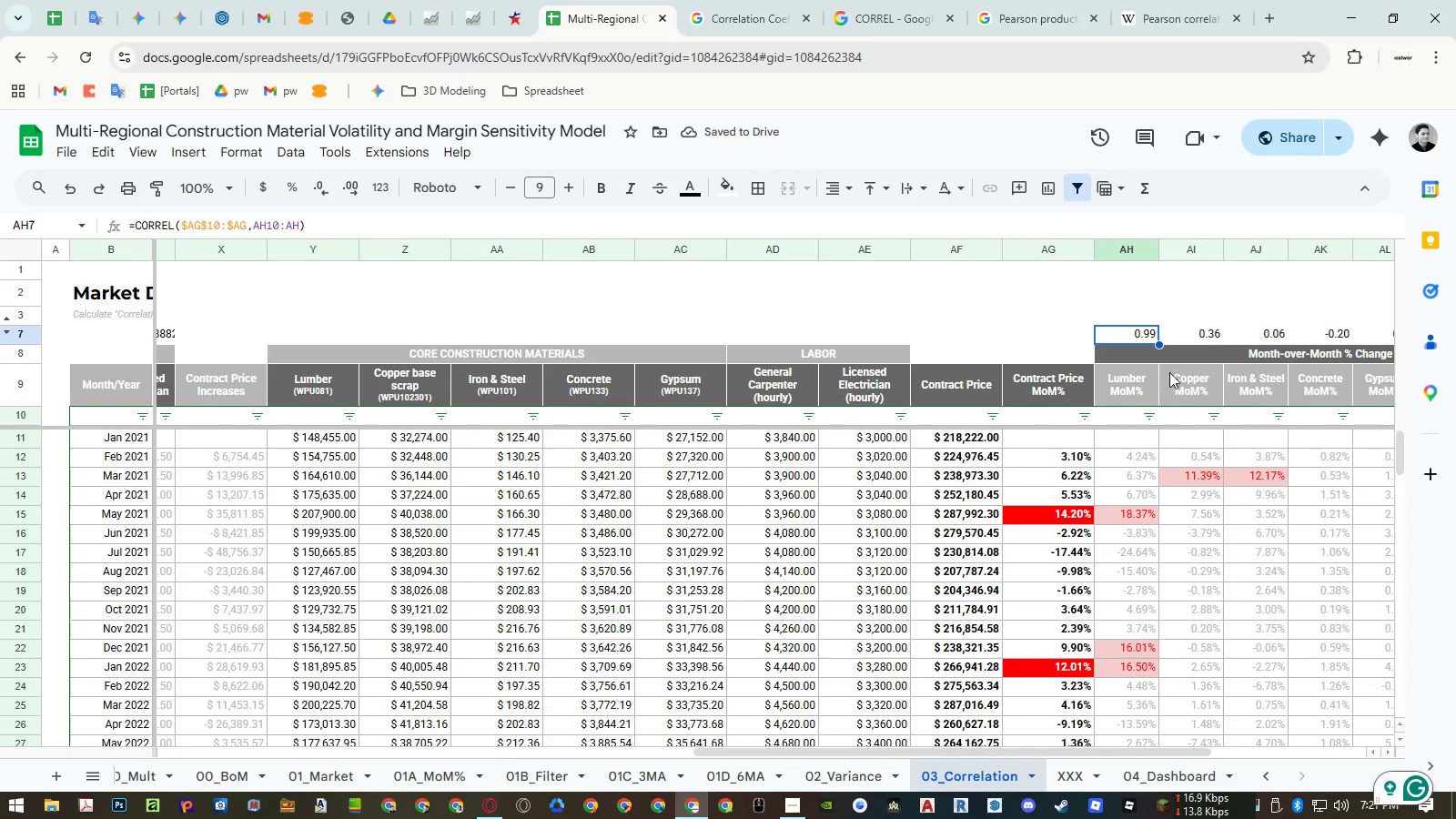 
key(Control+ControlLeft)
 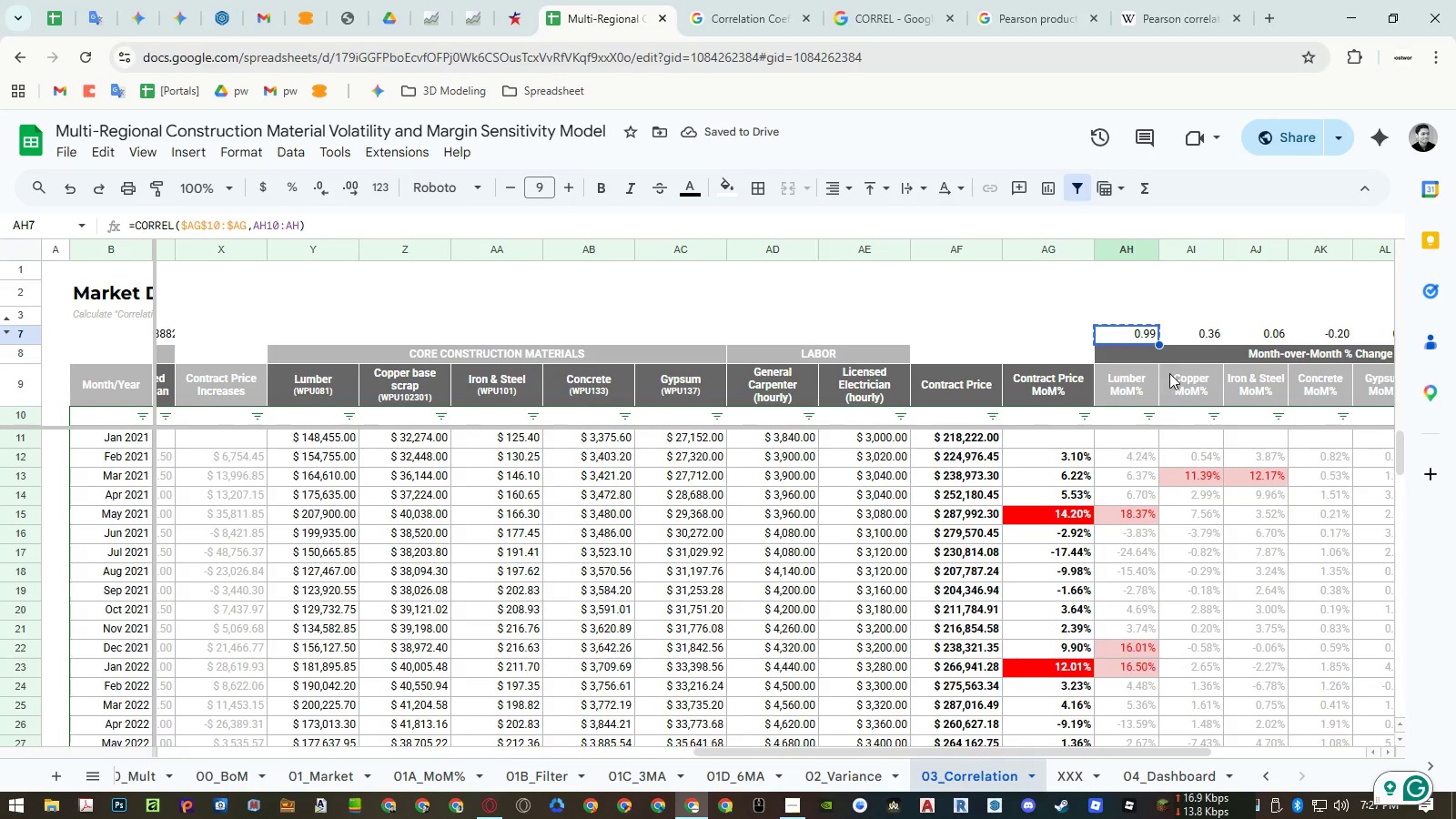 
key(Control+C)
 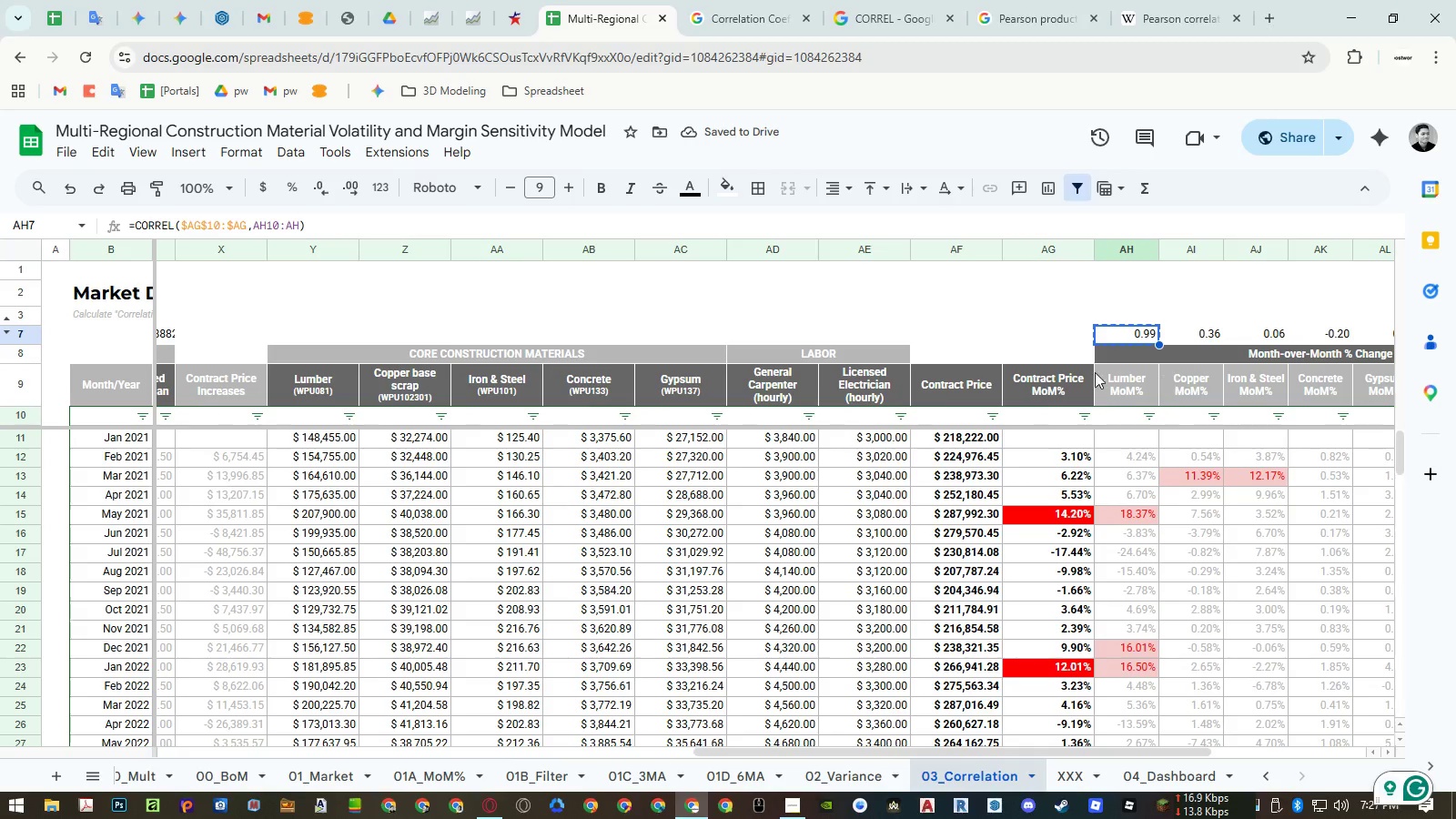 
hold_key(key=ShiftLeft, duration=0.48)
scroll: coordinate [897, 358], scroll_direction: up, amount: 6.0
 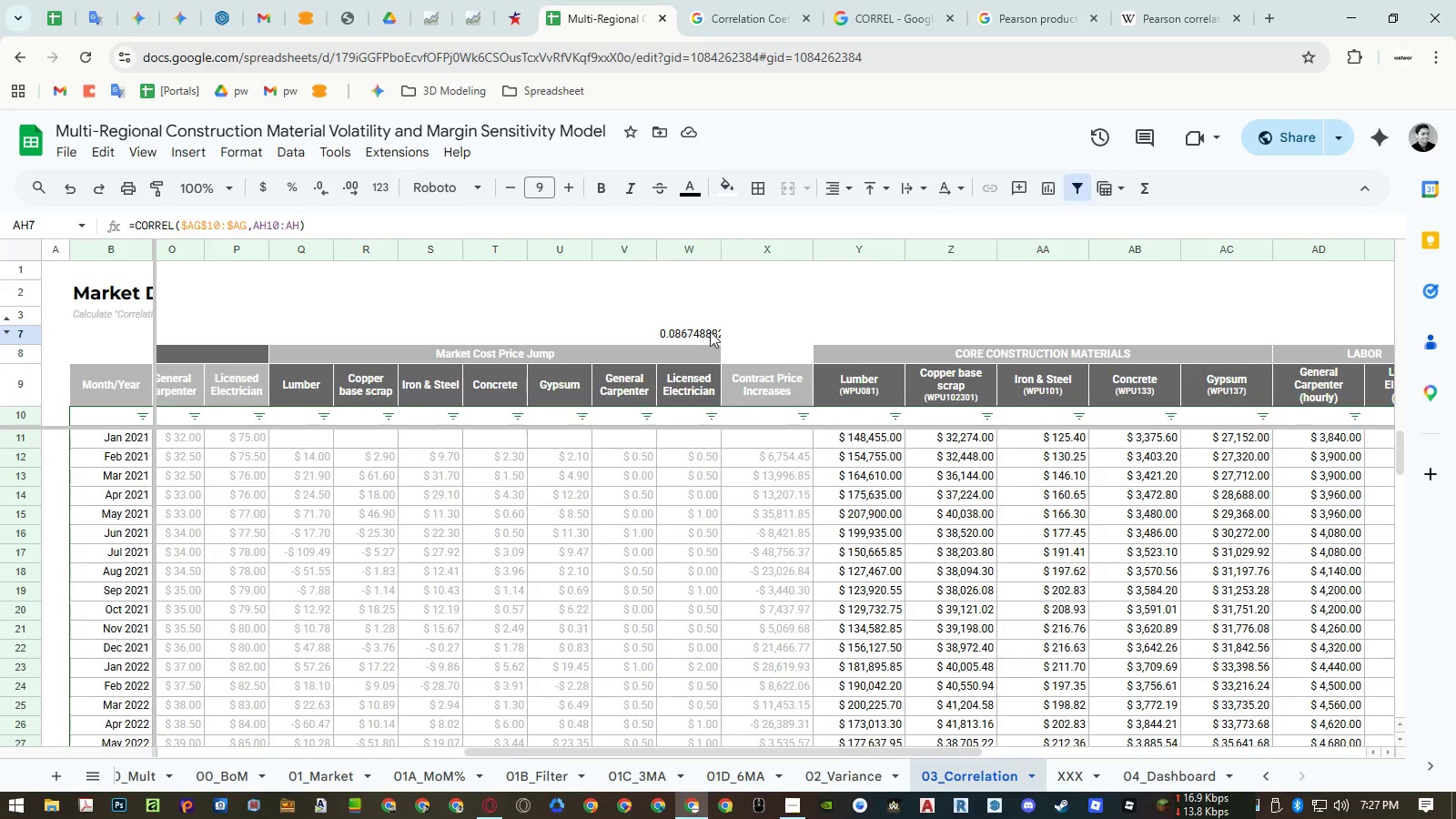 
left_click([706, 331])
 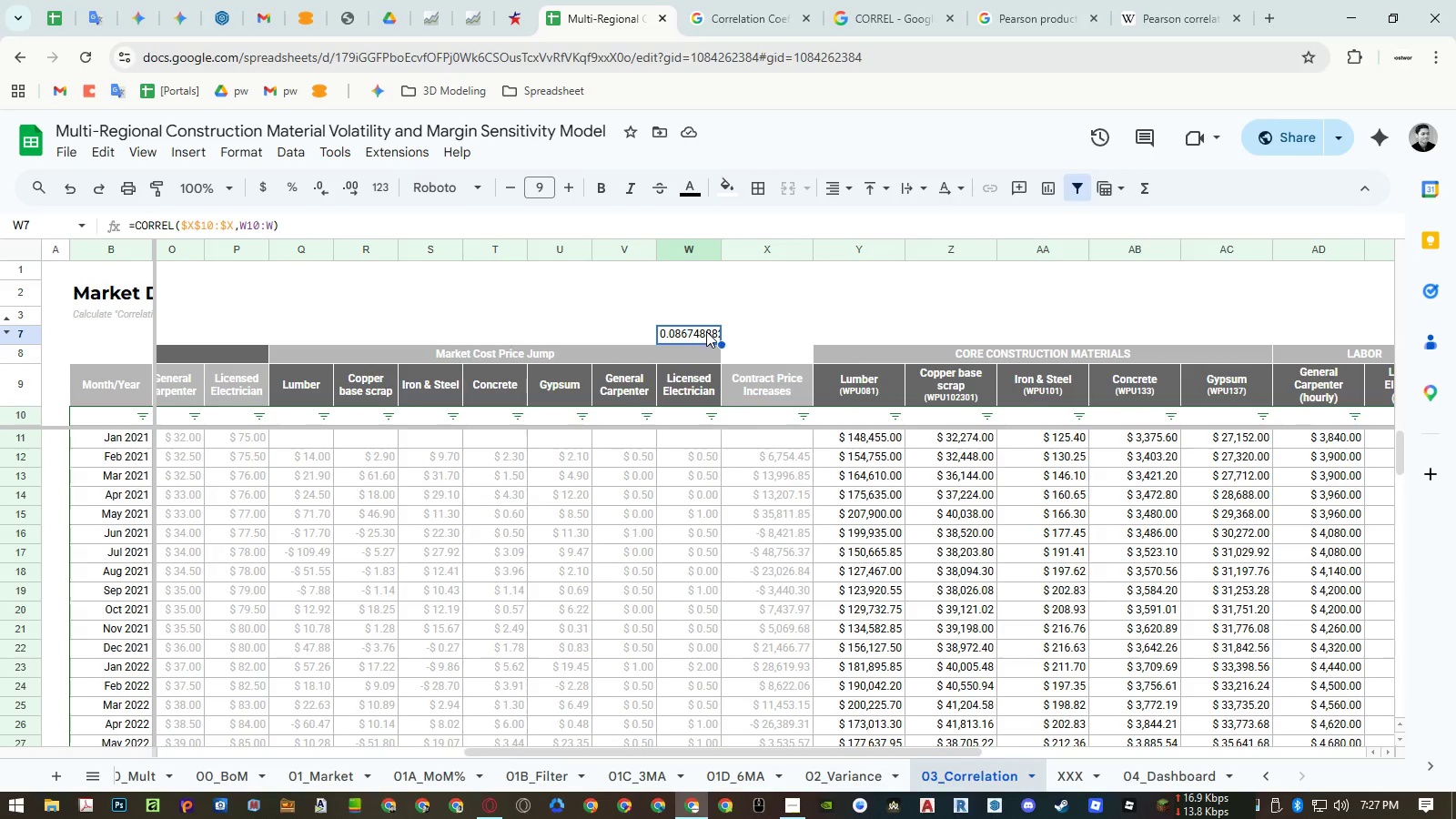 
key(Alt+Control+V)
 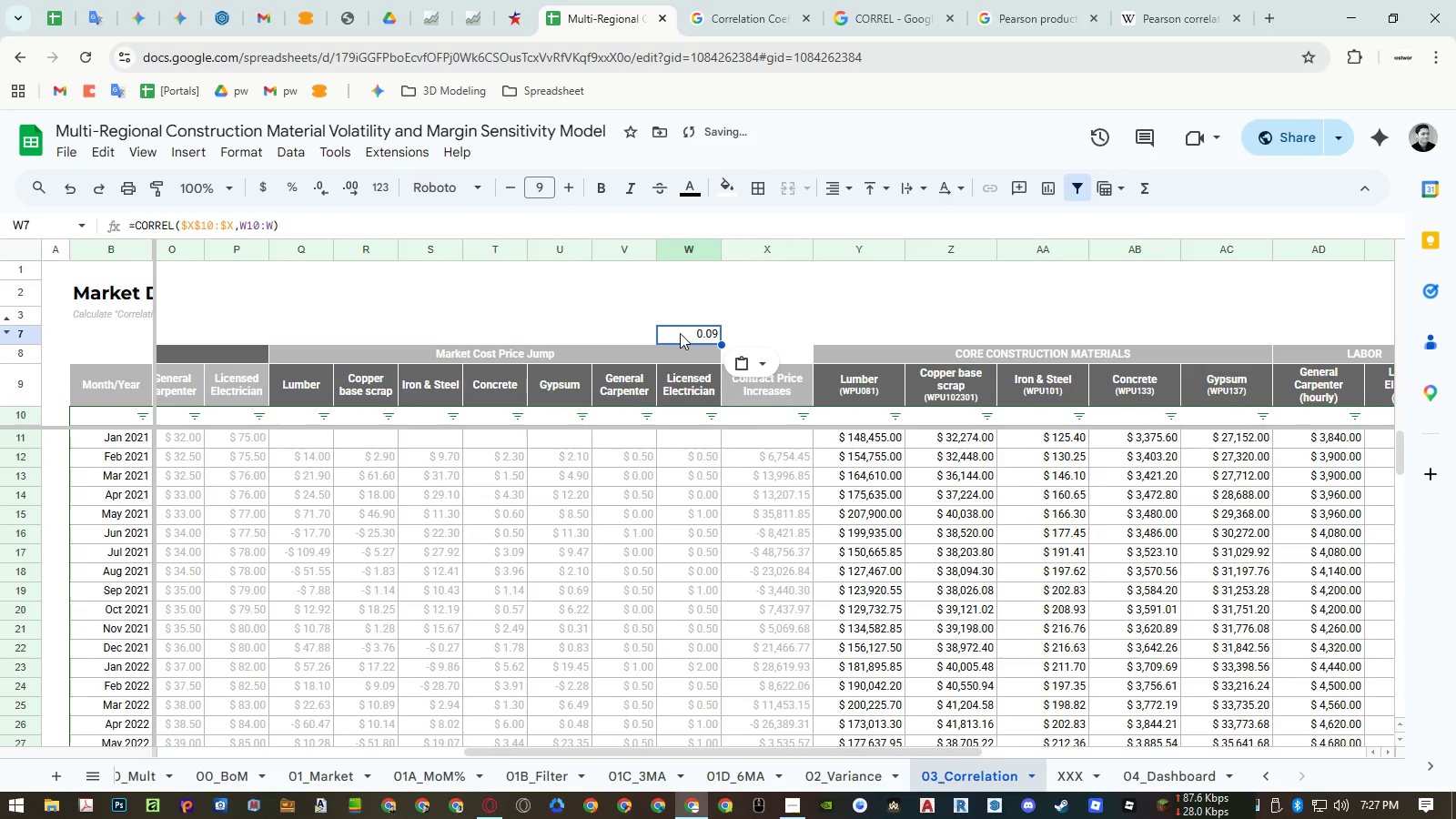 
left_click([680, 333])
 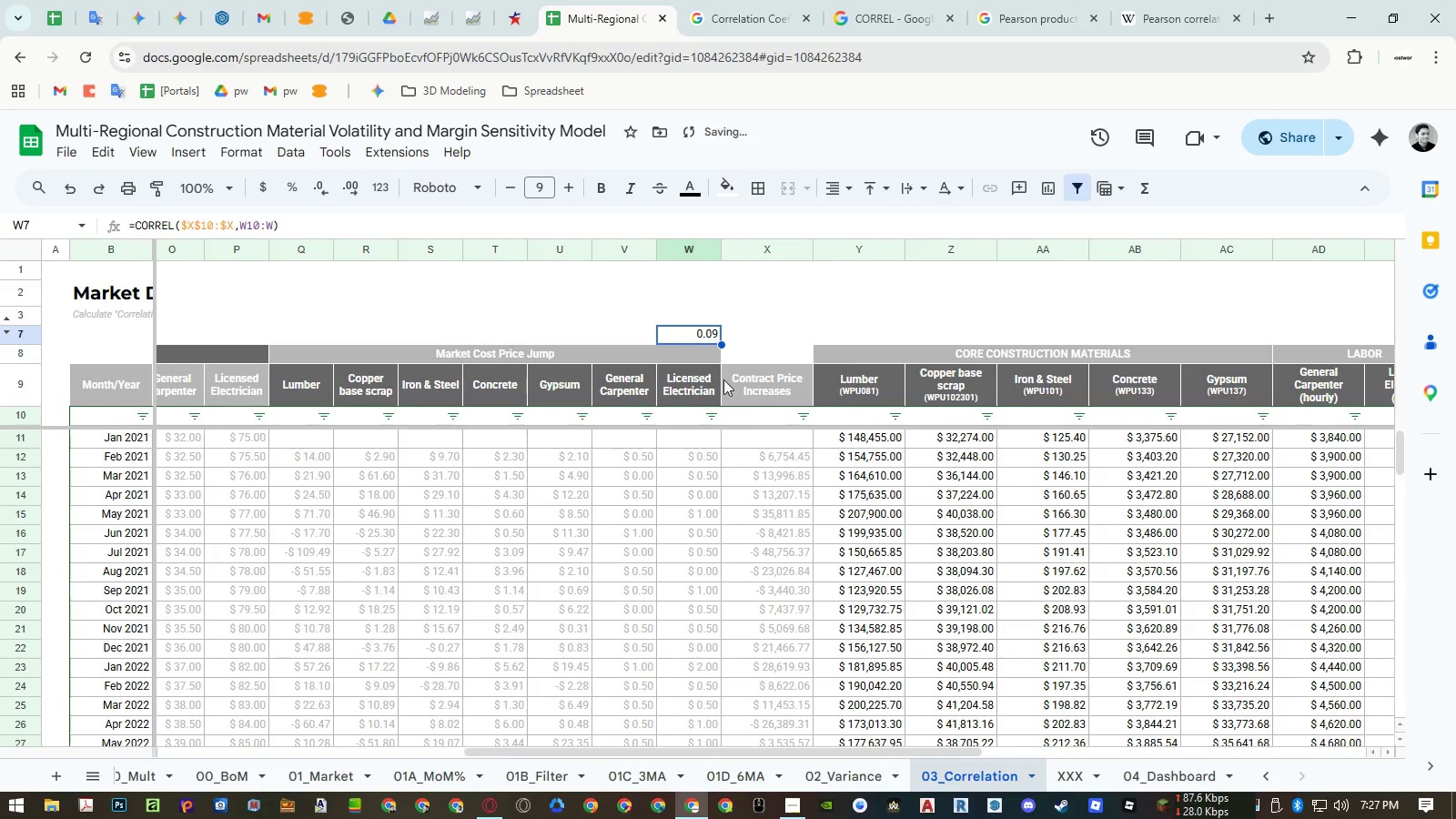 
key(Control+ControlLeft)
 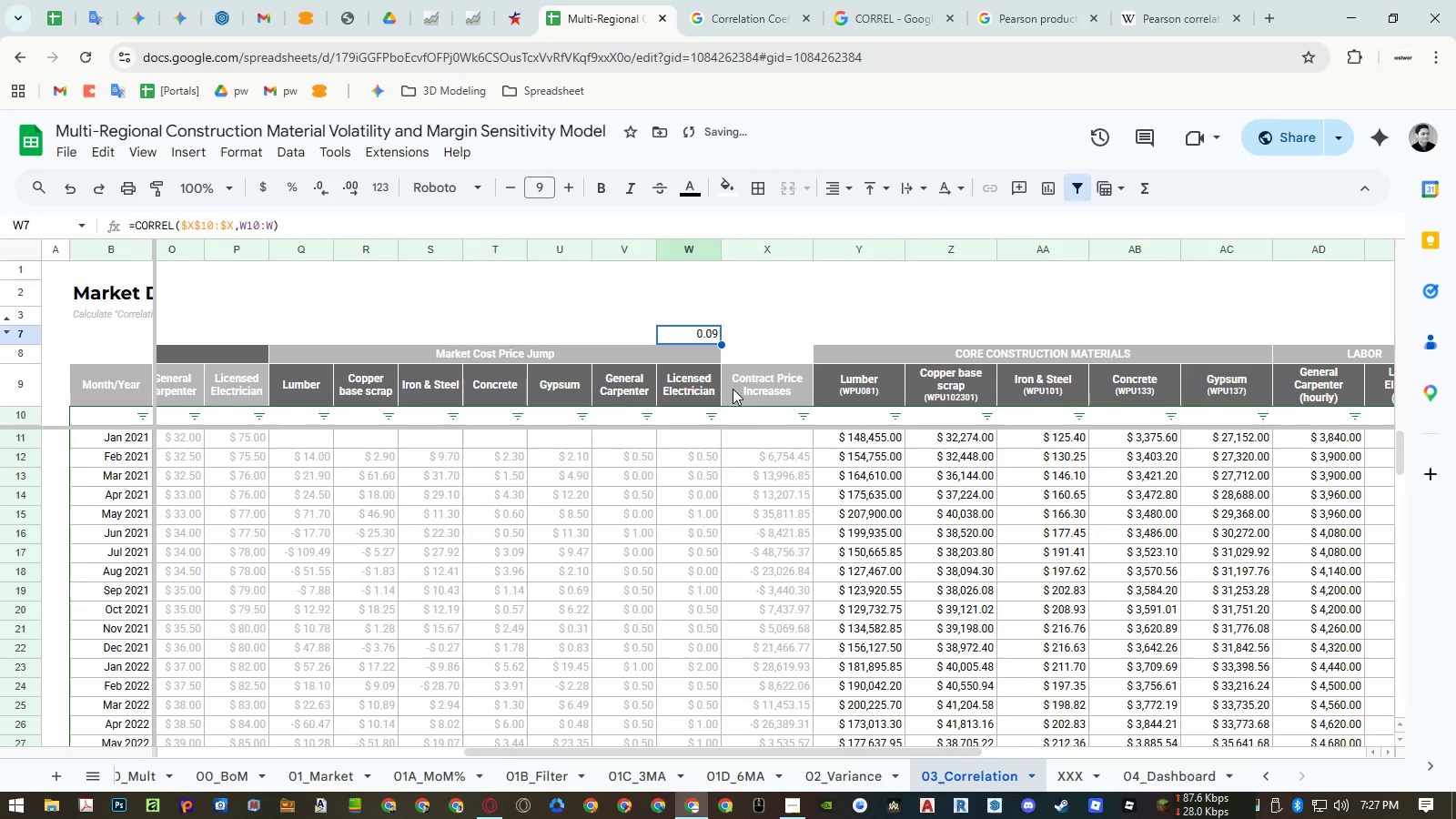 
key(Control+C)
 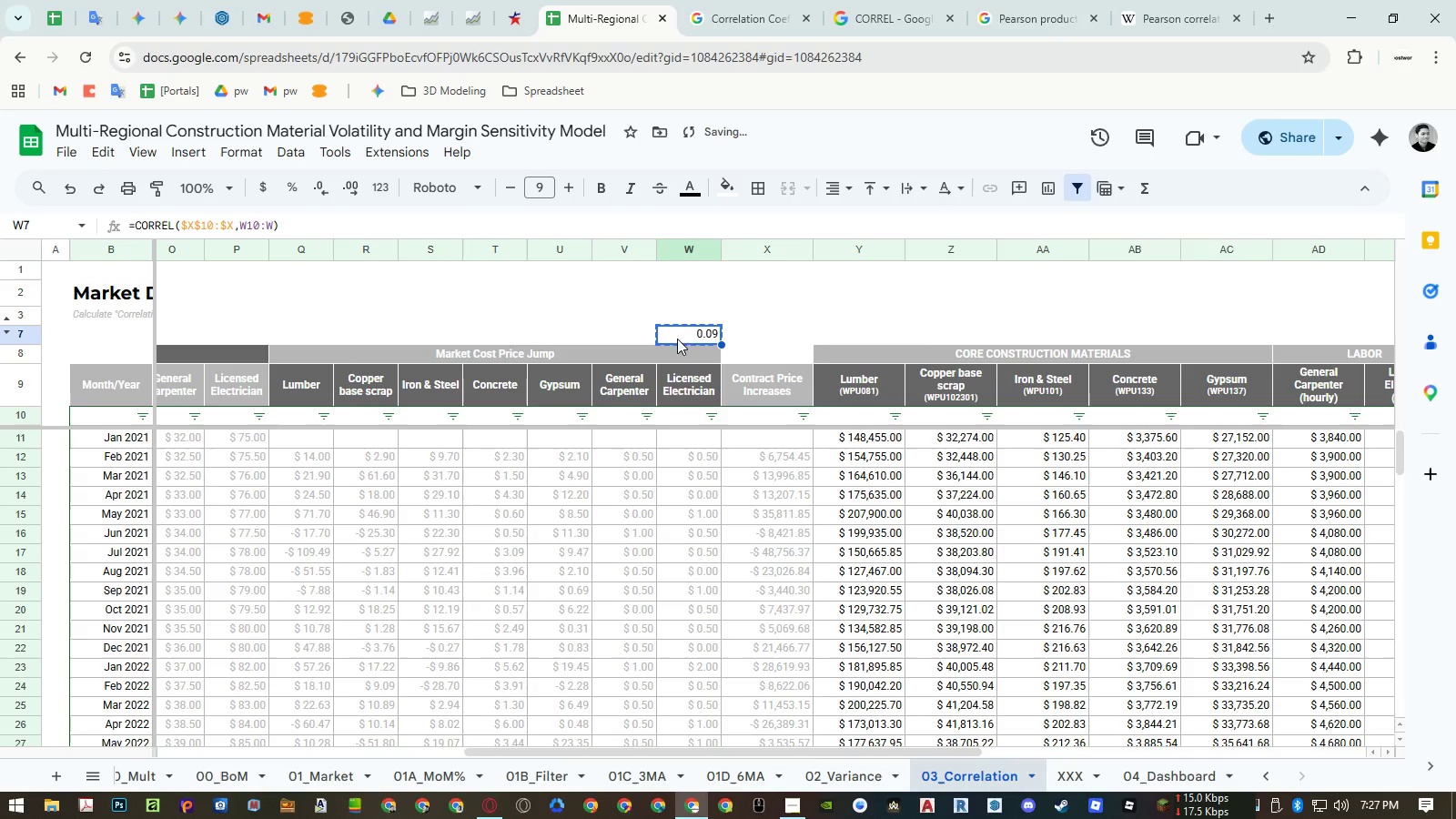 
left_click_drag(start_coordinate=[642, 336], to_coordinate=[288, 332])
 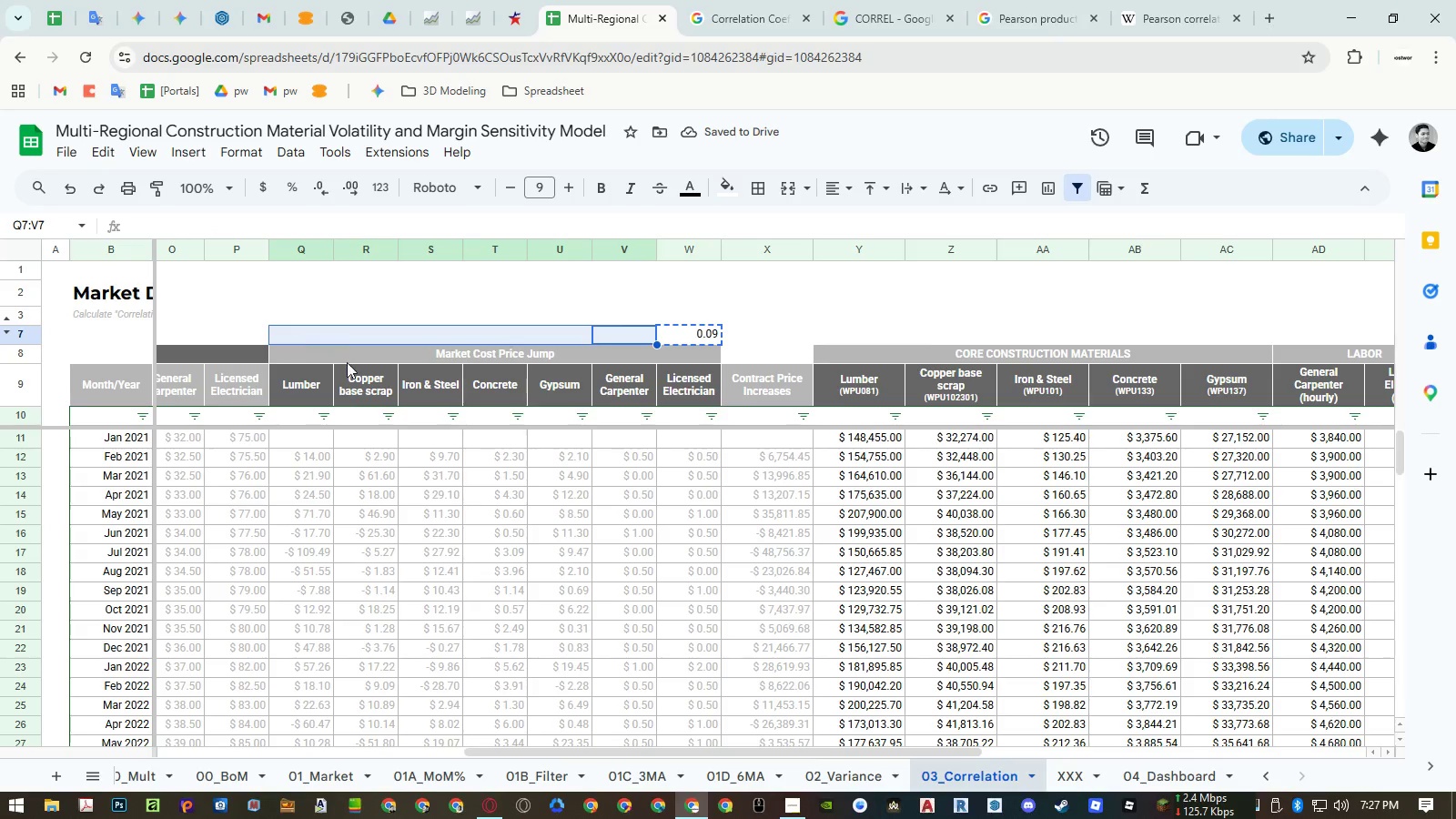 
key(Control+ControlLeft)
 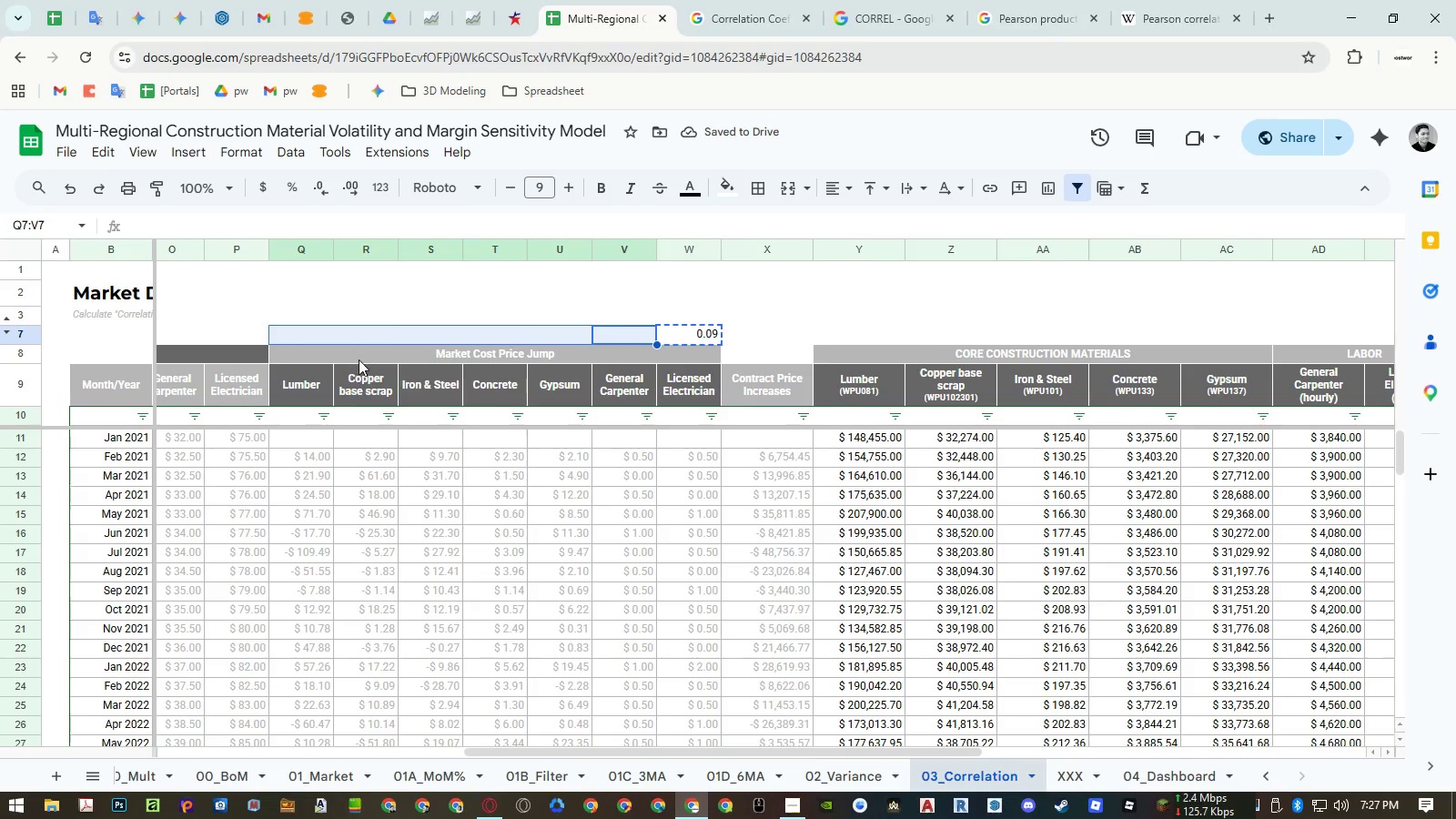 
key(Control+V)
 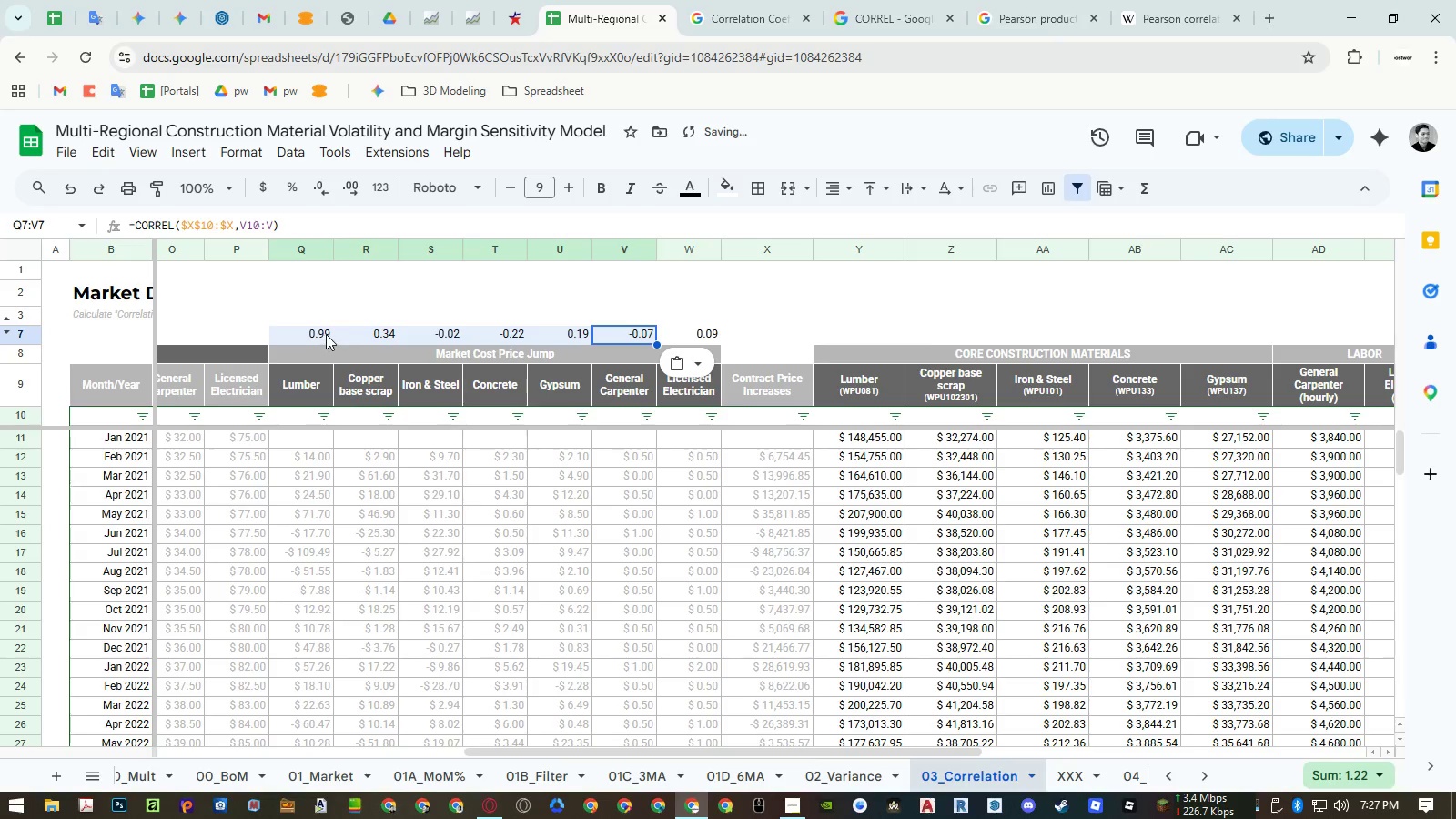 
double_click([319, 333])
 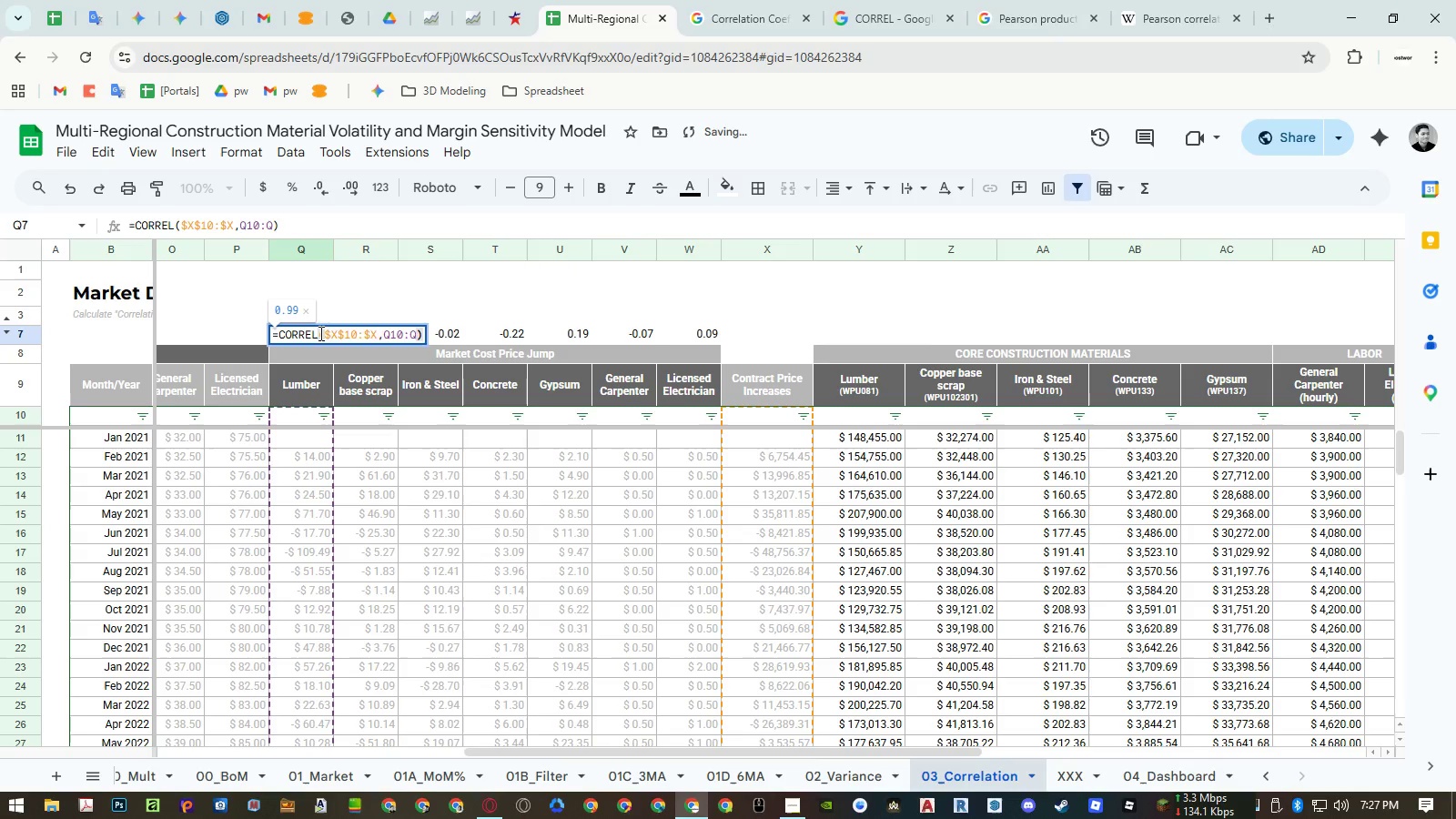 
key(Escape)
 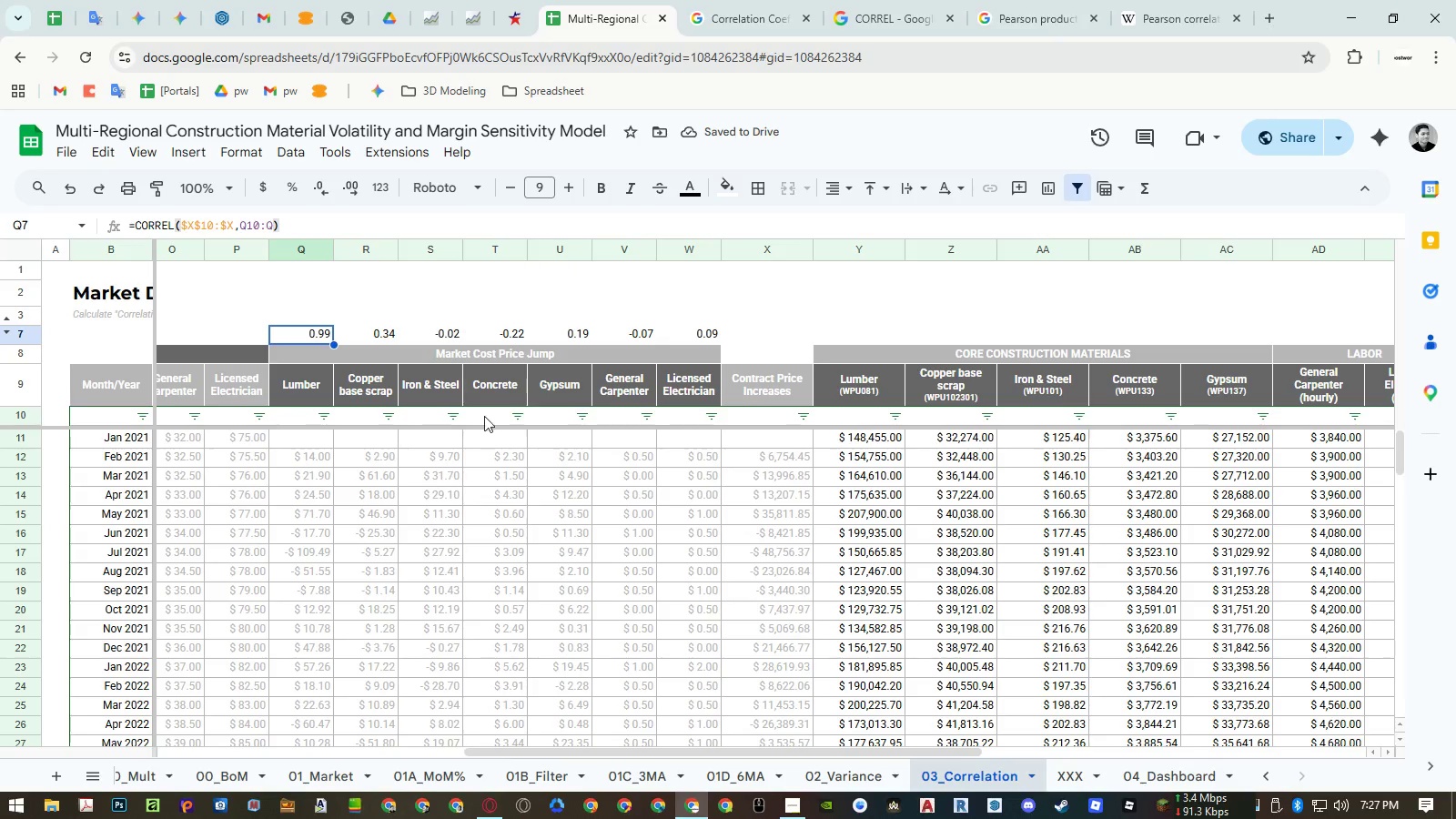 
hold_key(key=ShiftLeft, duration=1.51)
scroll: coordinate [497, 445], scroll_direction: down, amount: 6.0
 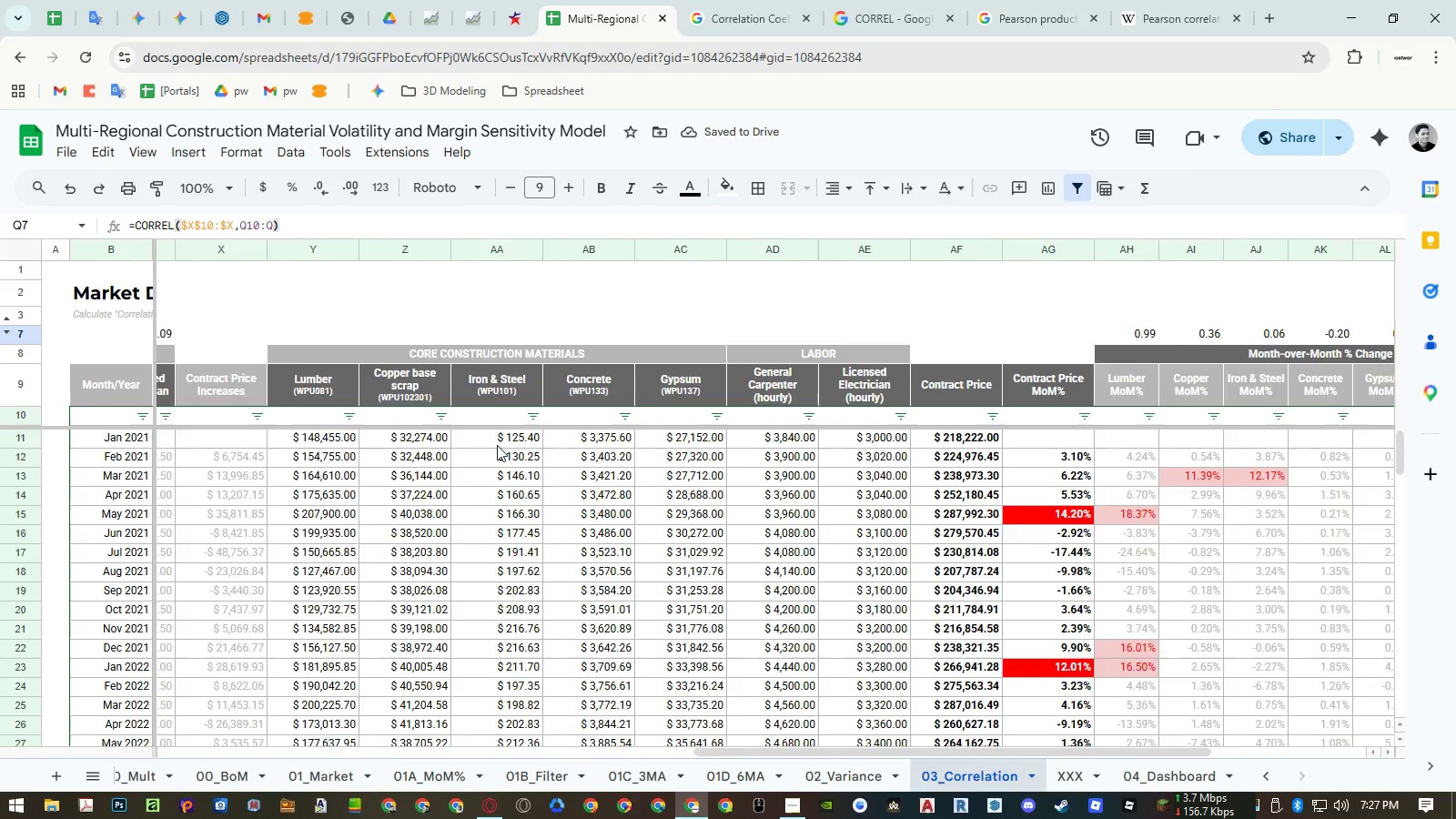 
hold_key(key=ShiftLeft, duration=1.52)
 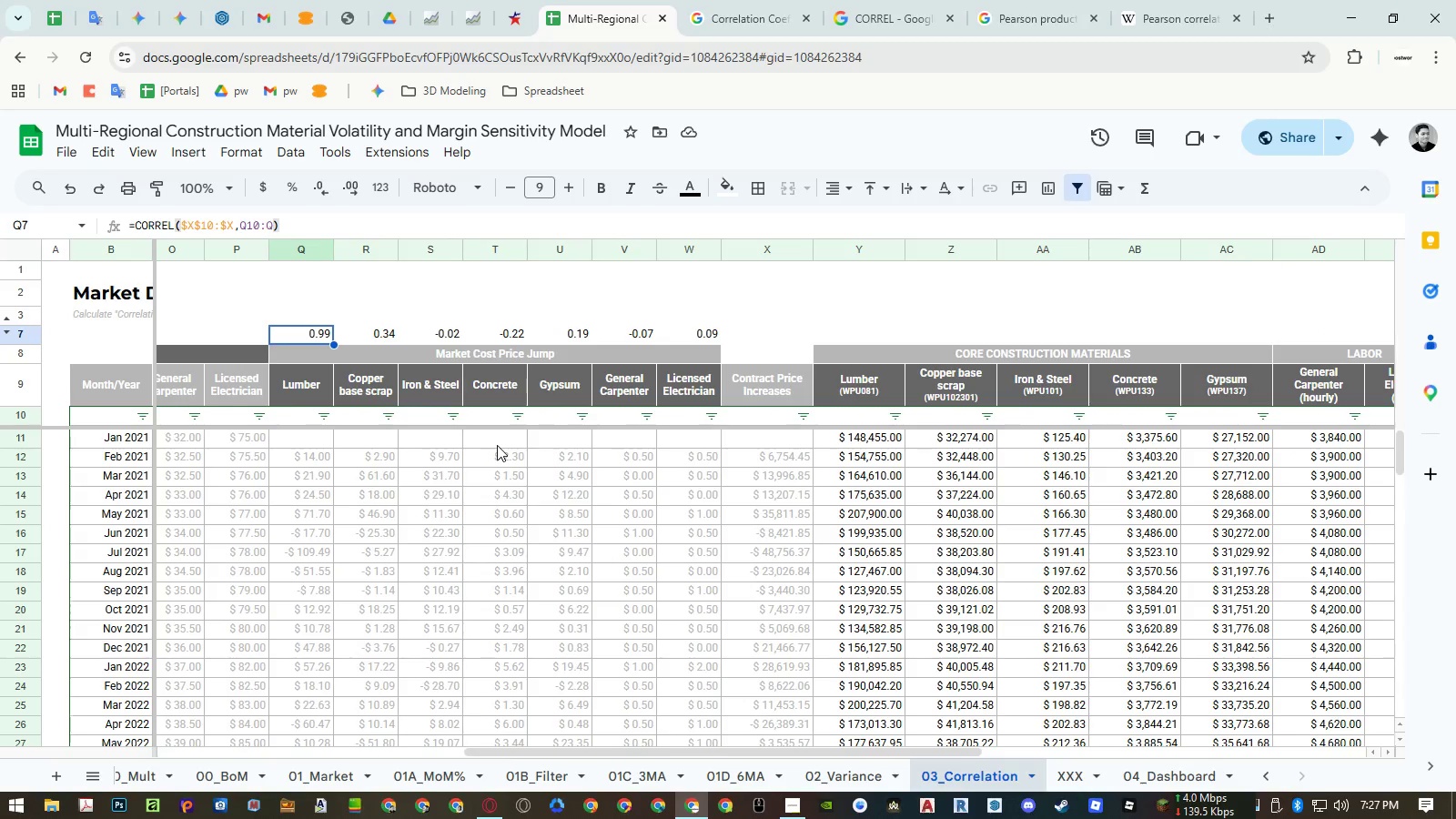 
scroll: coordinate [497, 445], scroll_direction: up, amount: 6.0
 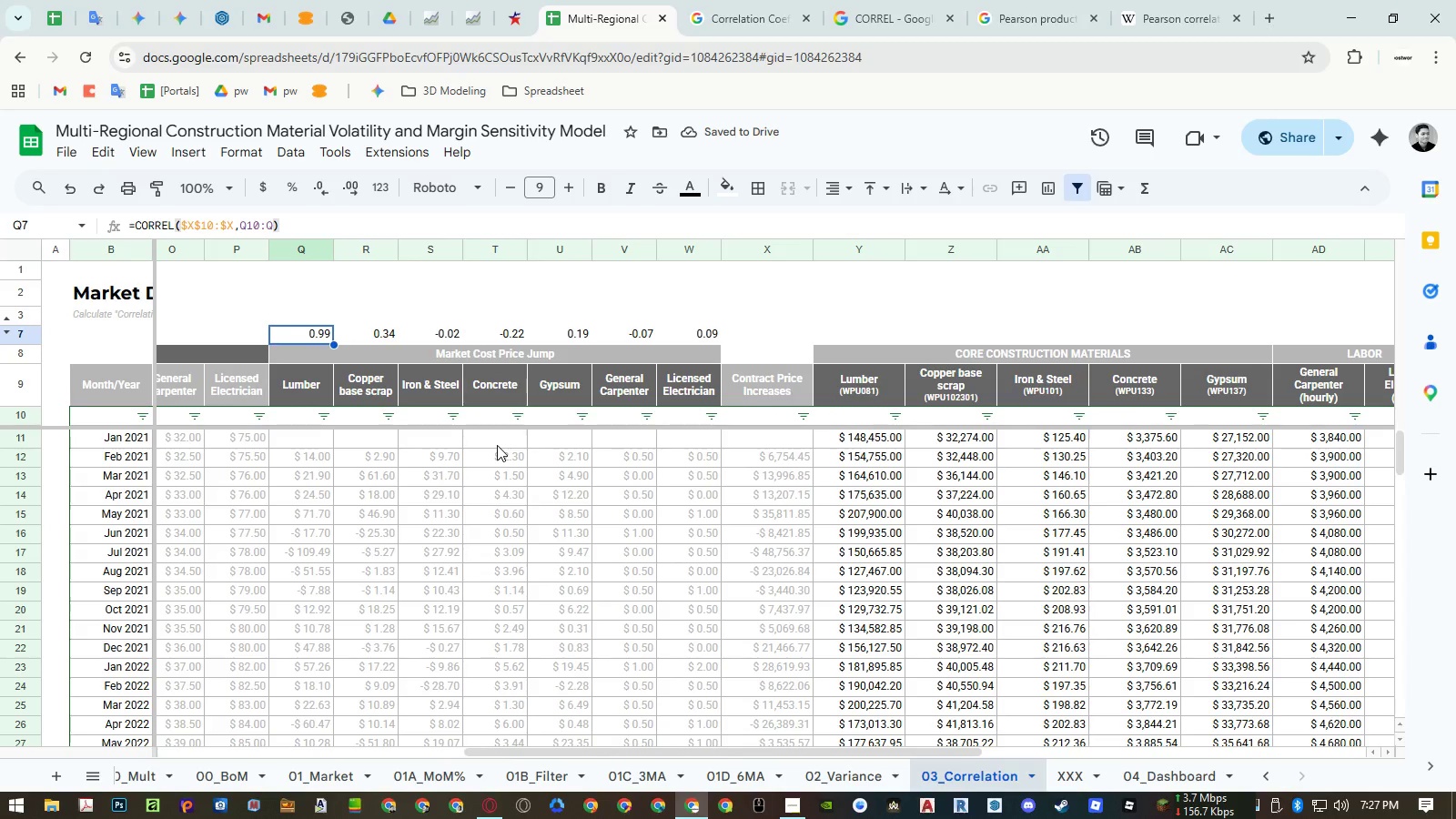 
scroll: coordinate [497, 445], scroll_direction: down, amount: 7.0
 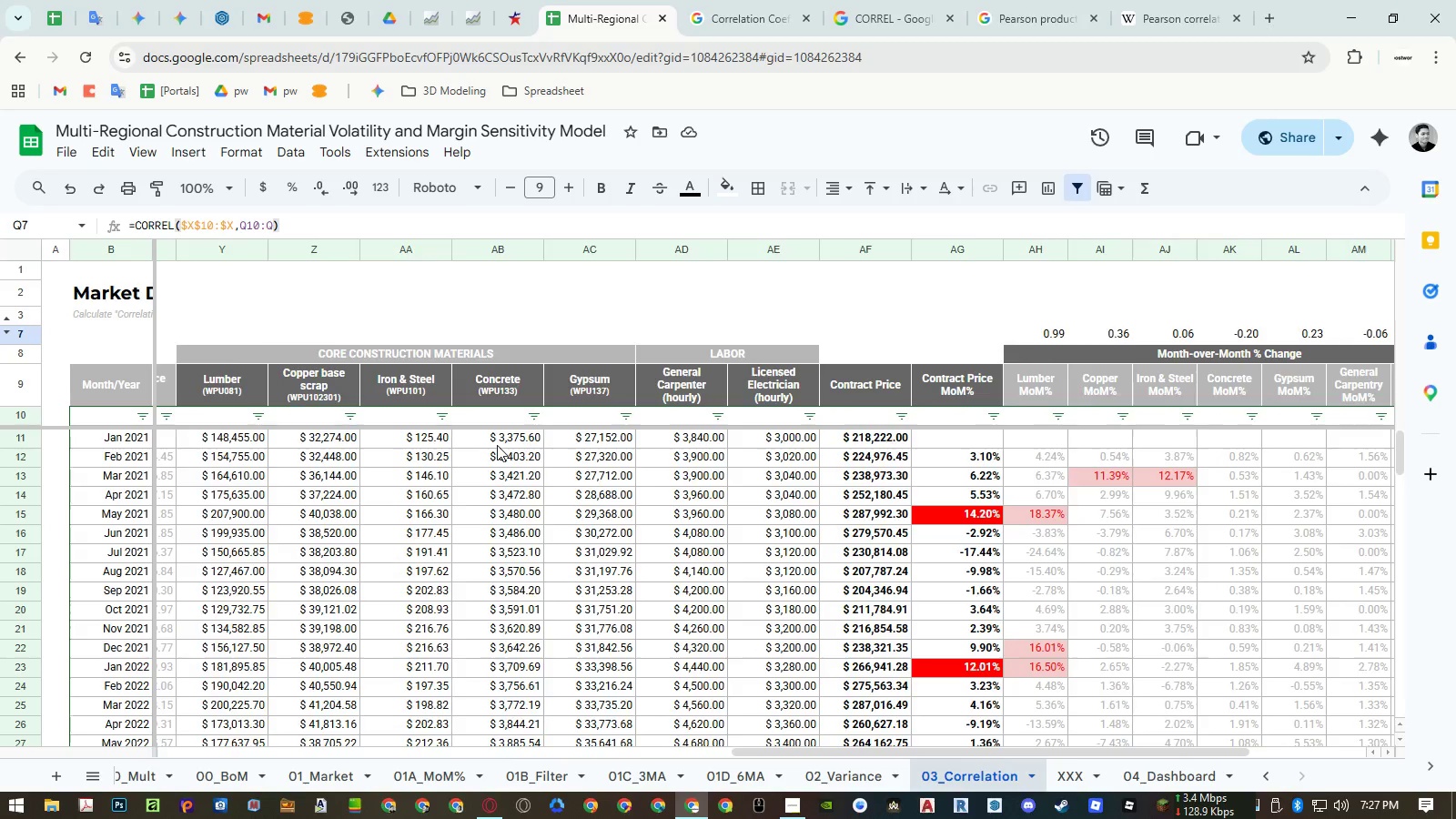 
scroll: coordinate [497, 445], scroll_direction: up, amount: 5.0
 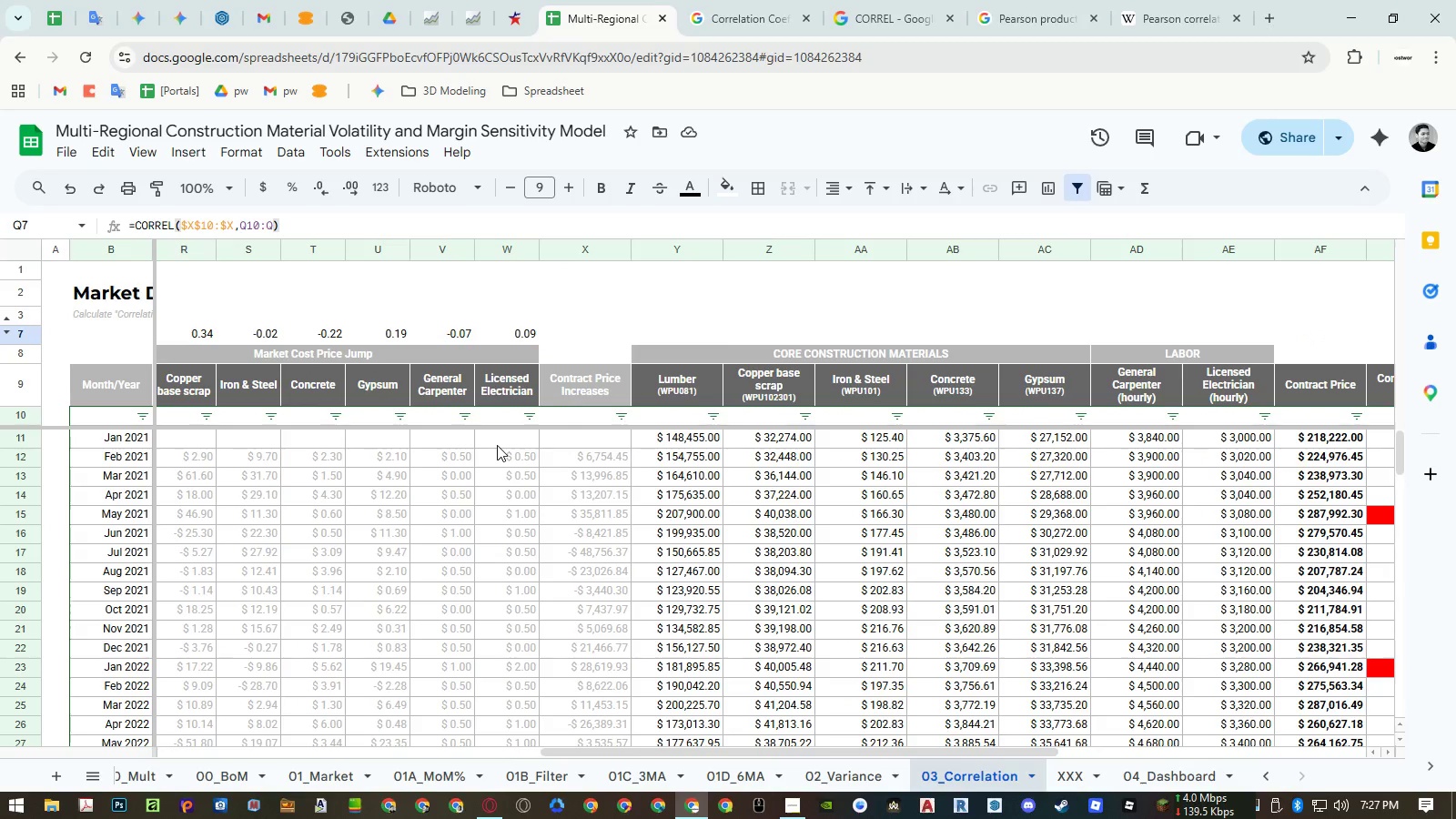 
hold_key(key=ShiftLeft, duration=1.52)
 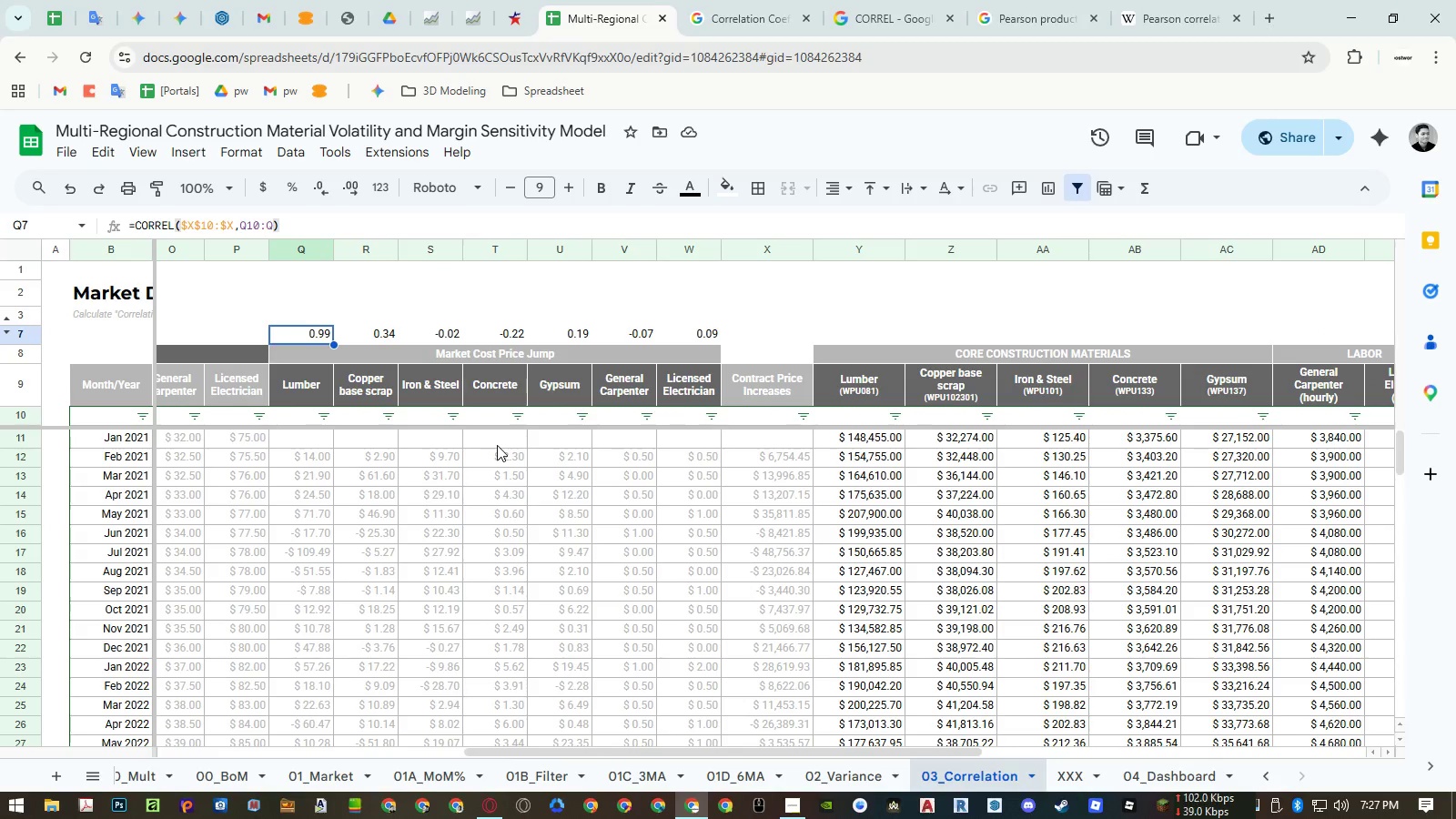 
key(Shift+ShiftLeft)
 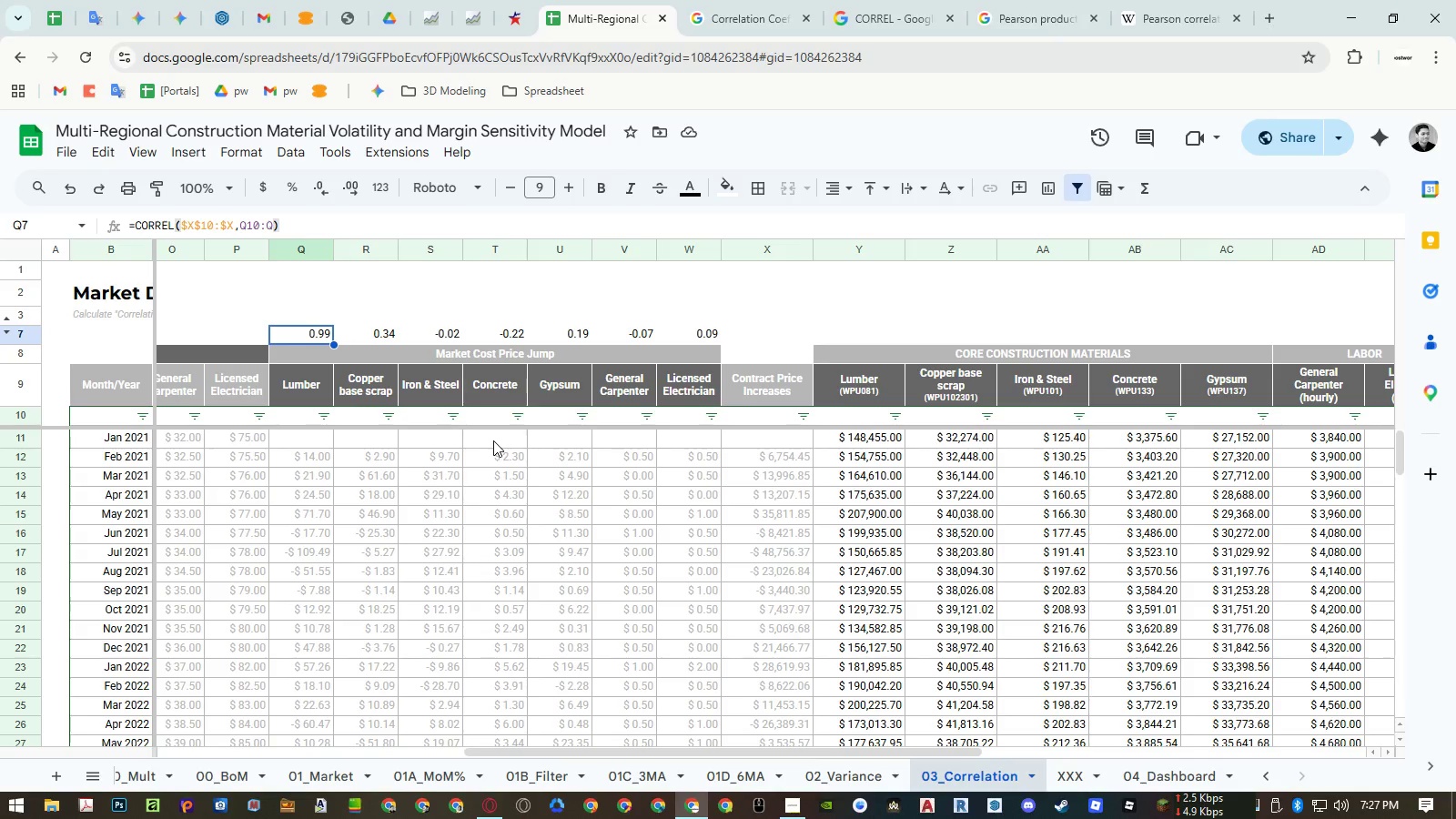 
scroll: coordinate [543, 440], scroll_direction: down, amount: 5.0
 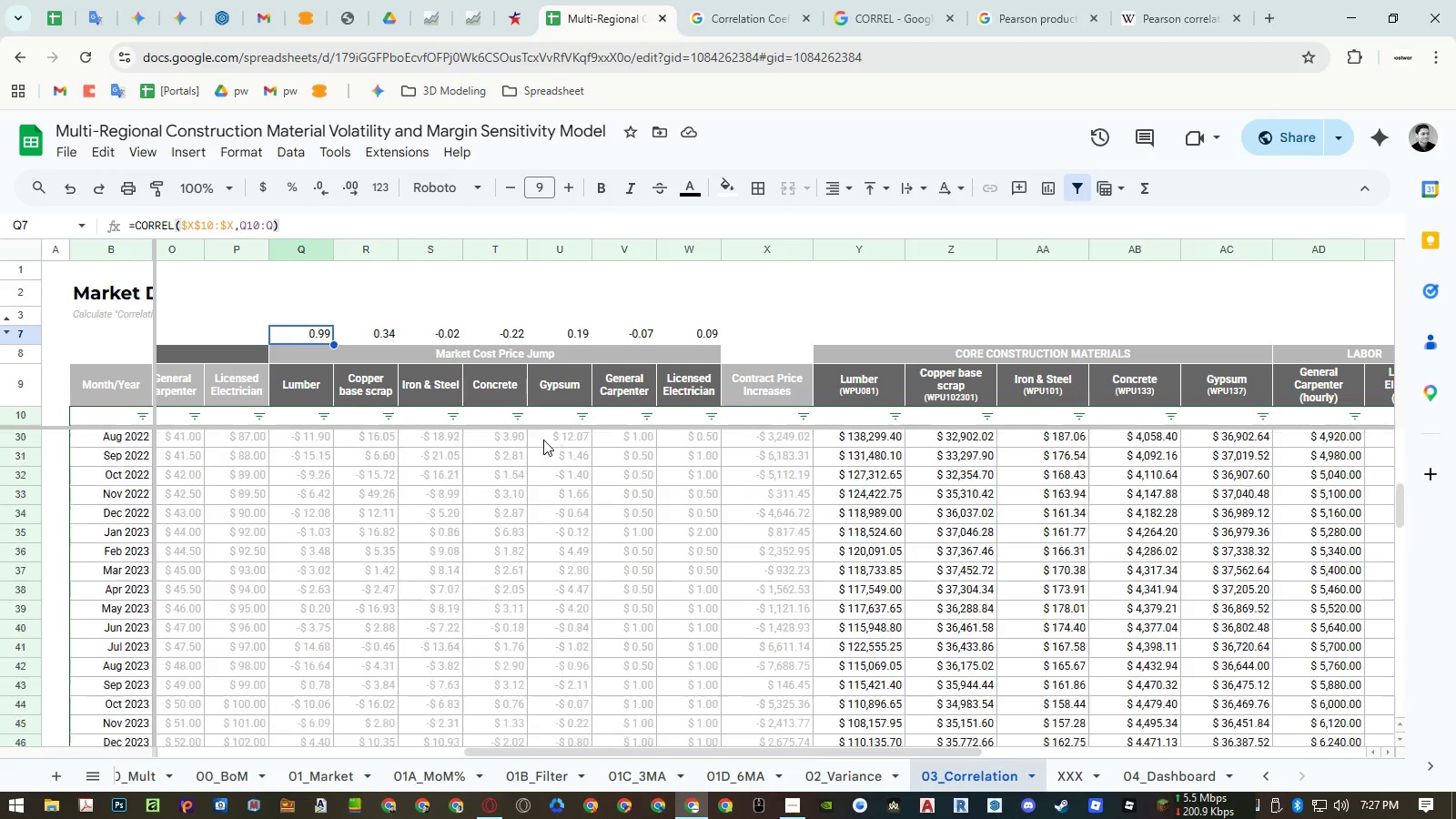 
hold_key(key=ShiftLeft, duration=1.5)
 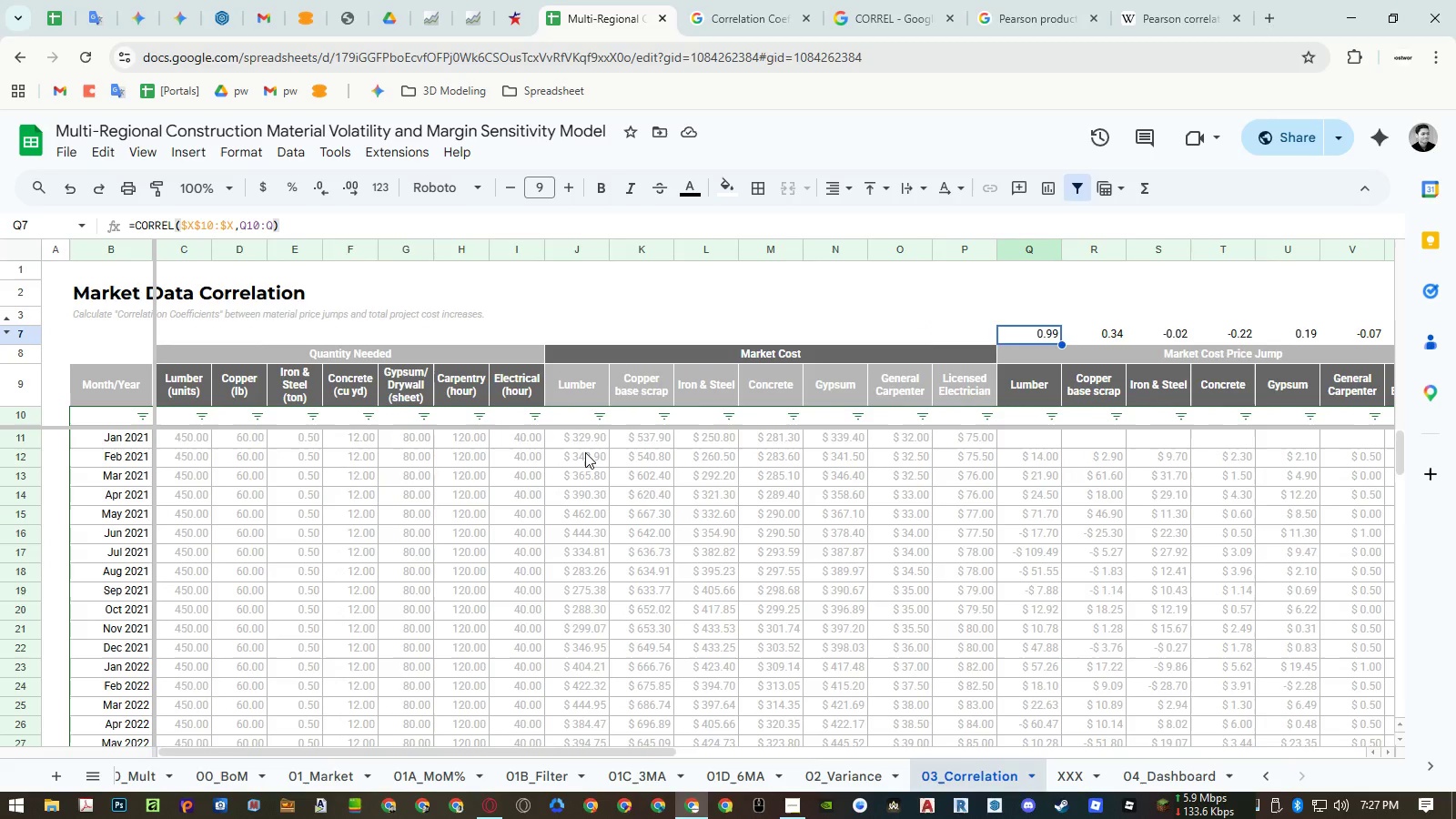 
scroll: coordinate [553, 443], scroll_direction: up, amount: 11.0
 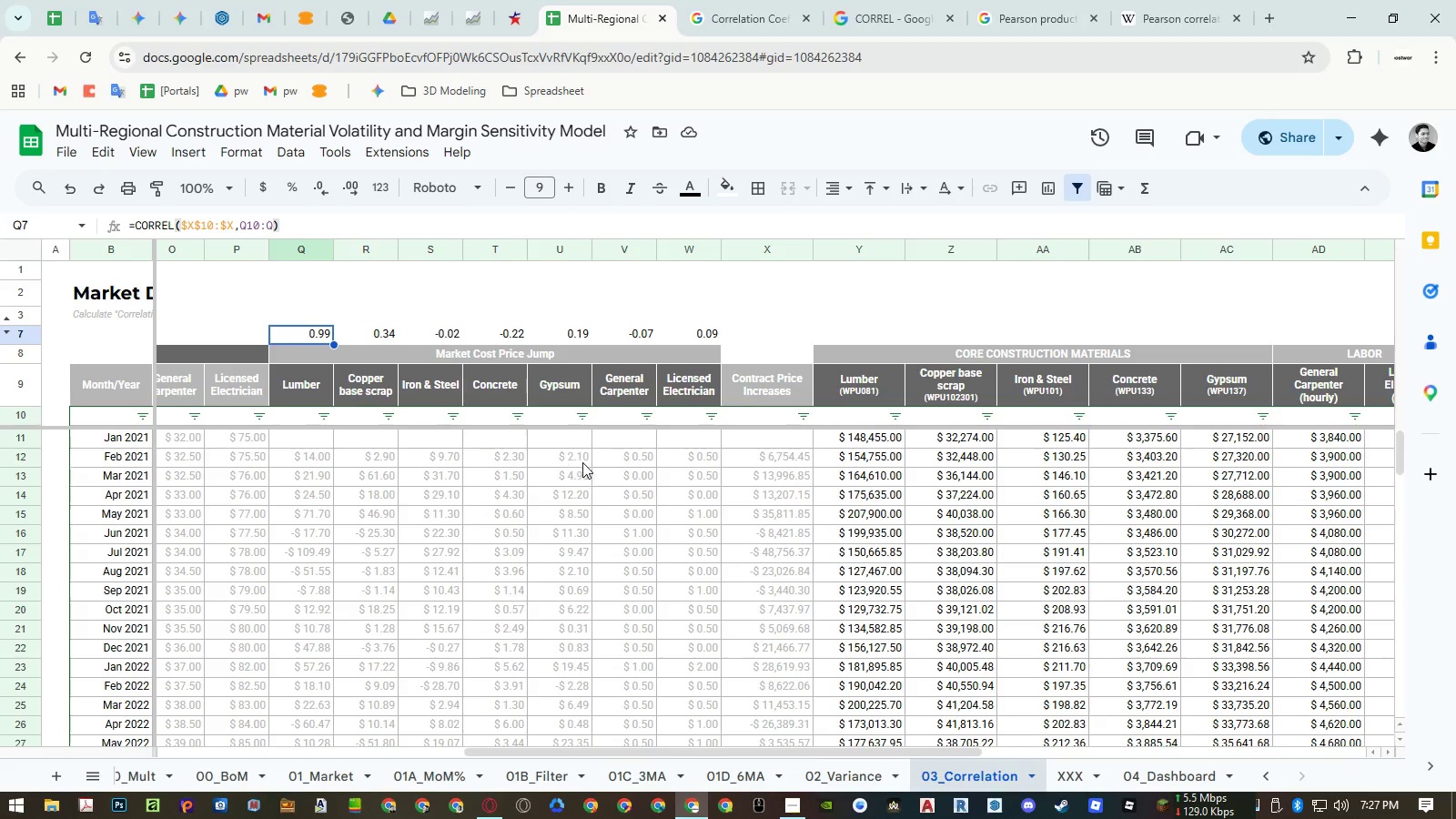 
scroll: coordinate [584, 460], scroll_direction: down, amount: 7.0
 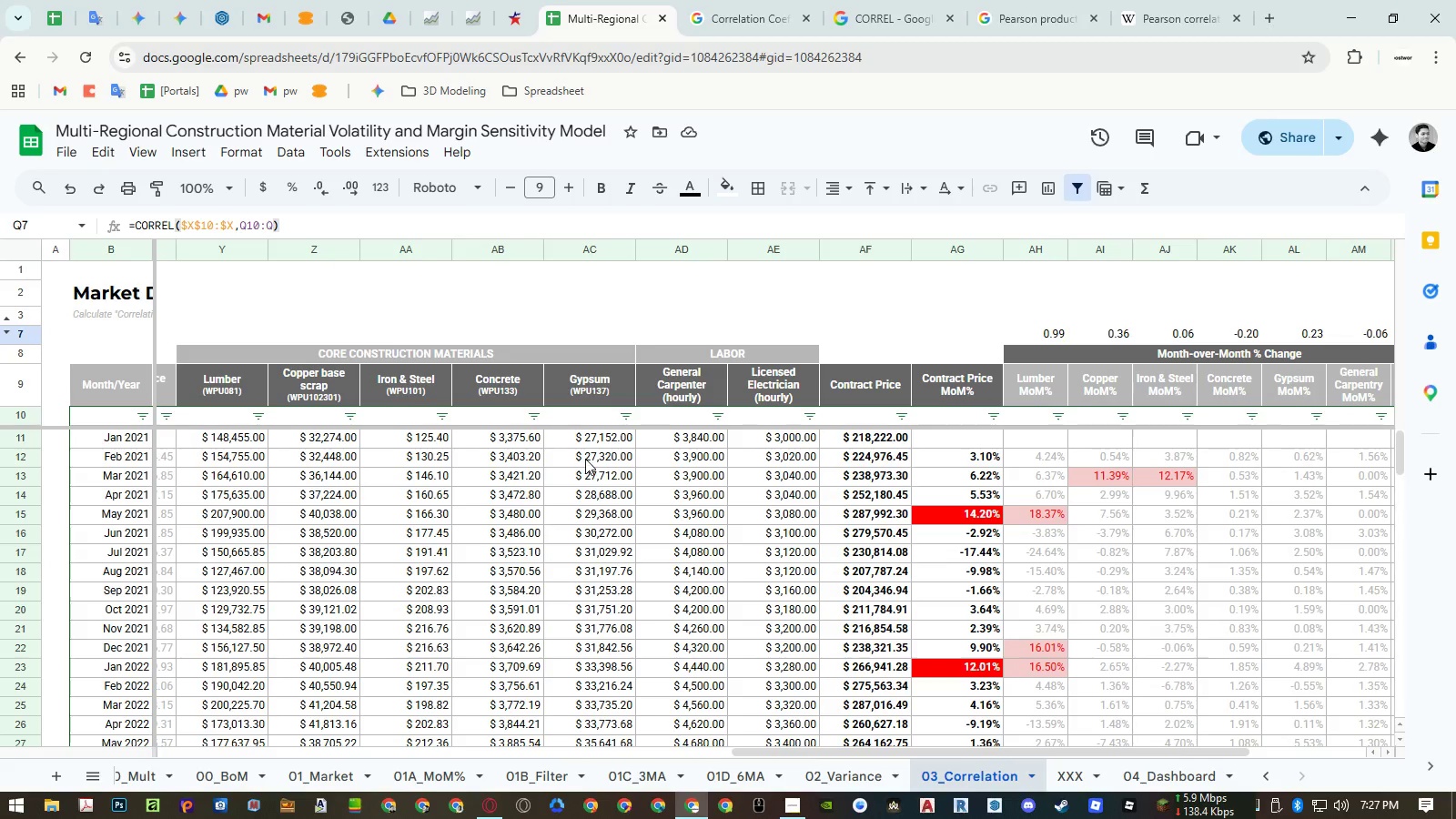 
hold_key(key=ShiftLeft, duration=1.52)
scroll: coordinate [585, 452], scroll_direction: up, amount: 15.0
 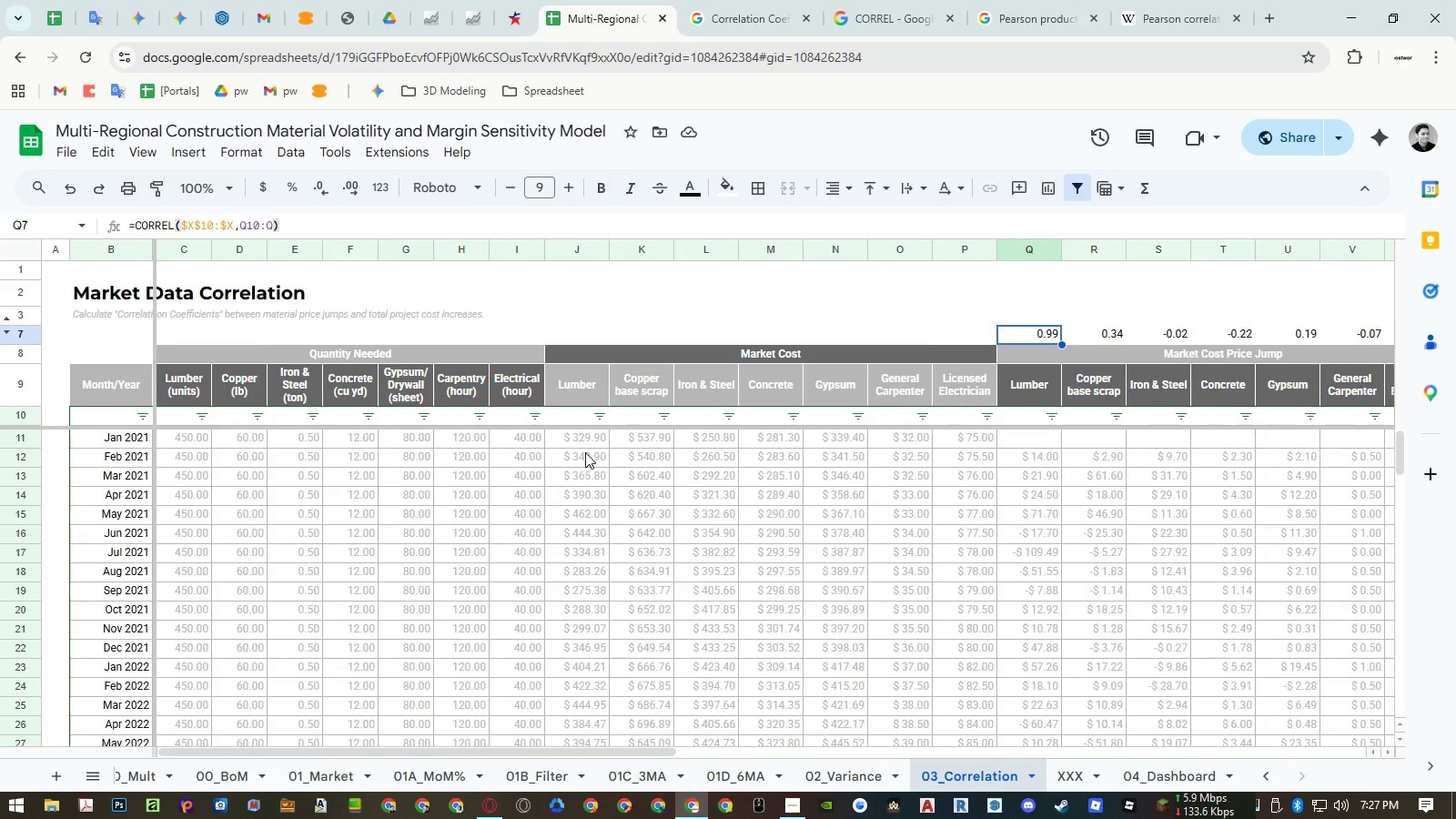 
key(Shift+ShiftLeft)
 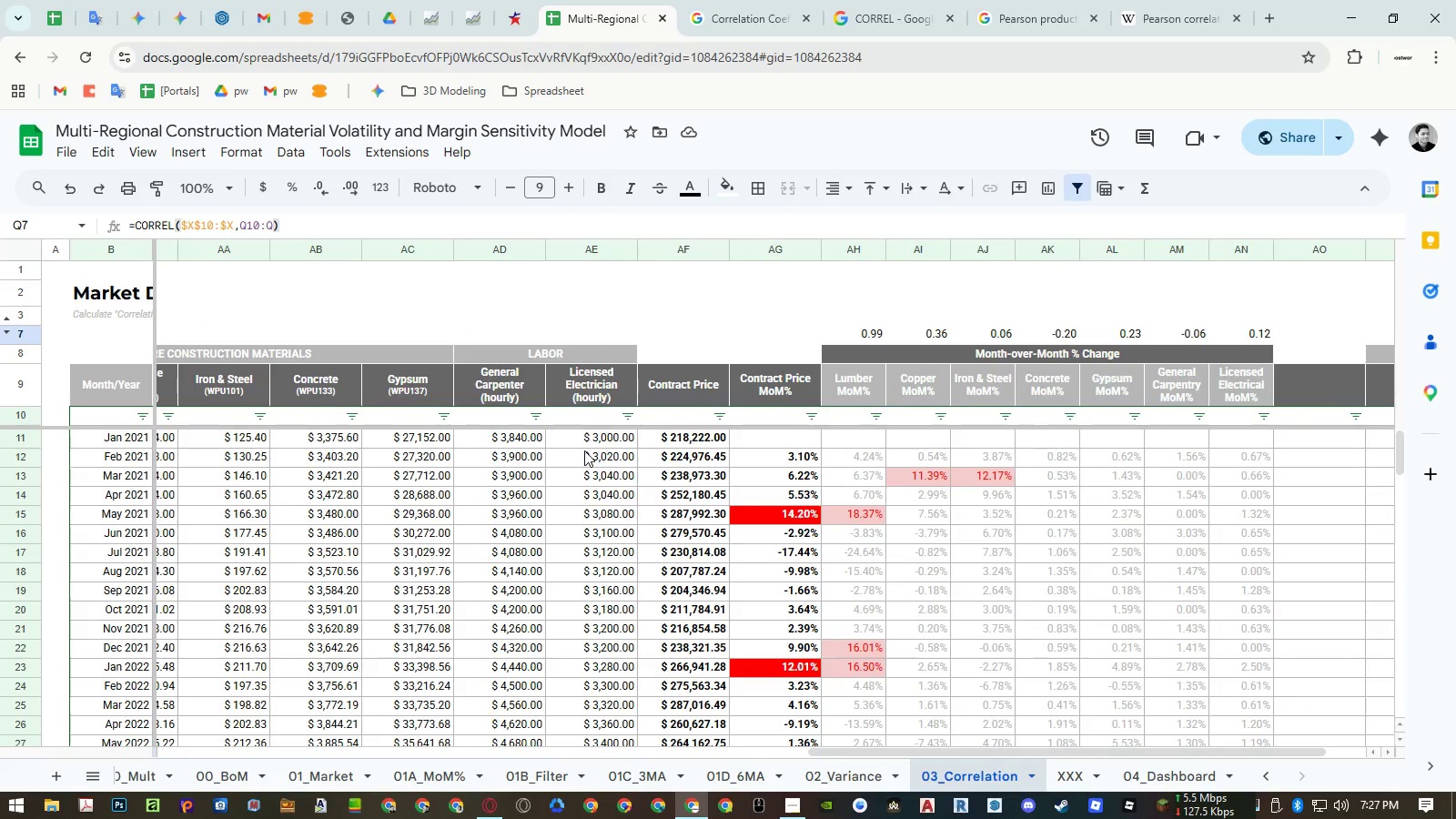 
key(Shift+ShiftLeft)
 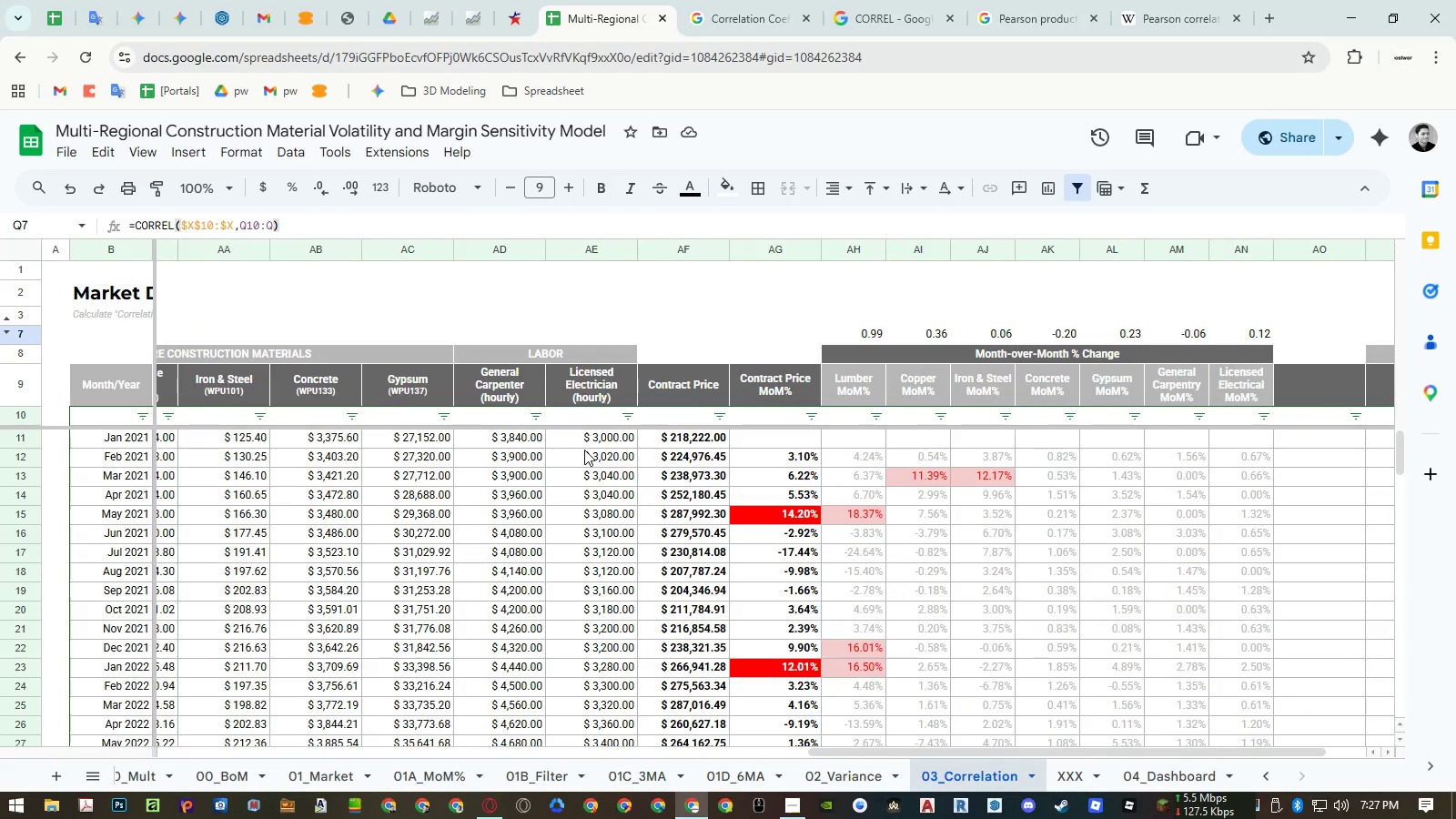 
key(Shift+ShiftLeft)
 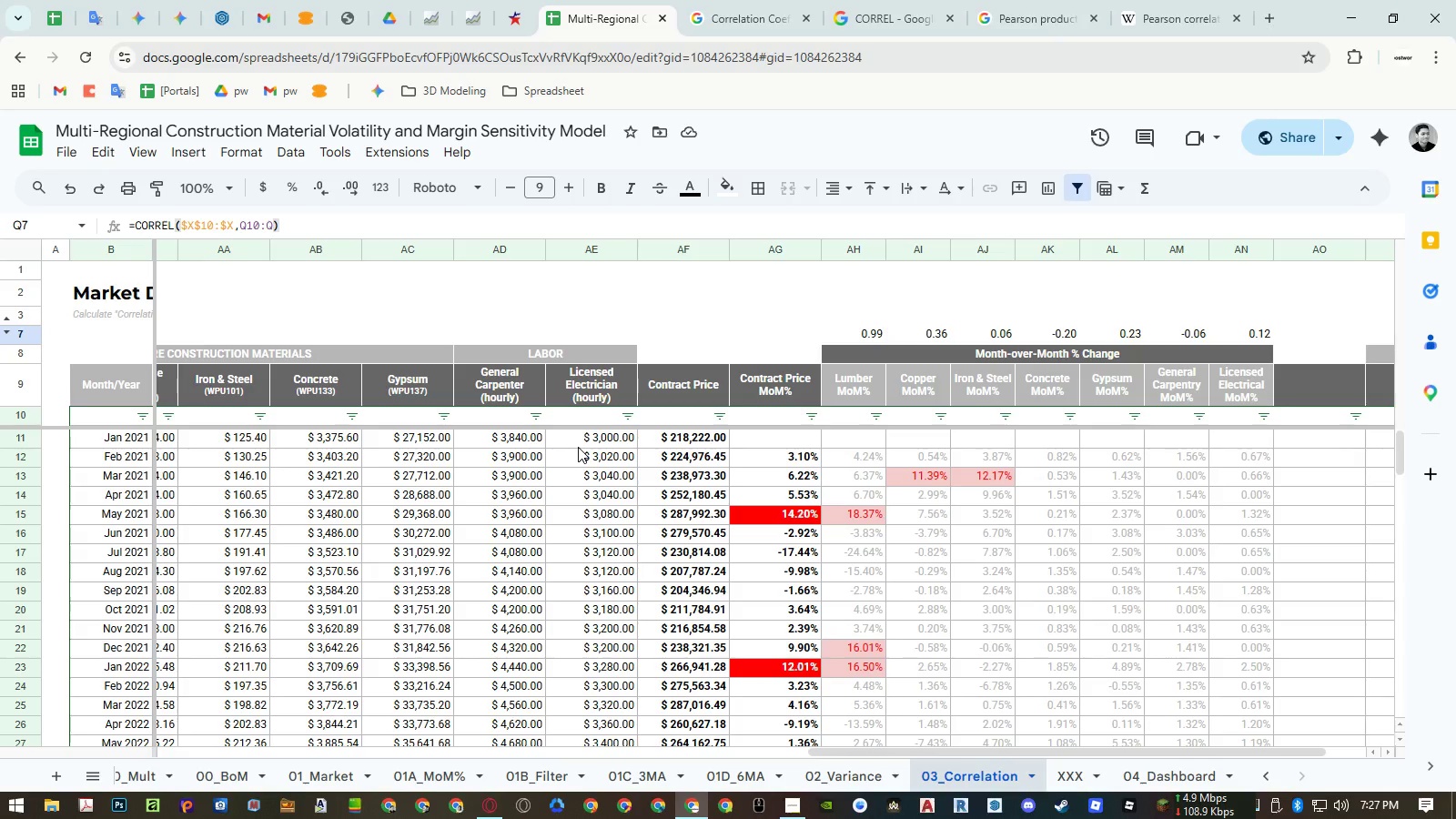 
scroll: coordinate [584, 450], scroll_direction: down, amount: 17.0
 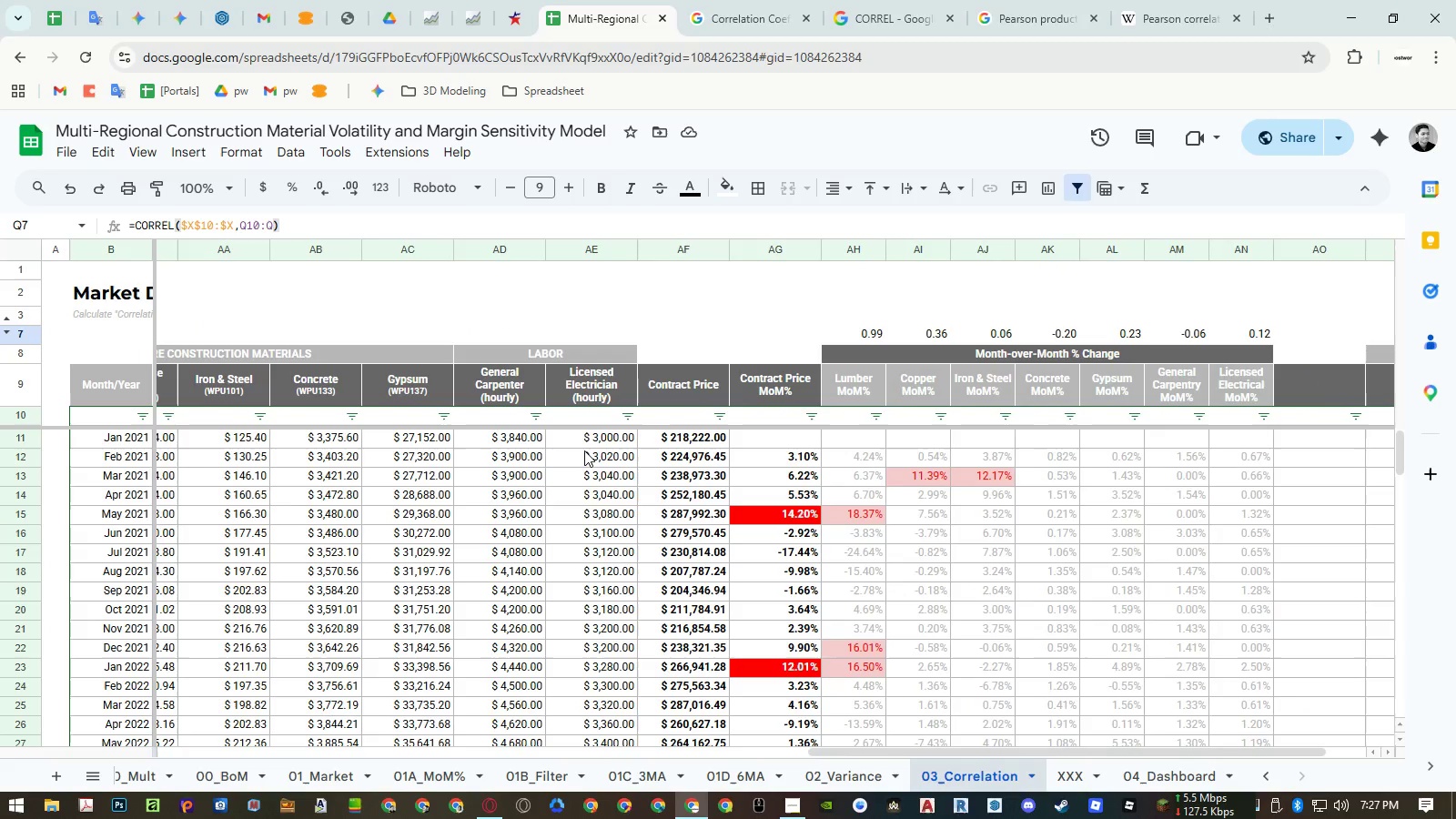 
wait(10.56)
 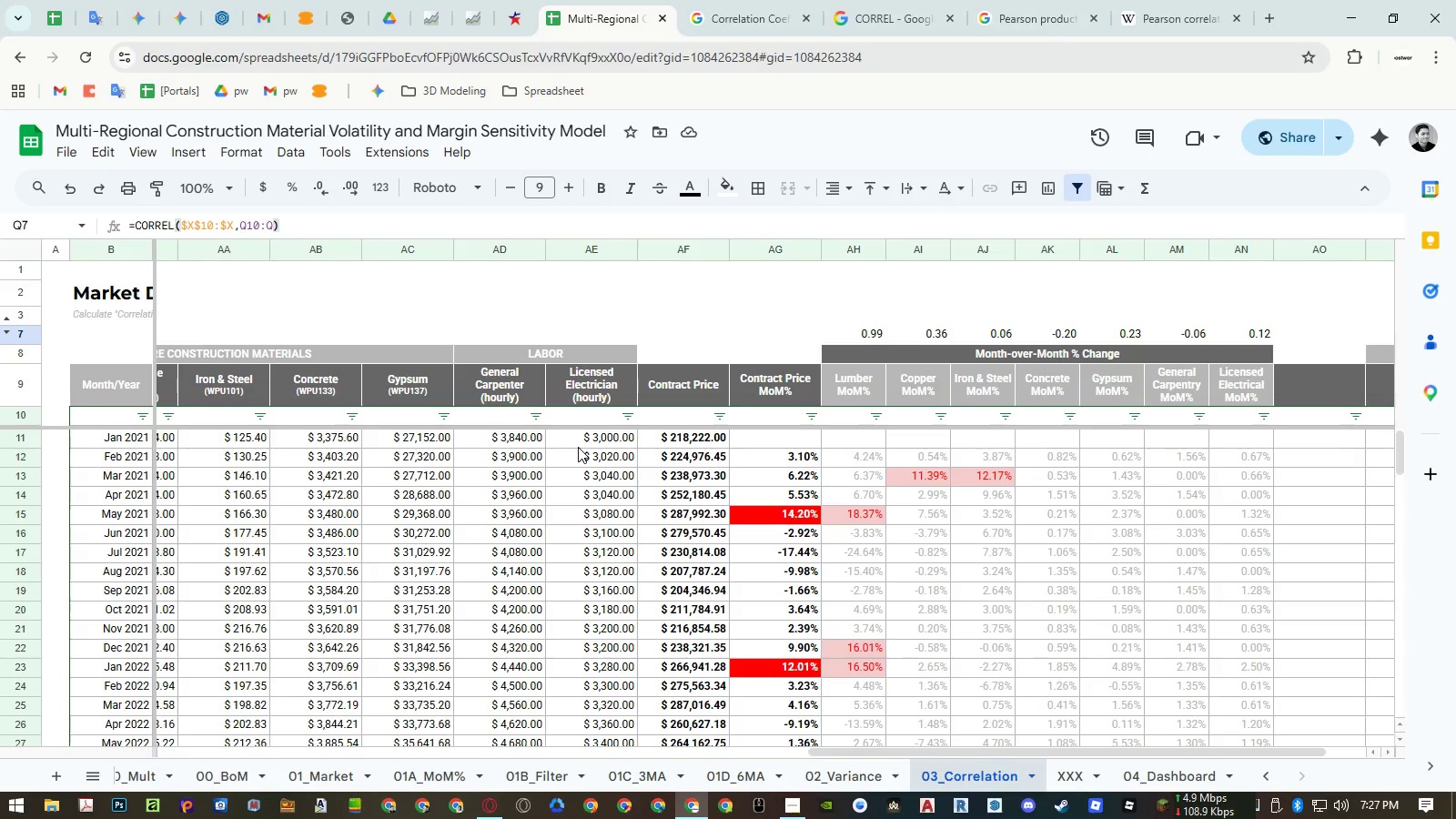 
hold_key(key=ShiftLeft, duration=1.51)
scroll: coordinate [805, 454], scroll_direction: up, amount: 7.0
 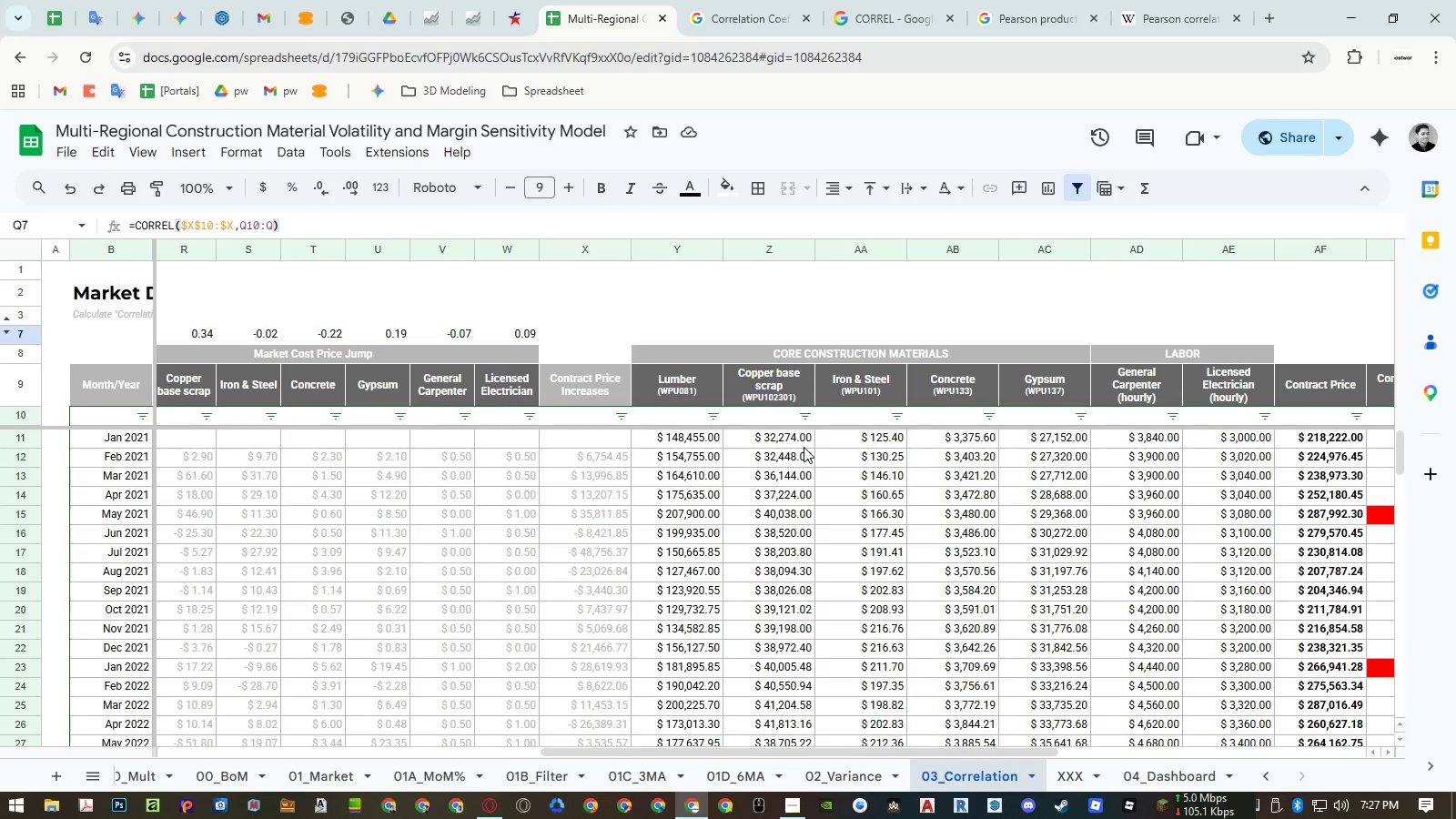 
hold_key(key=ShiftLeft, duration=1.5)
 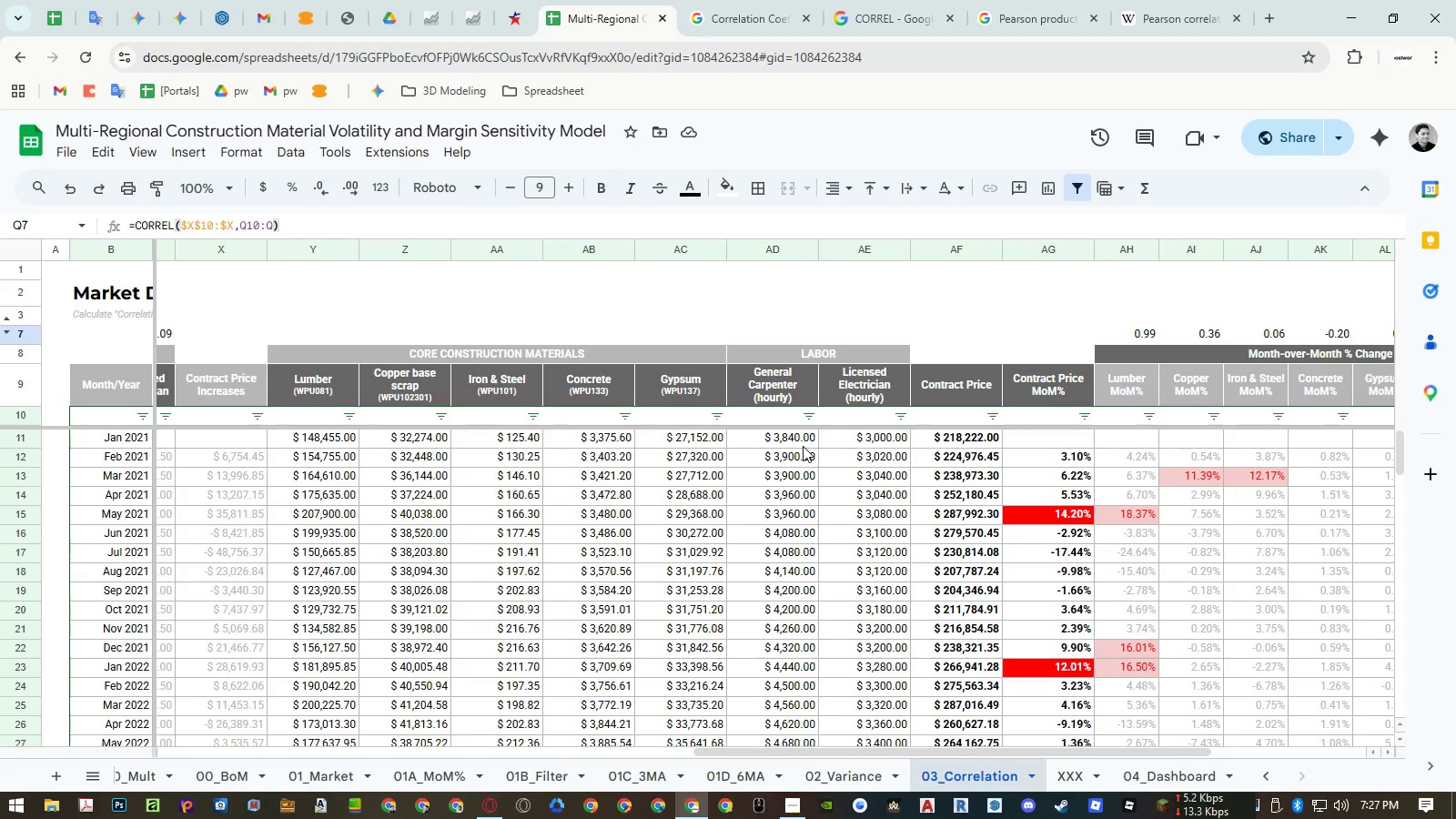 
hold_key(key=ShiftLeft, duration=1.33)
 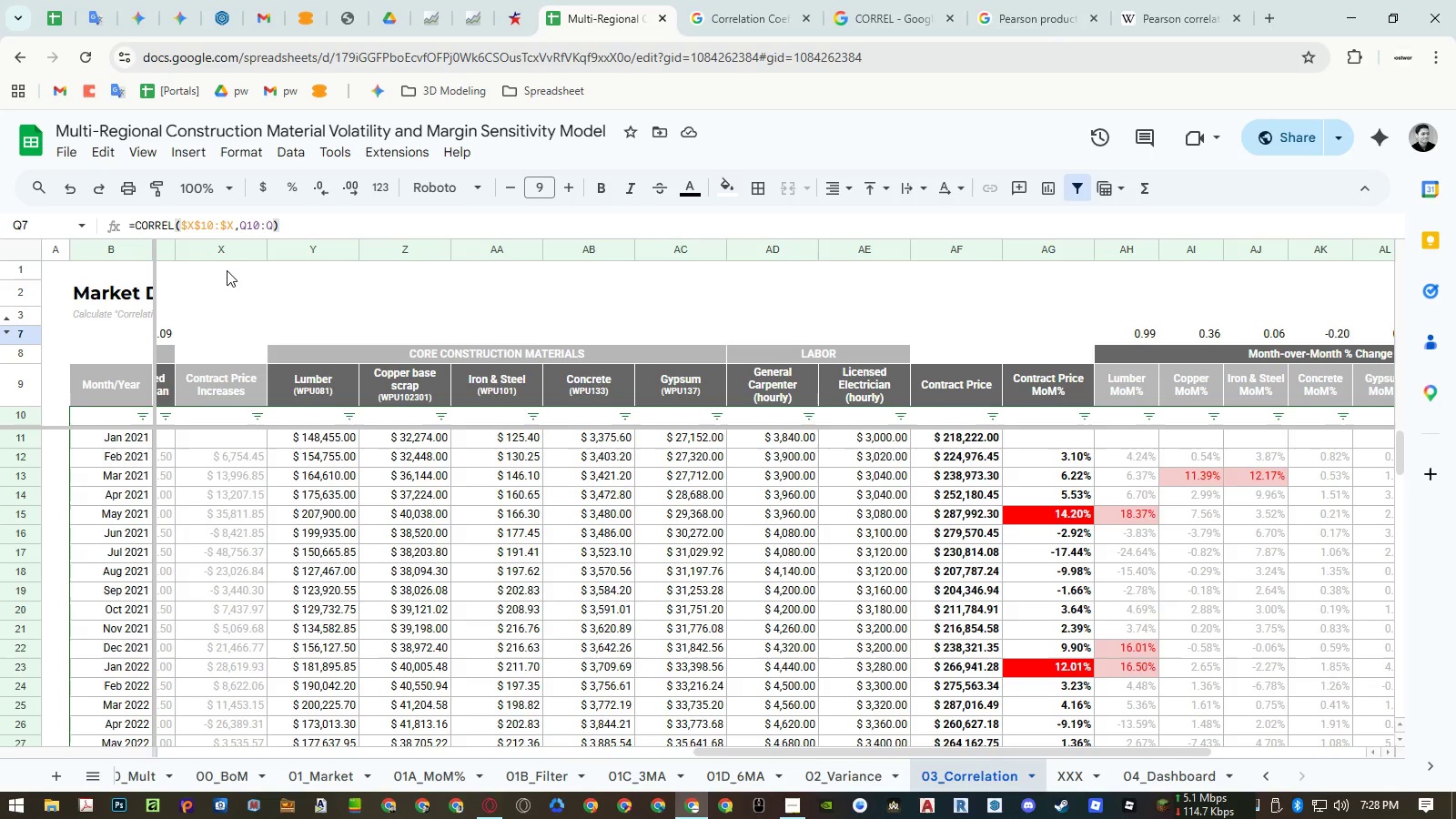 
scroll: coordinate [803, 446], scroll_direction: down, amount: 4.0
 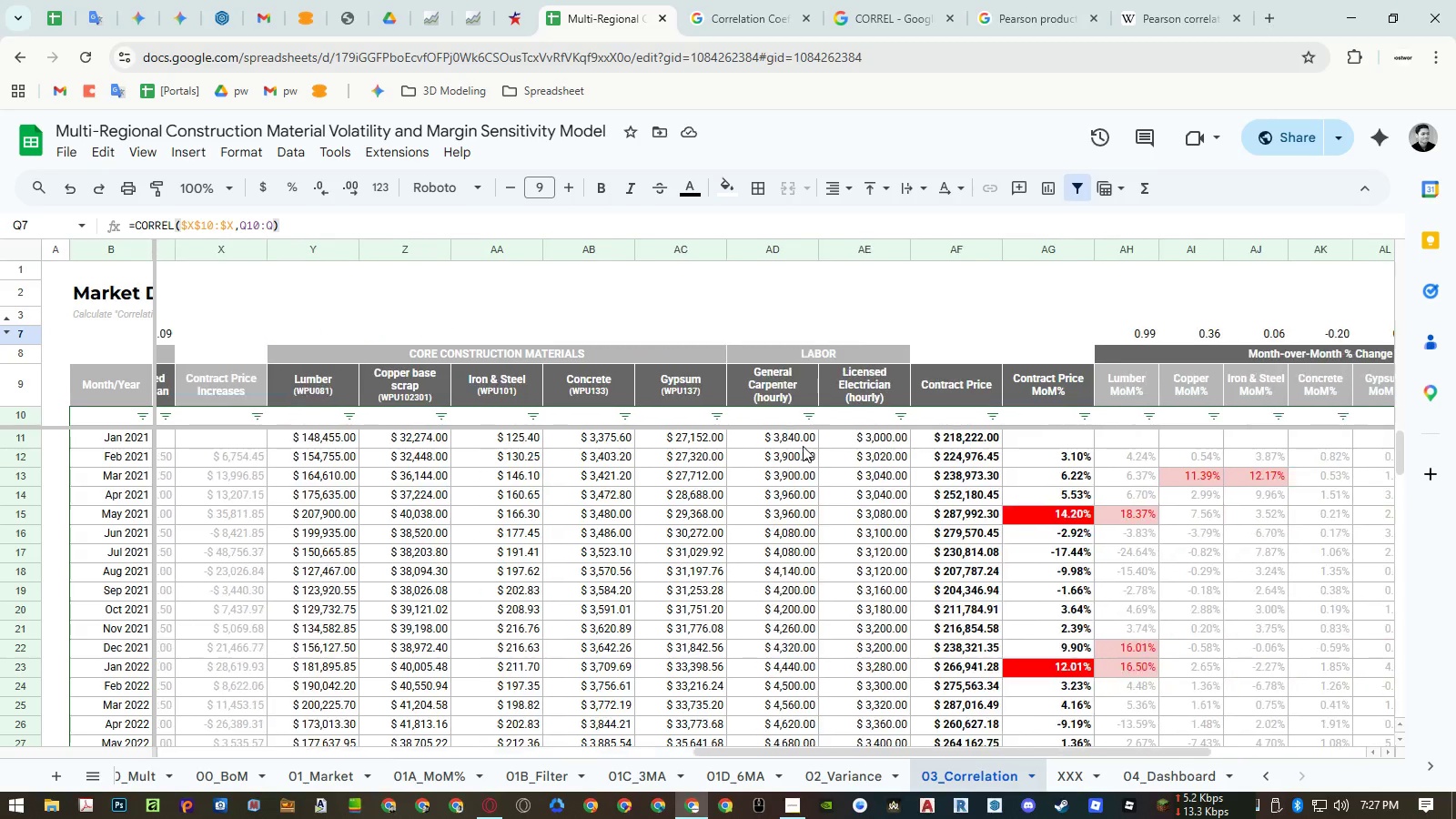 
left_click([217, 254])
 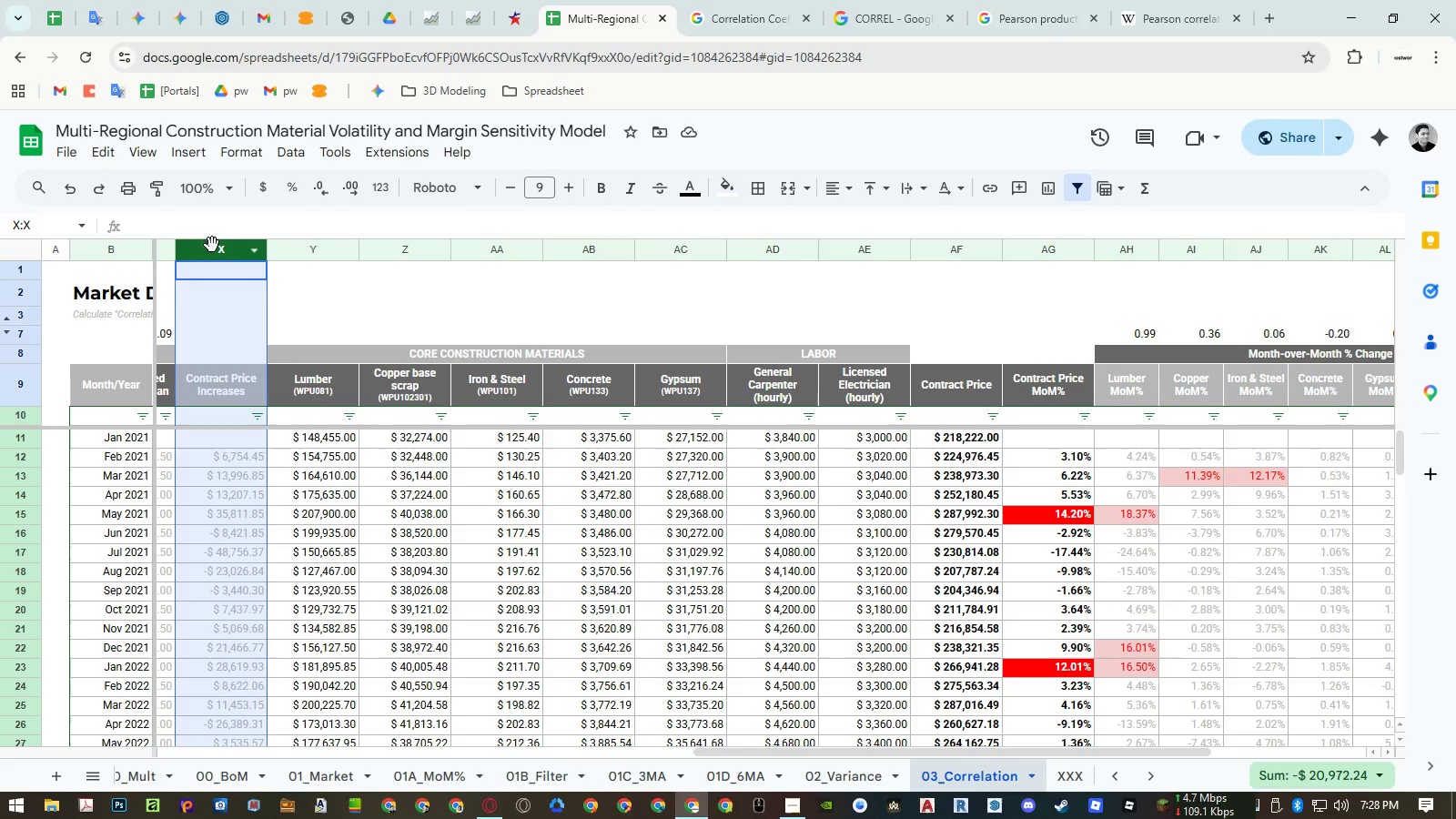 
left_click_drag(start_coordinate=[212, 245], to_coordinate=[1048, 296])
 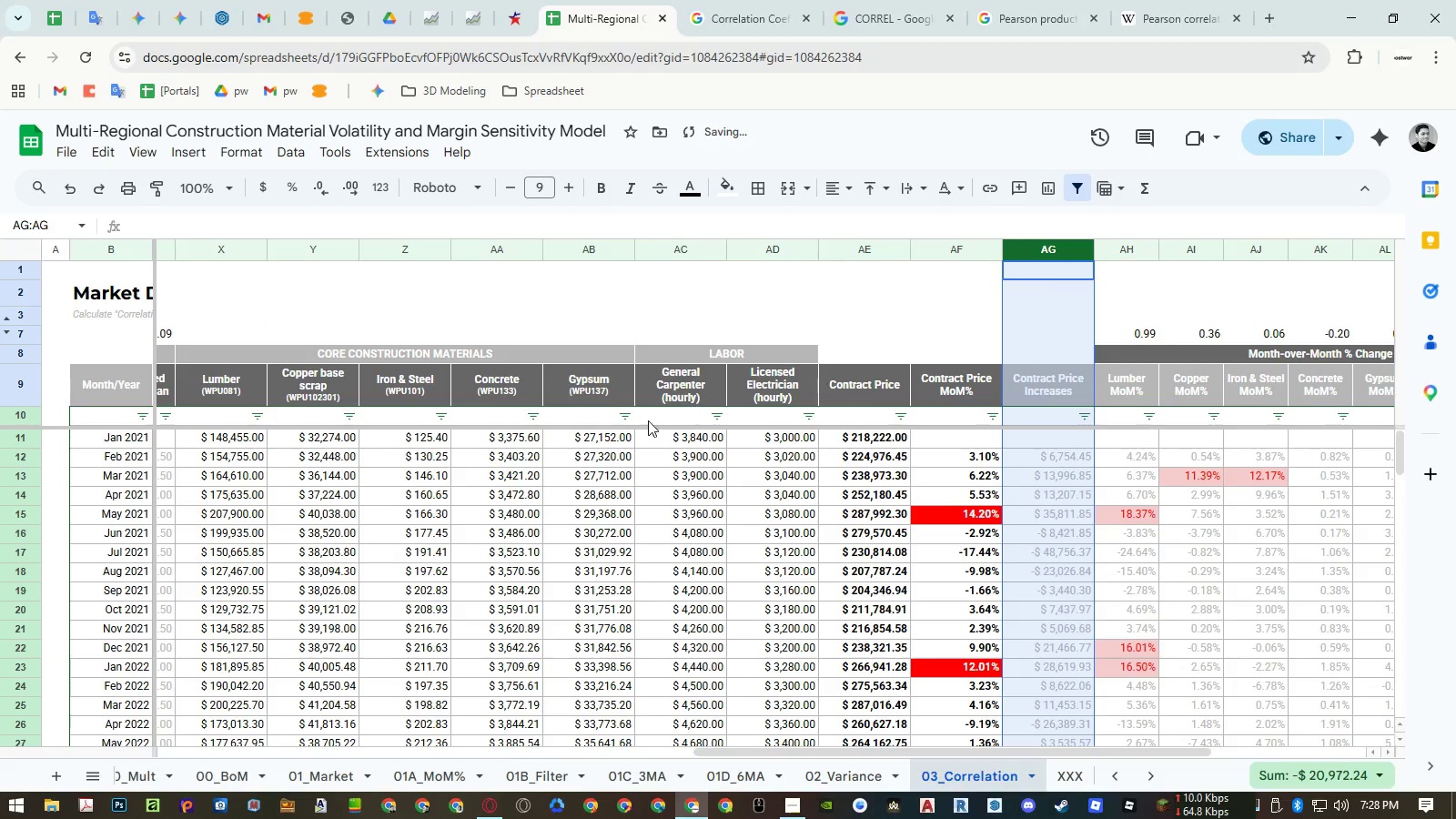 
hold_key(key=ShiftLeft, duration=0.53)
scroll: coordinate [655, 497], scroll_direction: up, amount: 5.0
 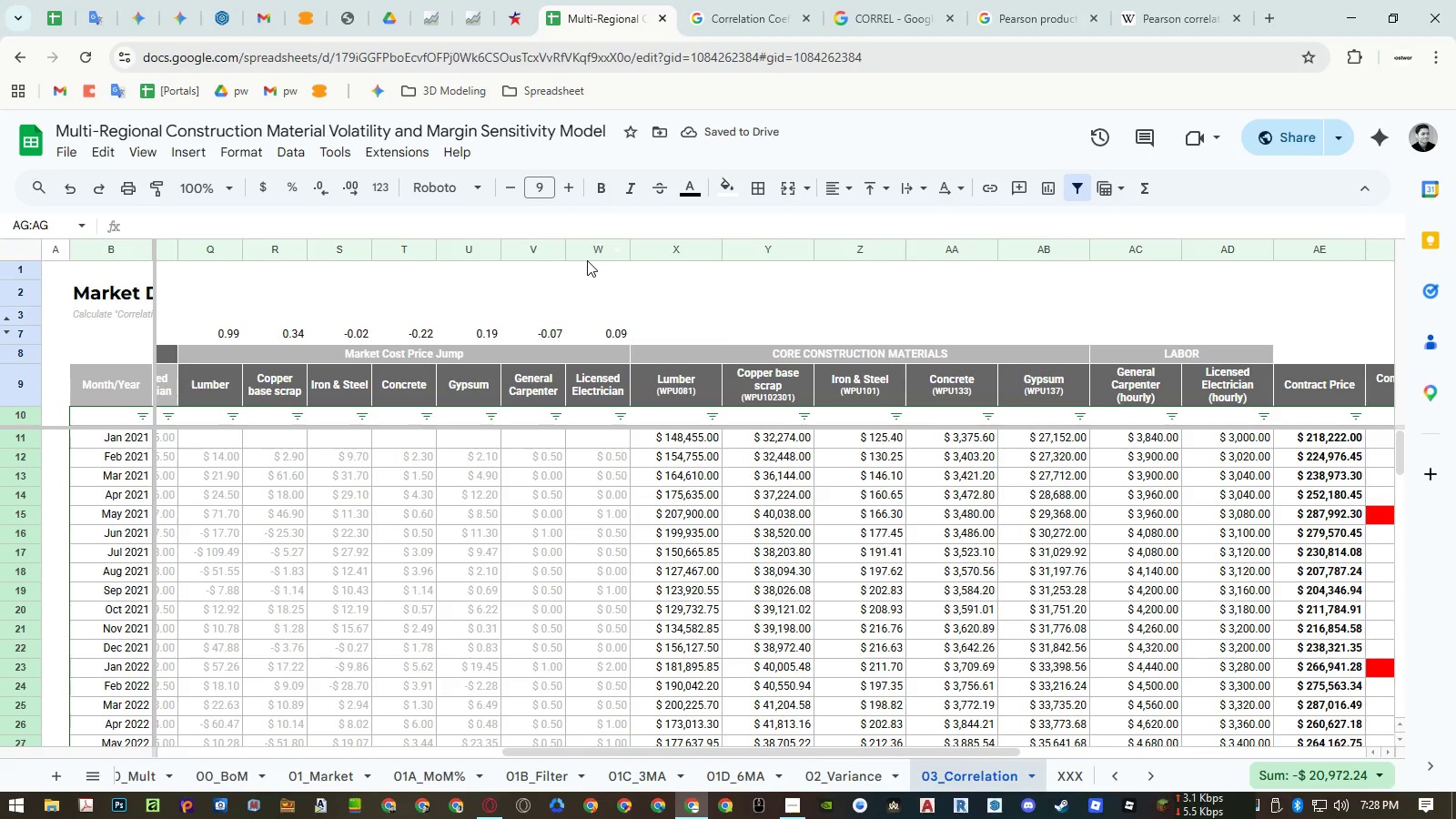 
left_click_drag(start_coordinate=[591, 254], to_coordinate=[217, 262])
 